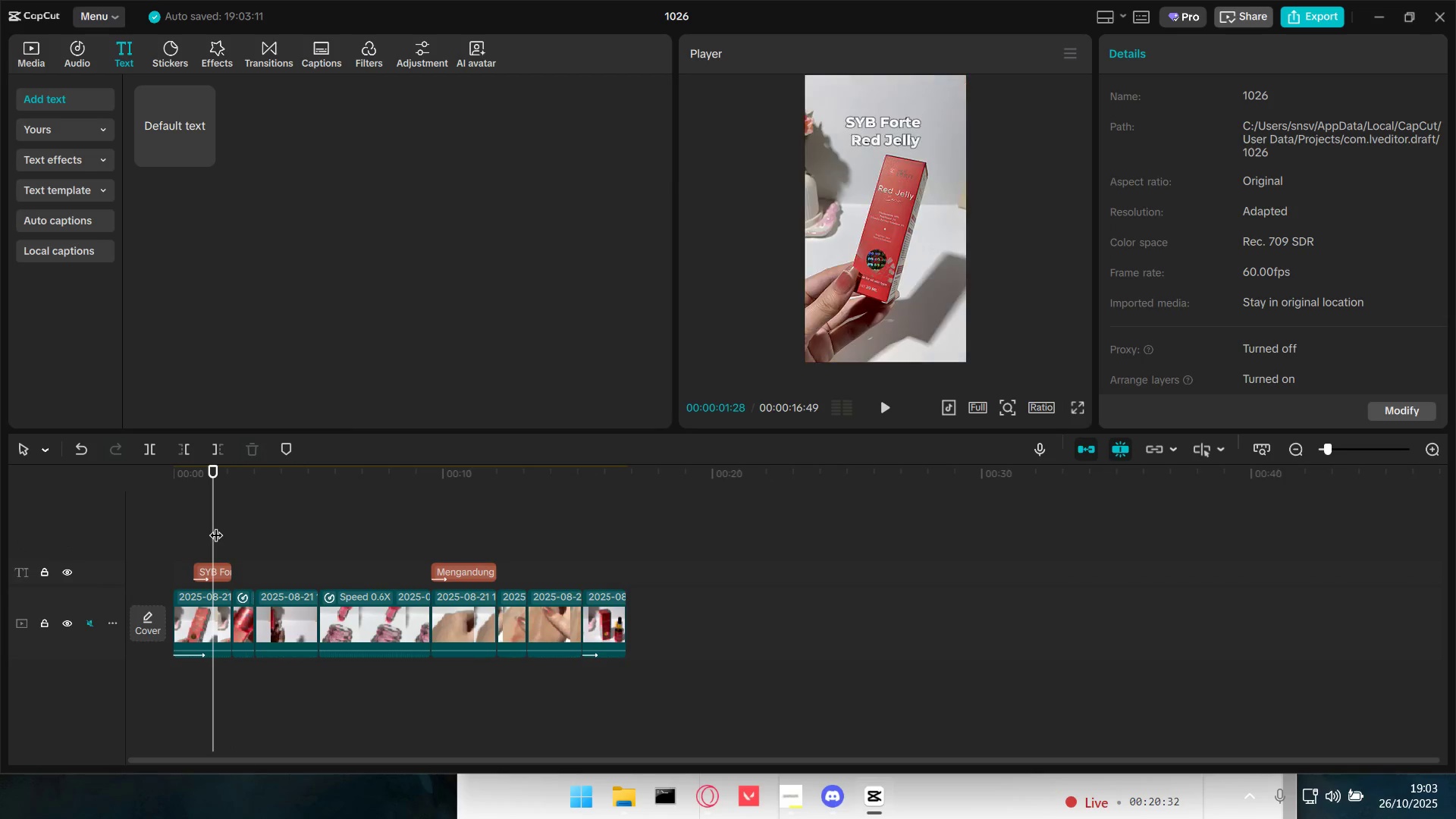 
left_click_drag(start_coordinate=[216, 526], to_coordinate=[126, 527])
 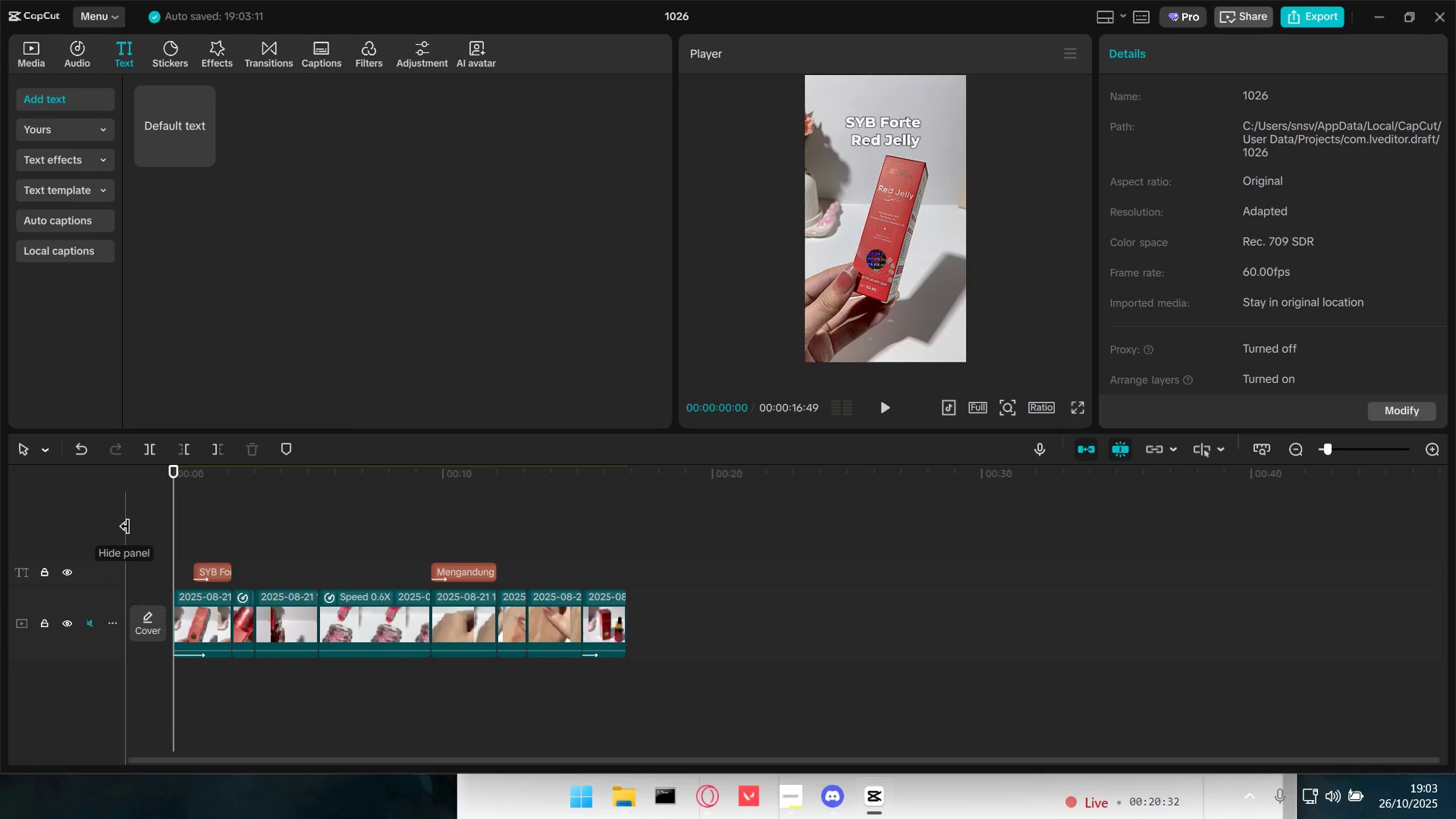 
key(Space)
 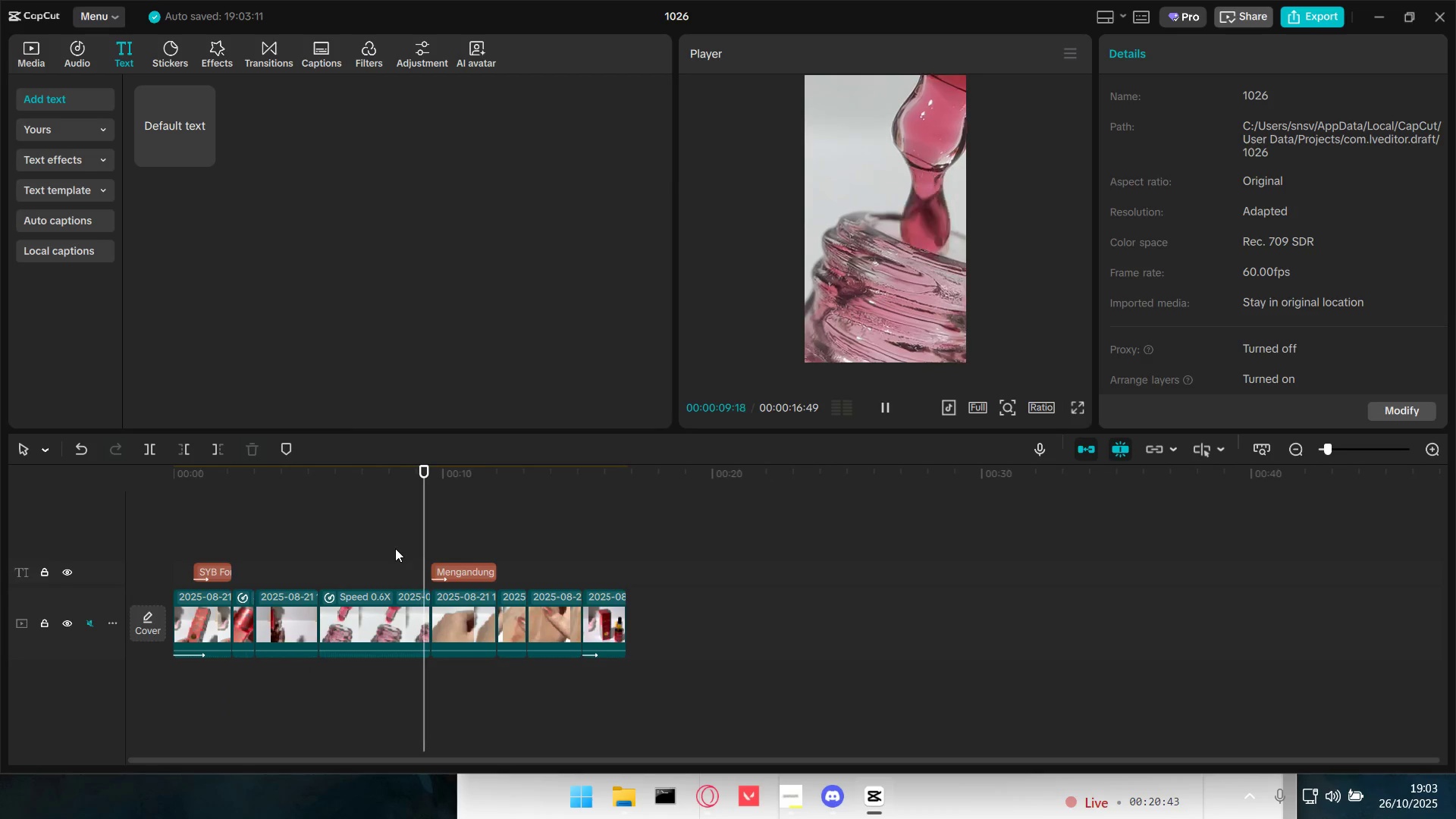 
wait(15.52)
 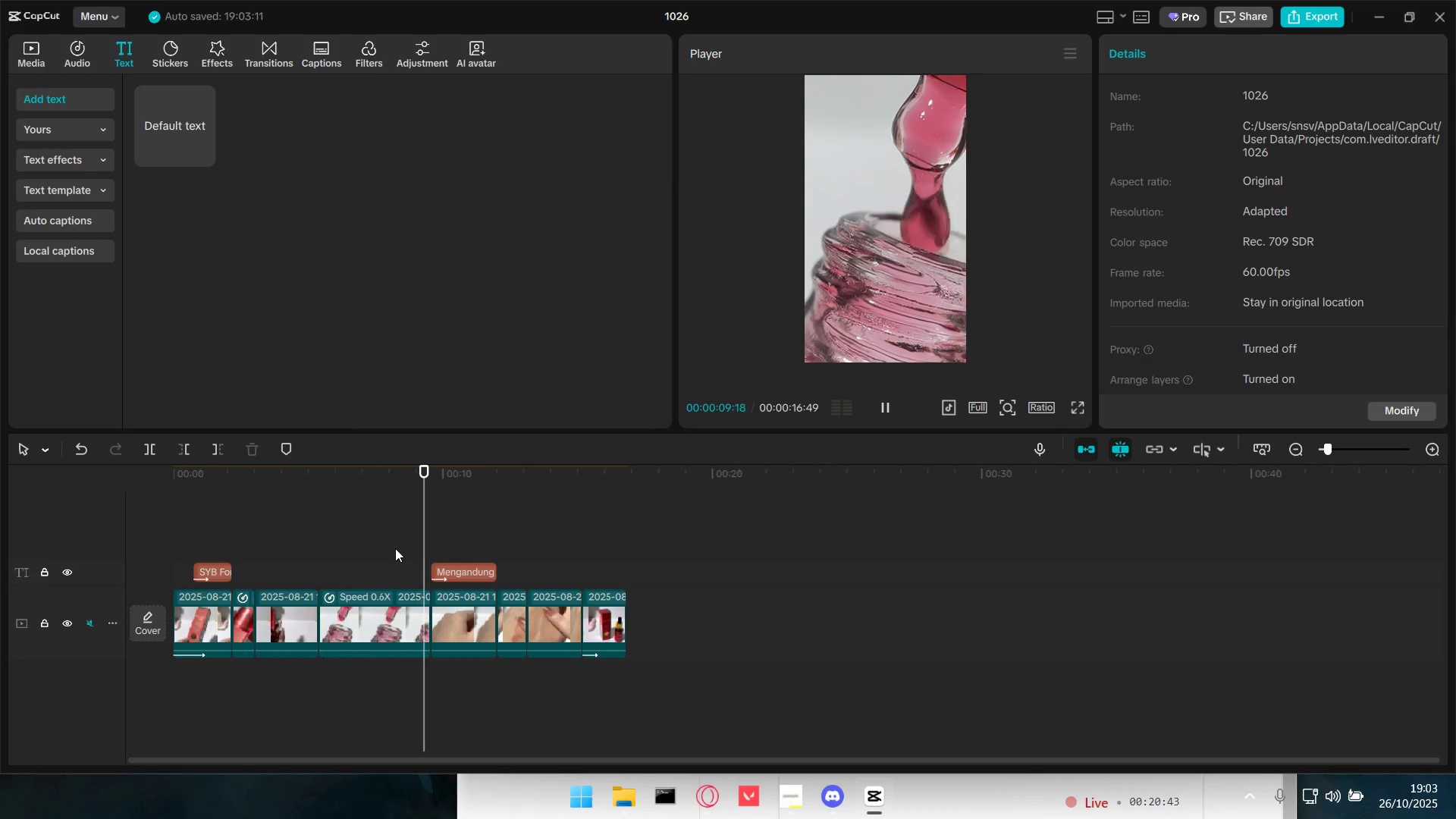 
key(Space)
 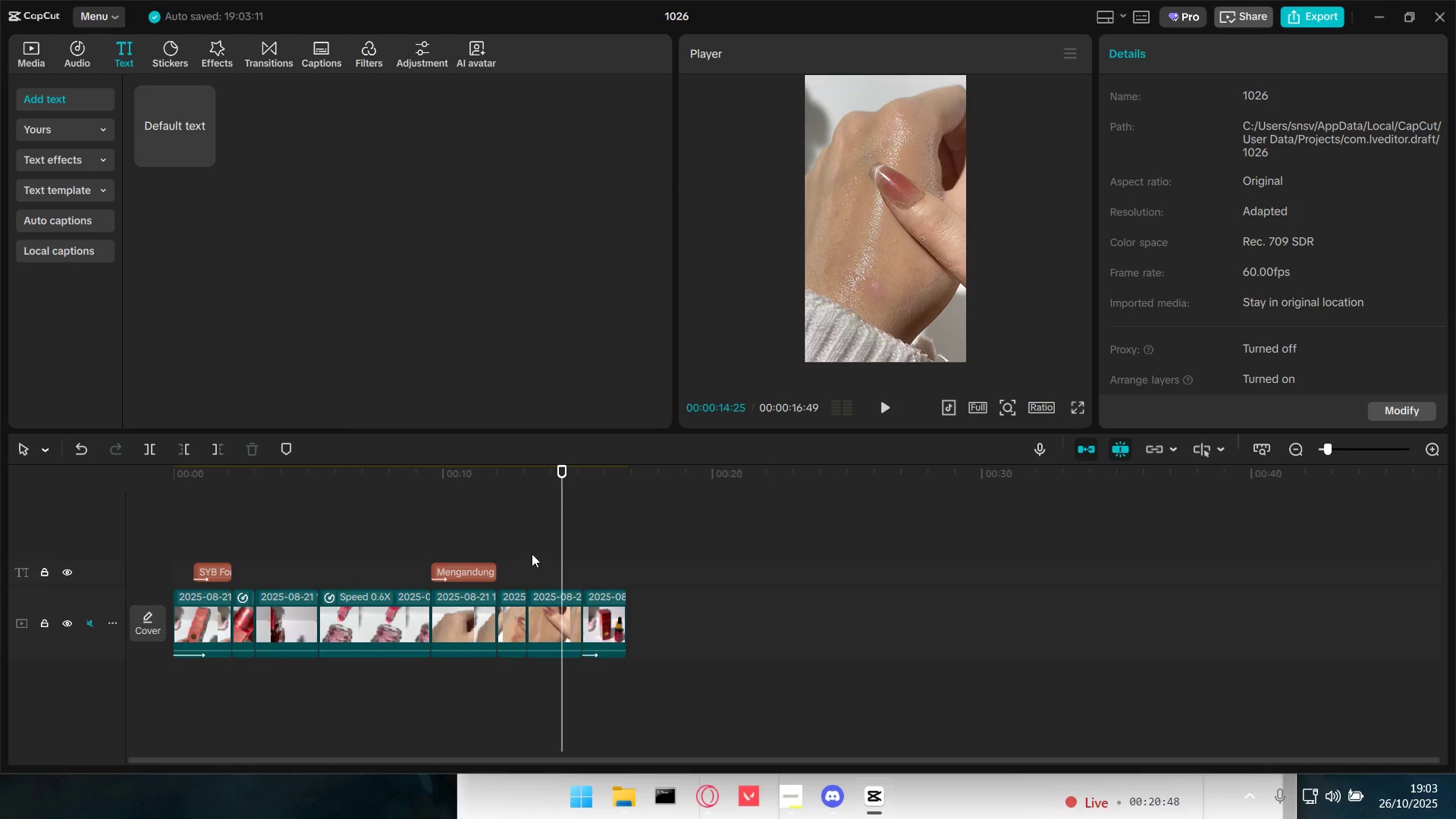 
left_click([532, 554])
 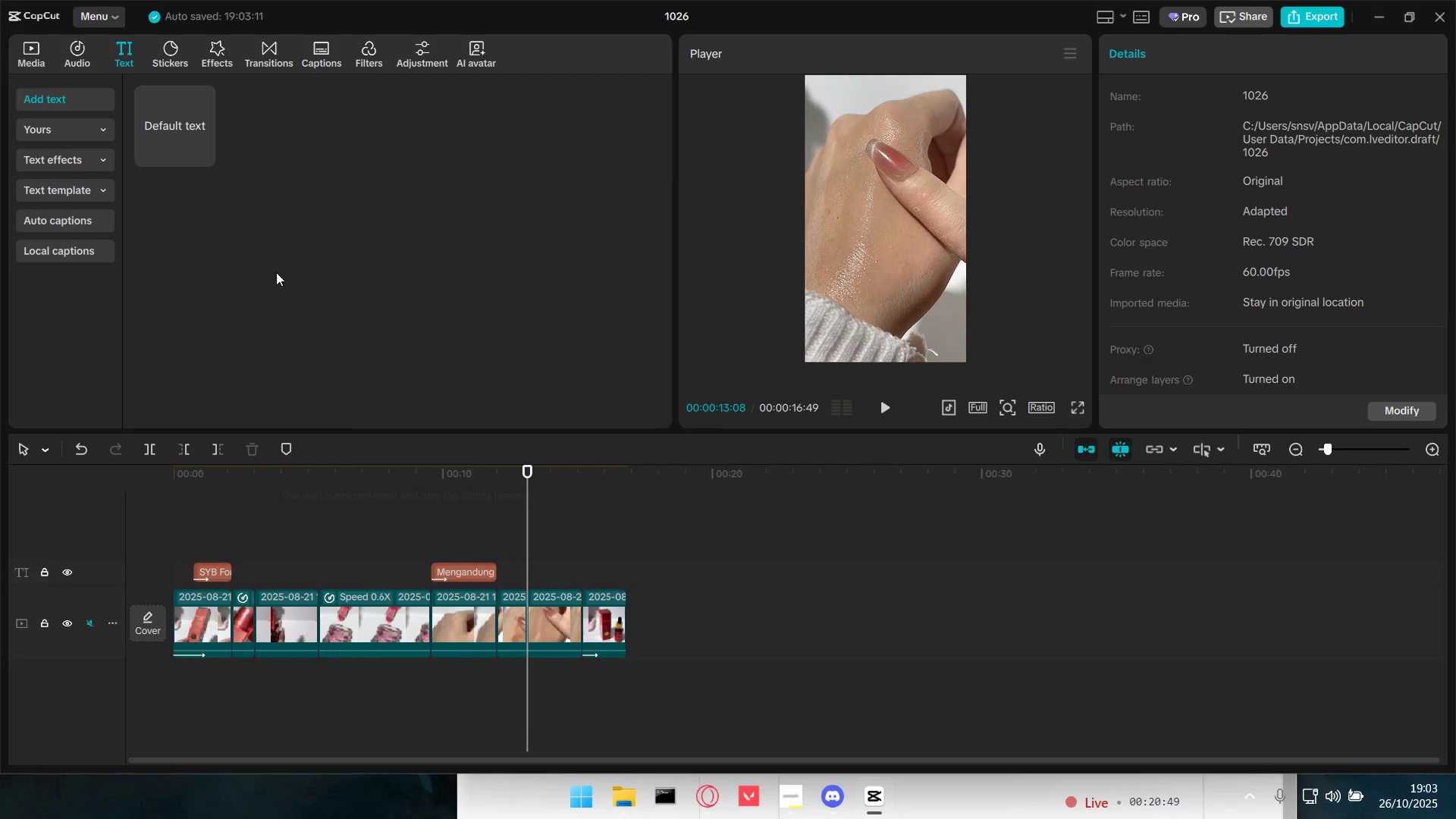 
left_click_drag(start_coordinate=[185, 126], to_coordinate=[529, 579])
 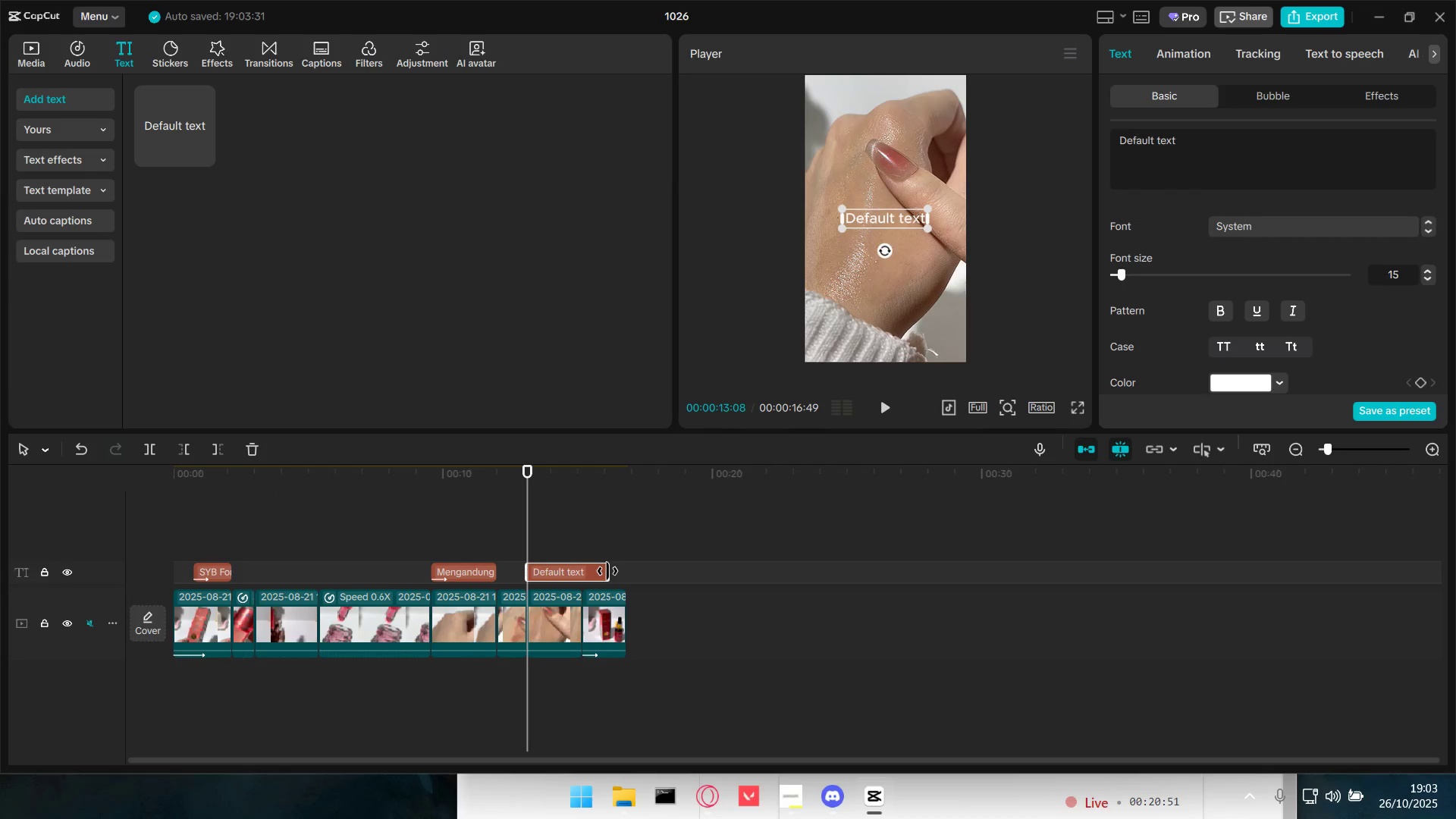 
left_click_drag(start_coordinate=[607, 571], to_coordinate=[578, 576])
 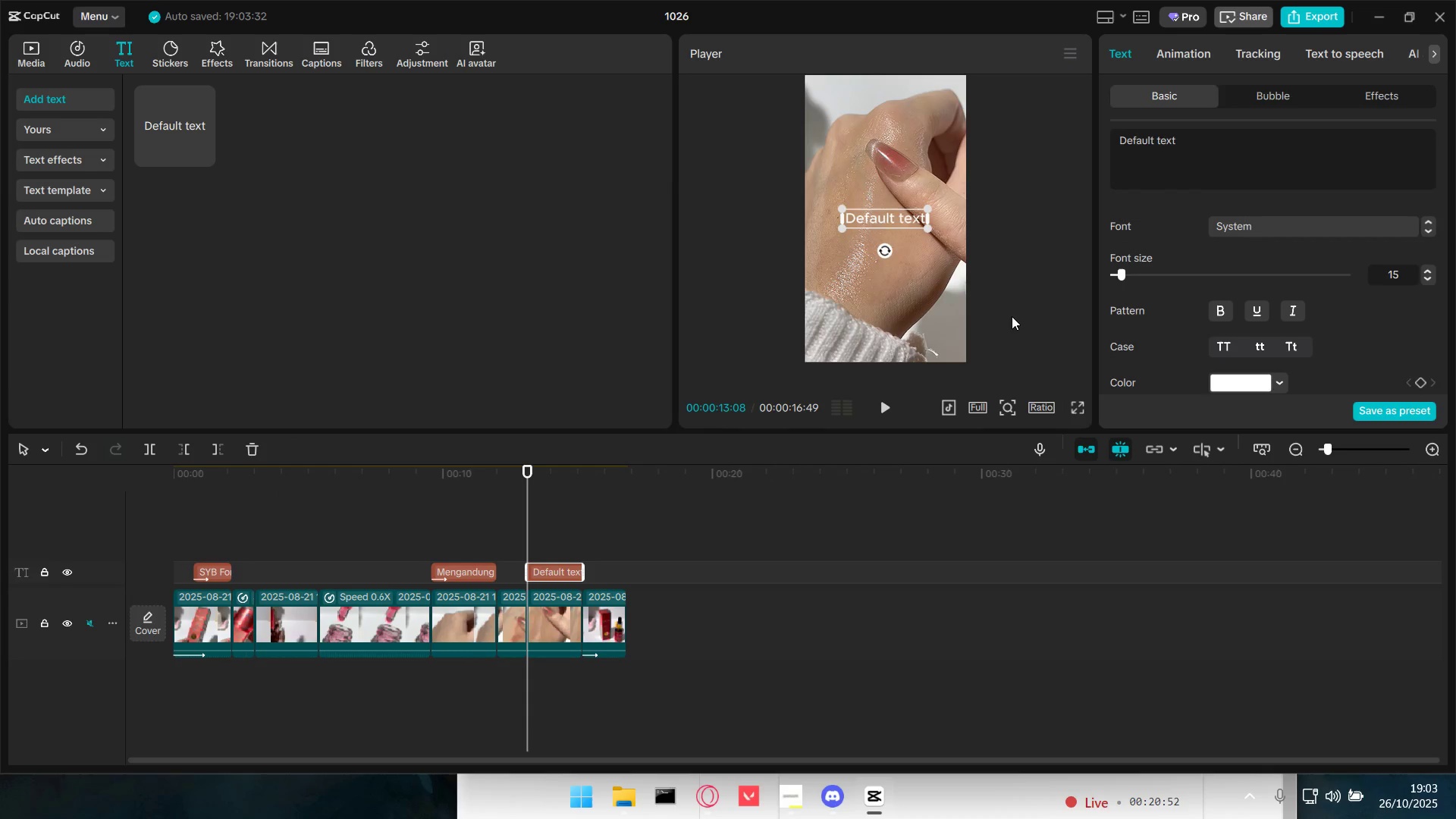 
key(Alt+AltLeft)
 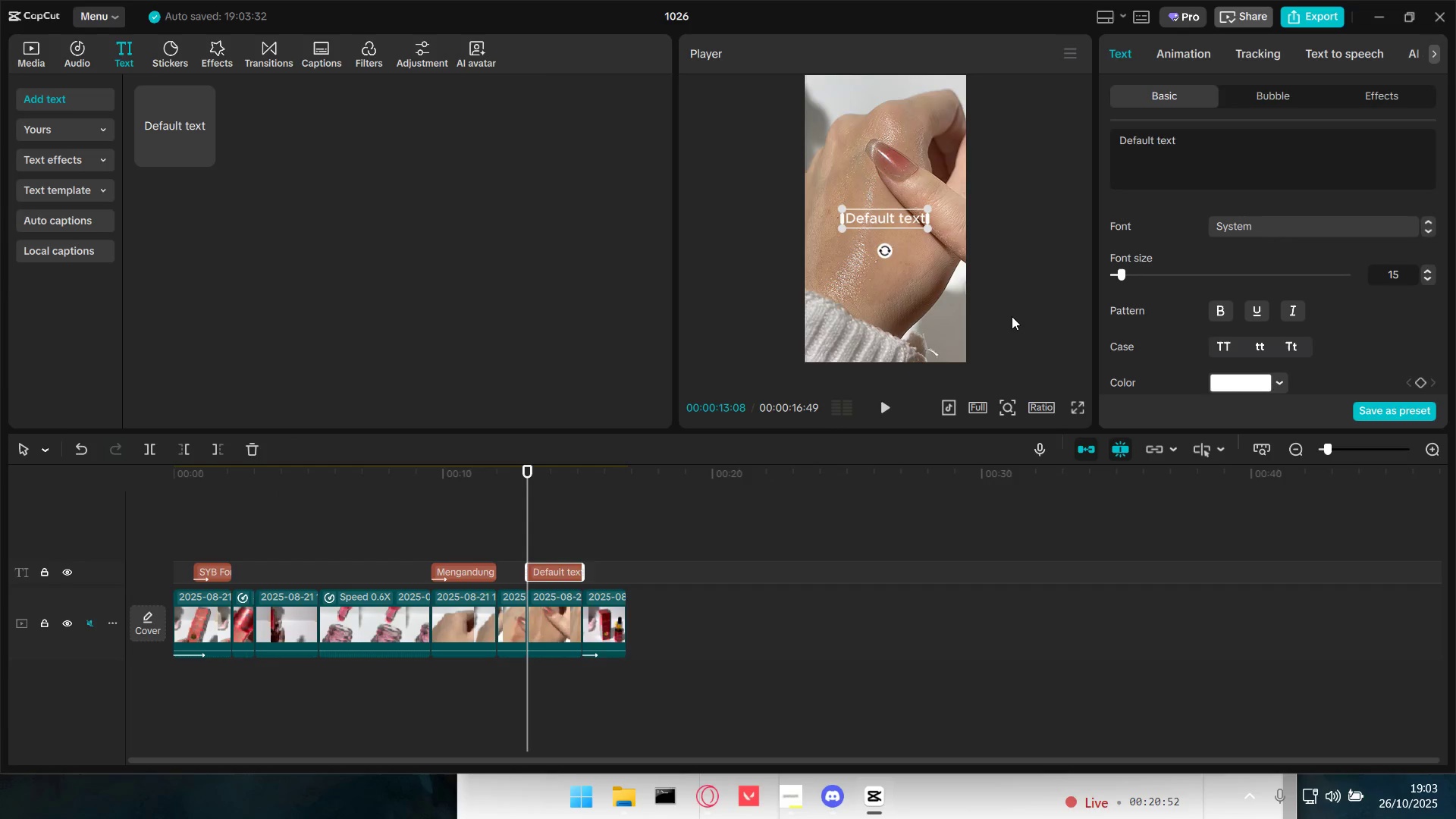 
key(Alt+Tab)
 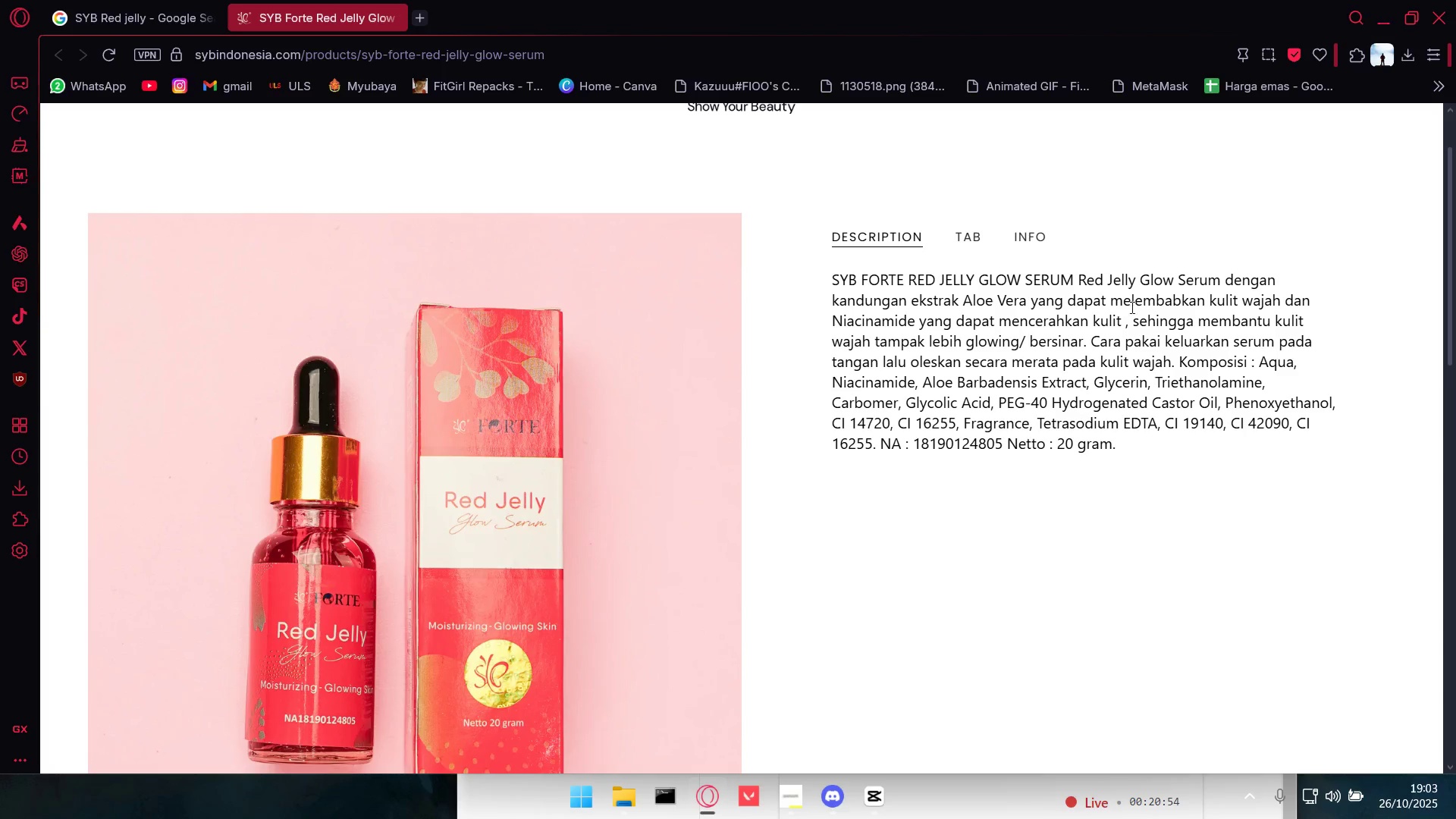 
key(Alt+AltLeft)
 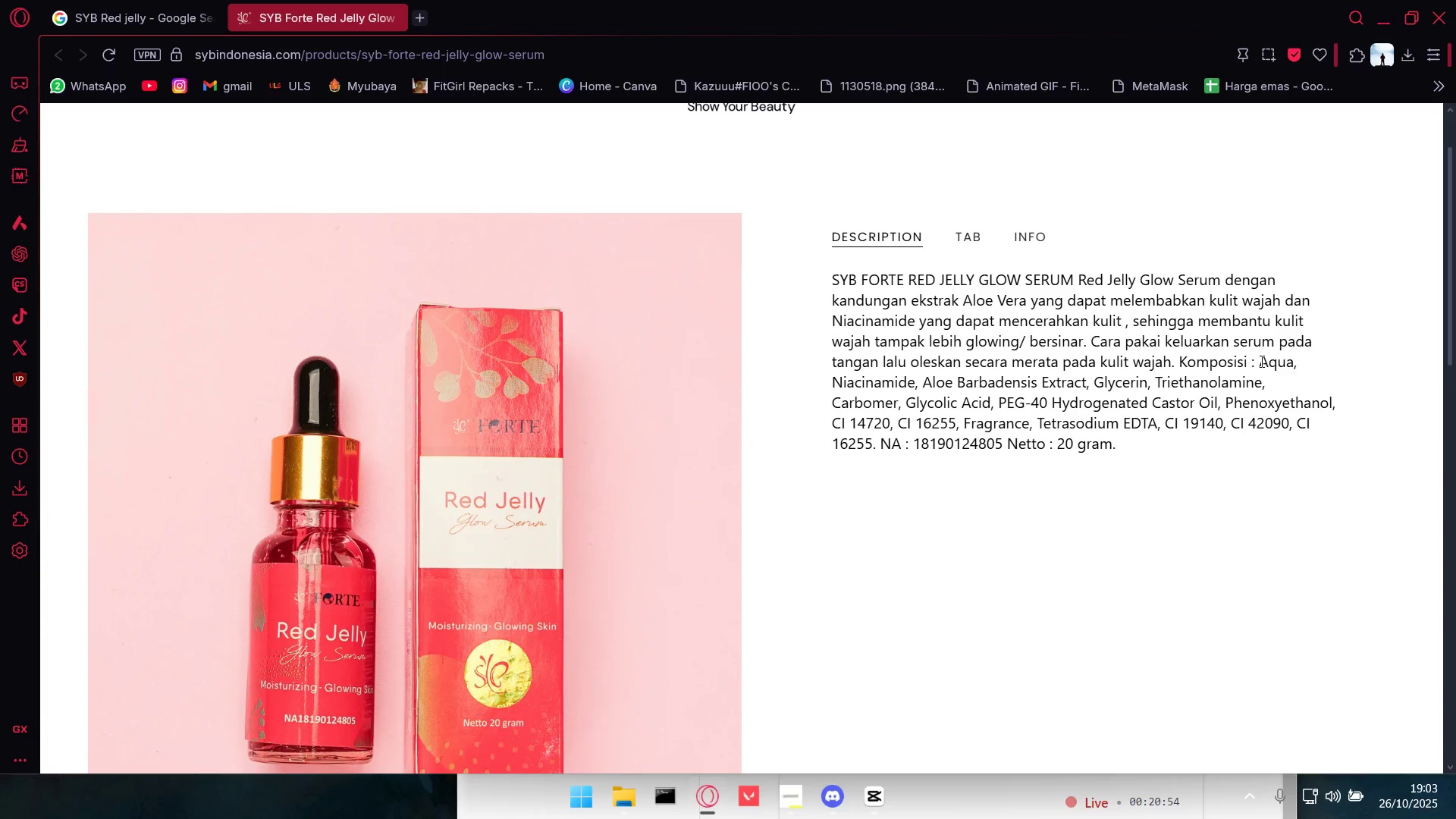 
key(Tab)
type(Melembabj)
key(Backspace)
type(kan dan mencerahkan kulit)
 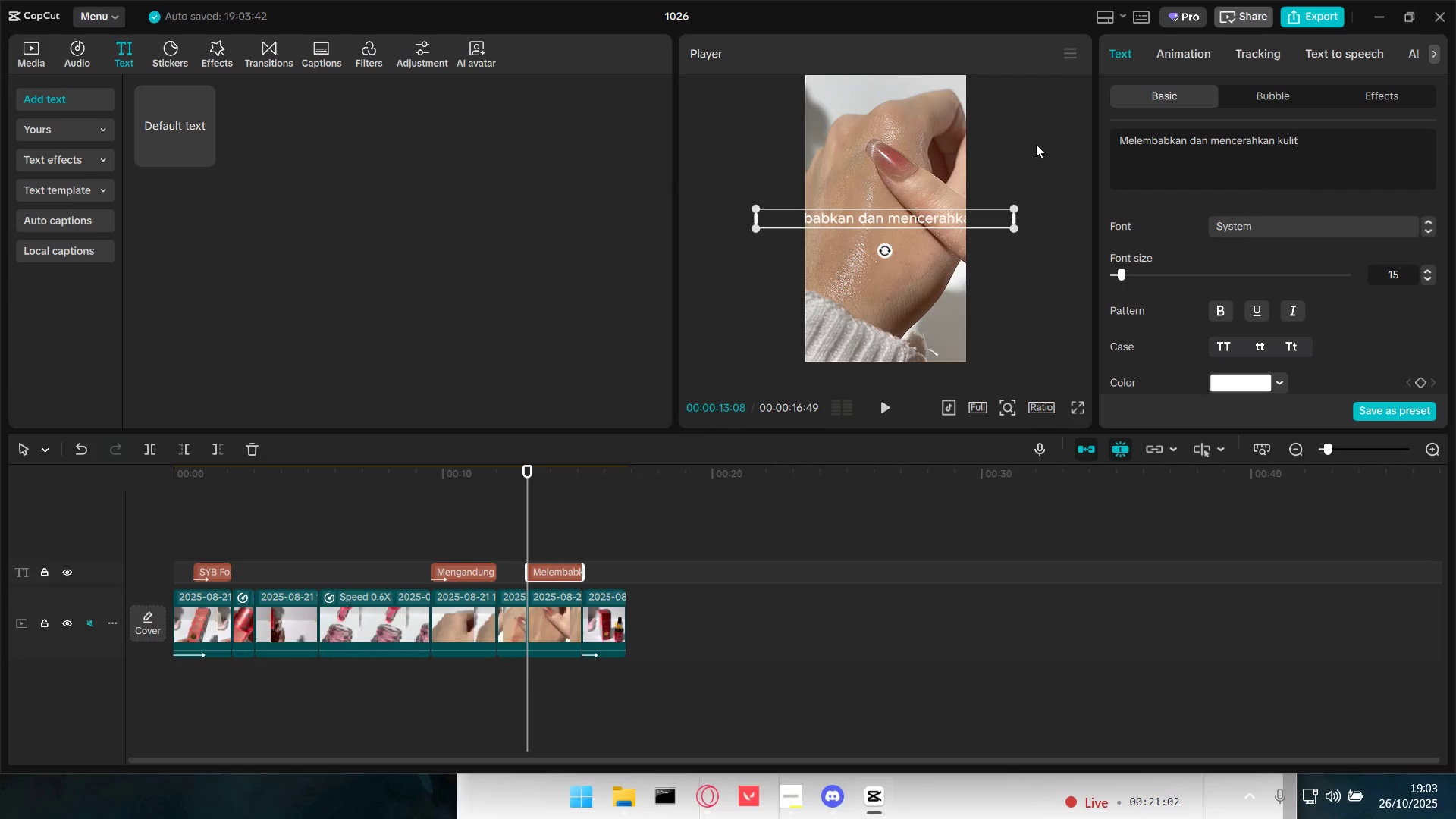 
left_click_drag(start_coordinate=[1194, 136], to_coordinate=[1038, 144])
 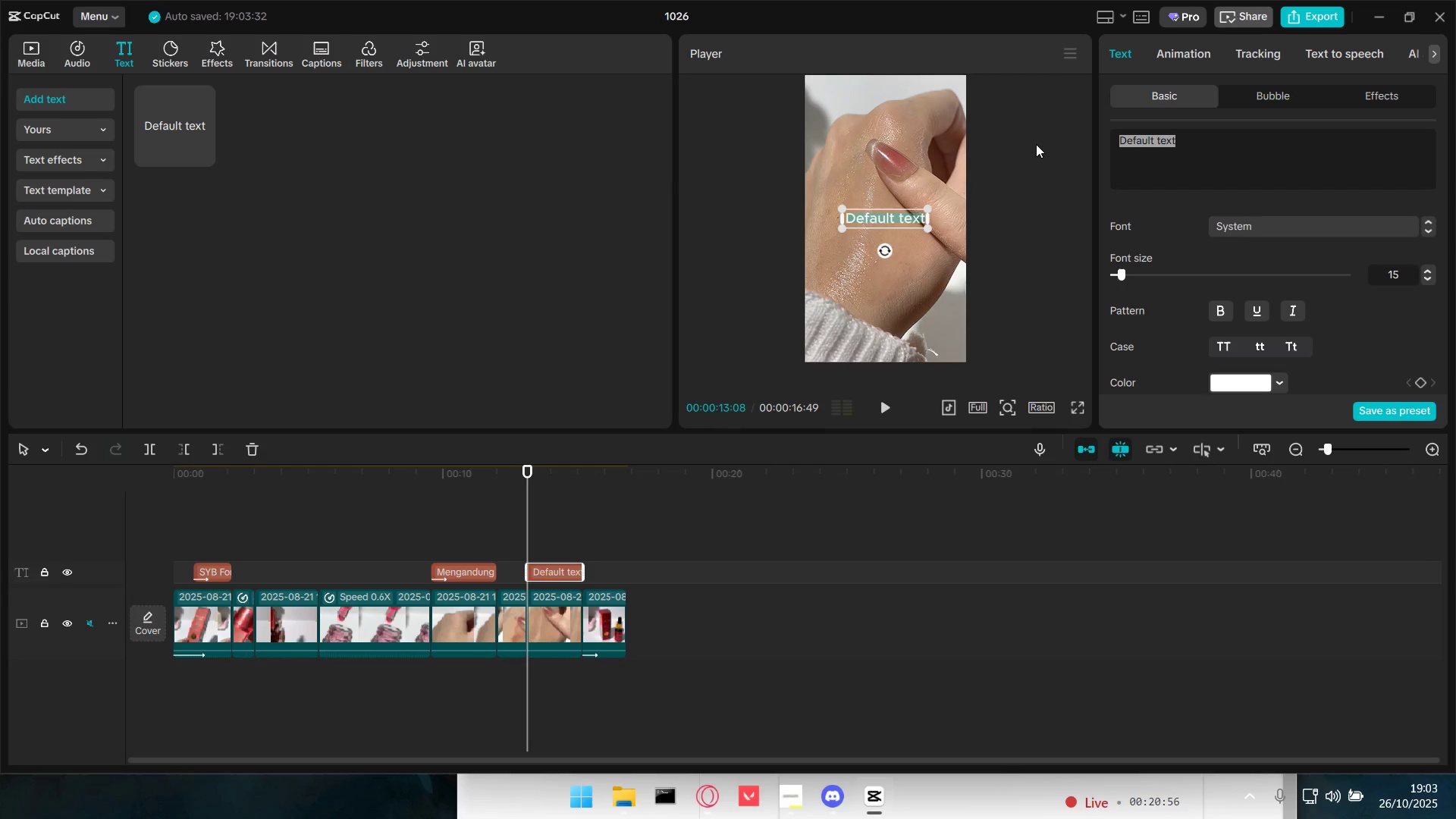 
double_click([1011, 216])
 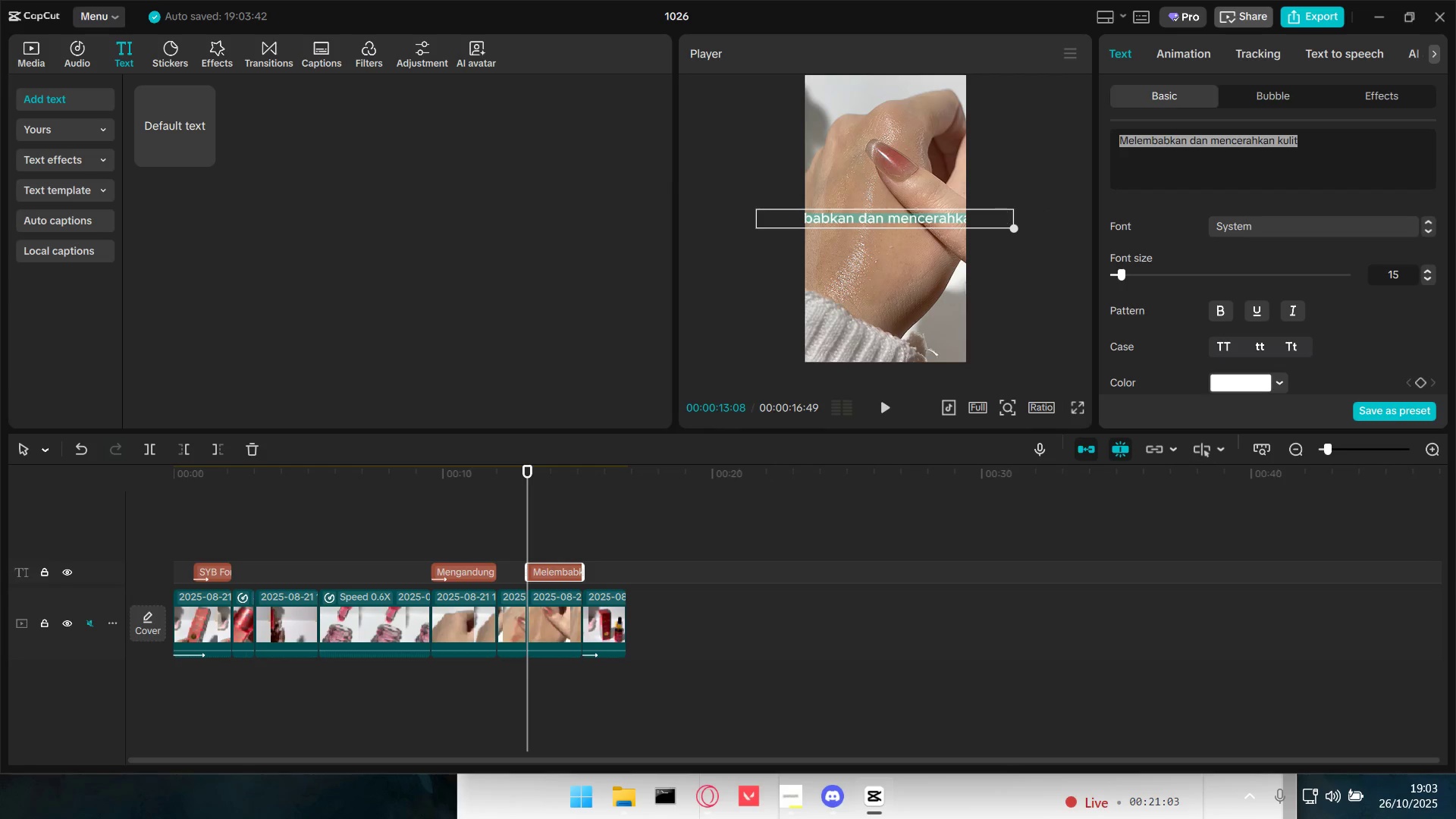 
triple_click([1059, 183])
 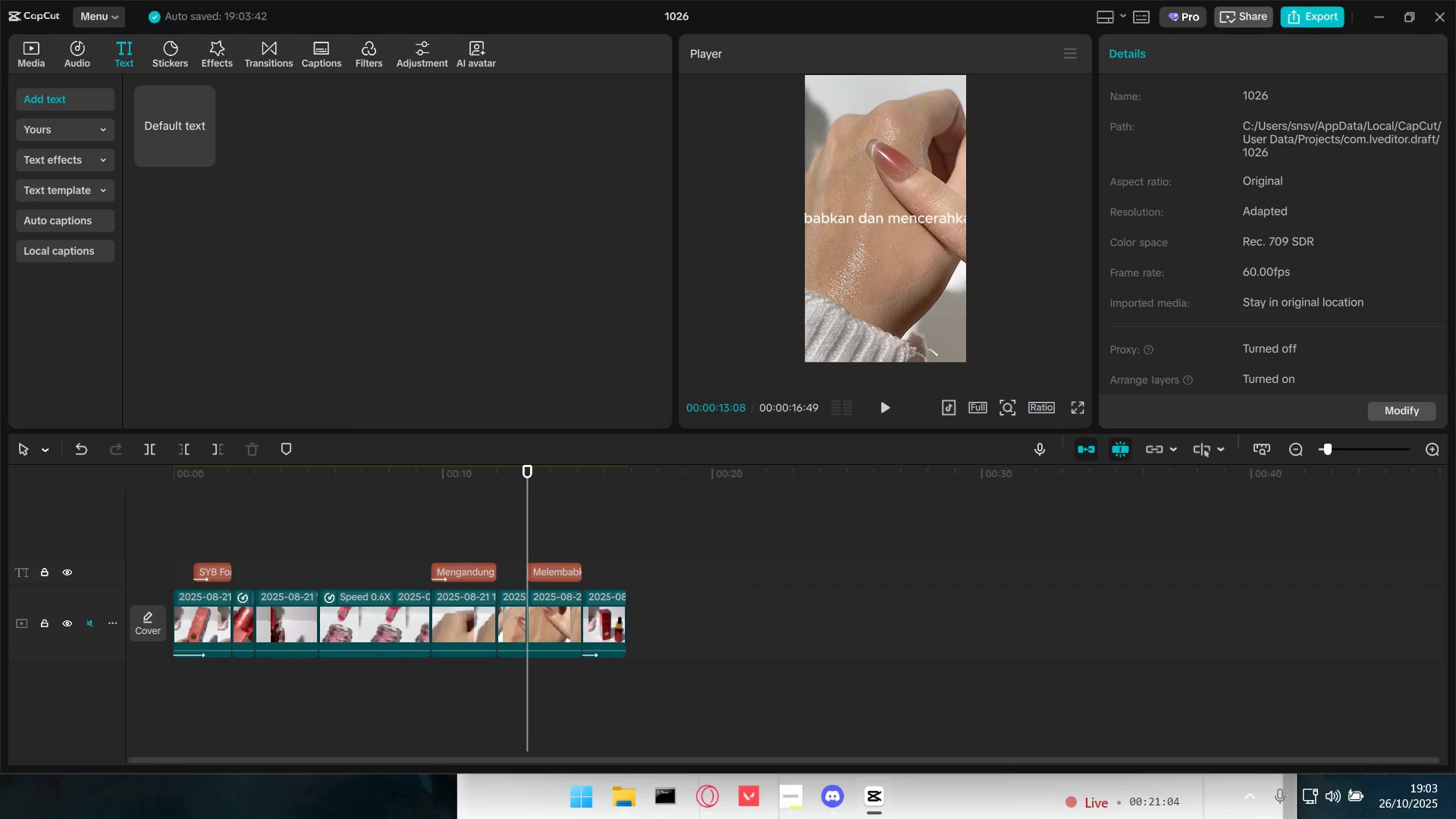 
triple_click([924, 224])
 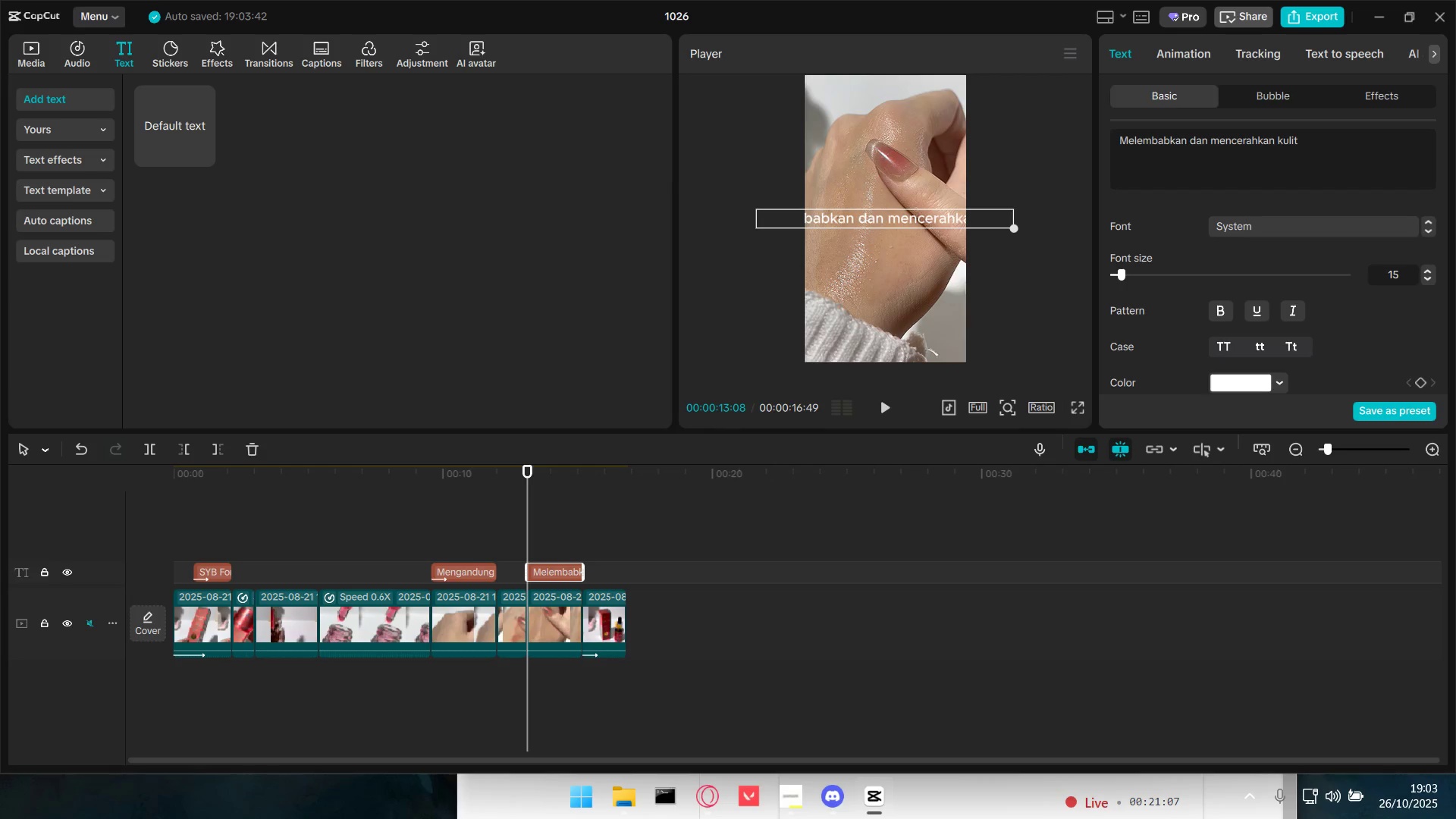 
left_click([560, 567])
 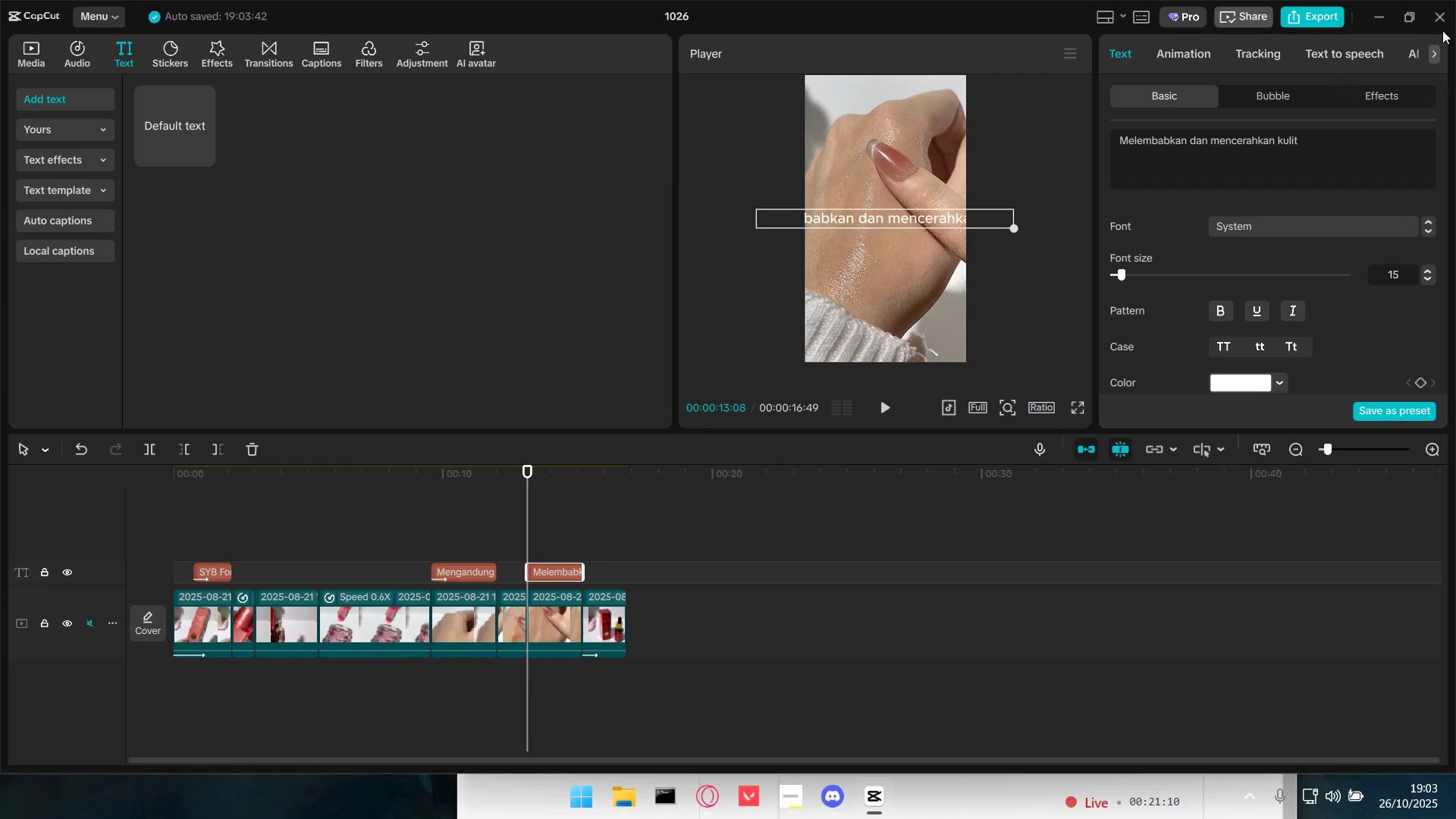 
left_click([1436, 16])
 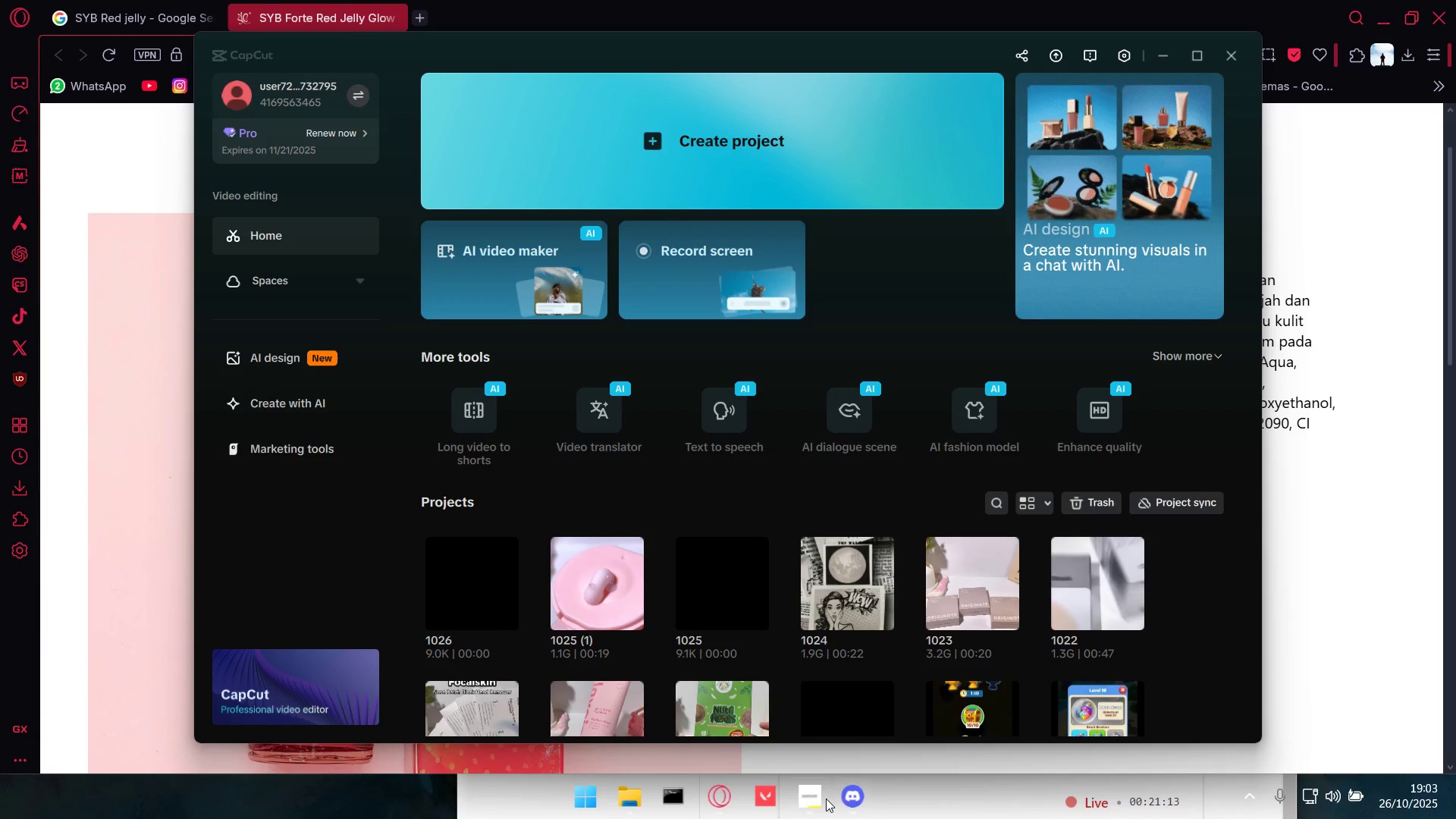 
left_click([461, 588])
 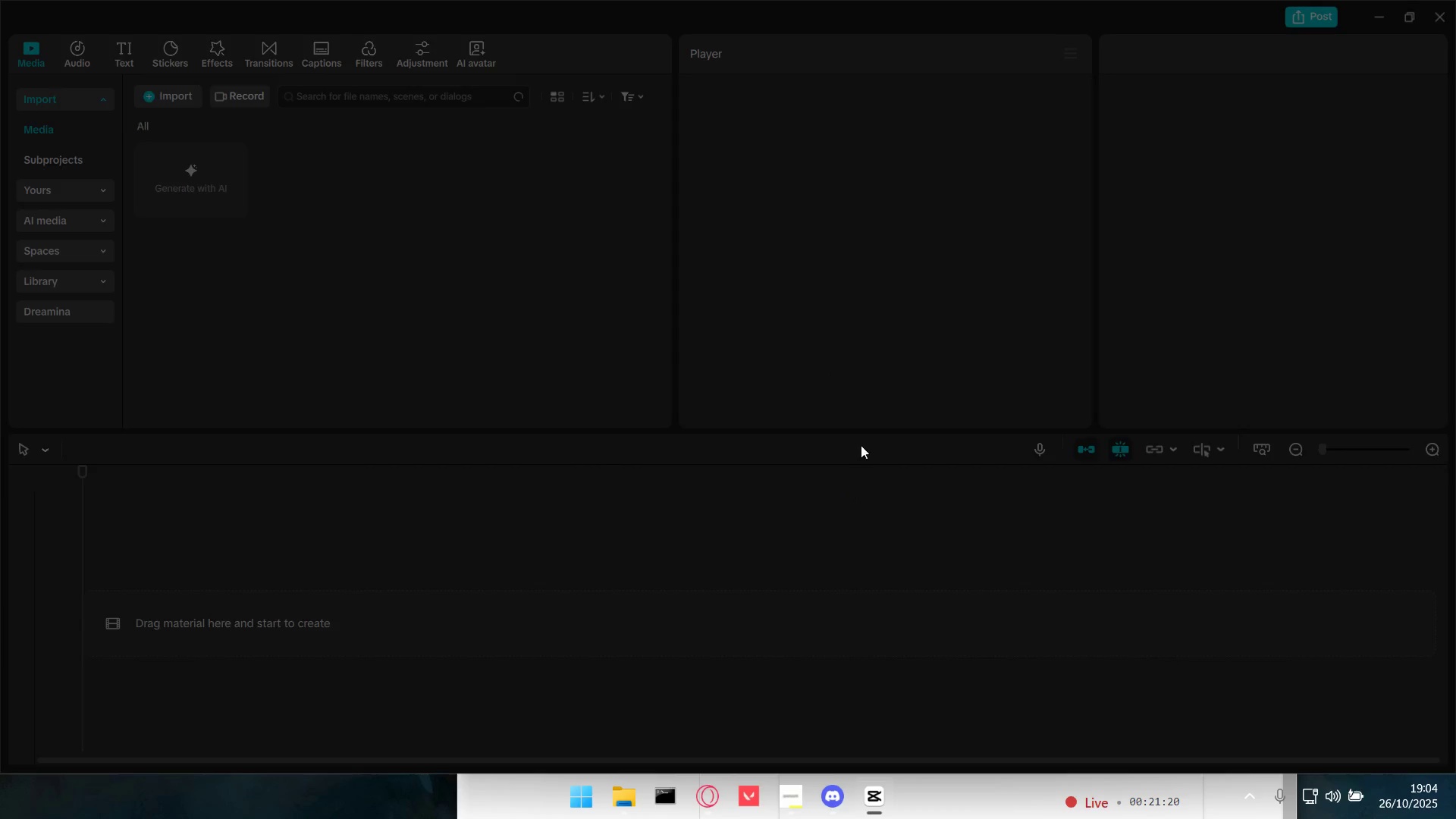 
wait(7.67)
 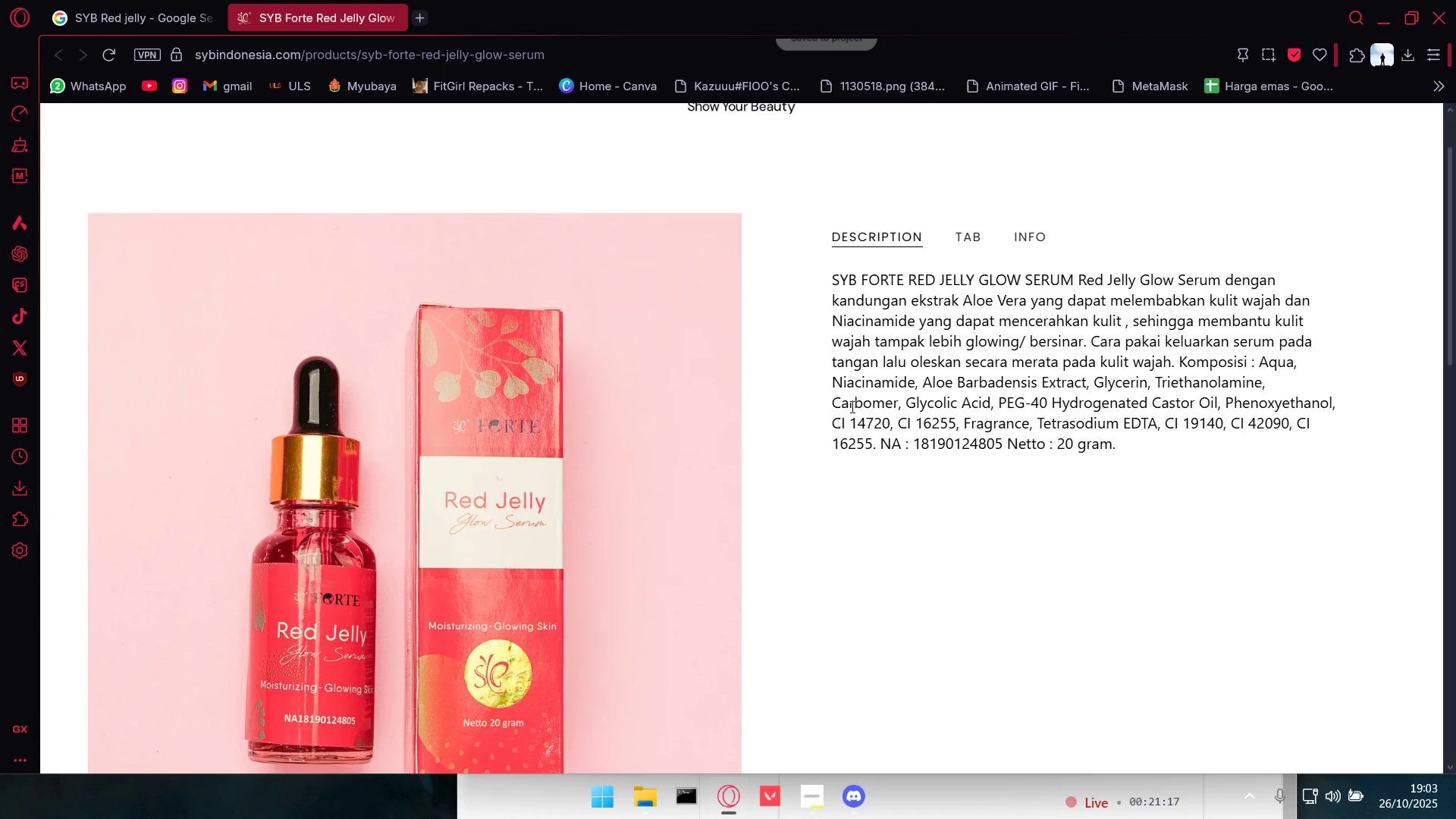 
left_click([979, 529])
 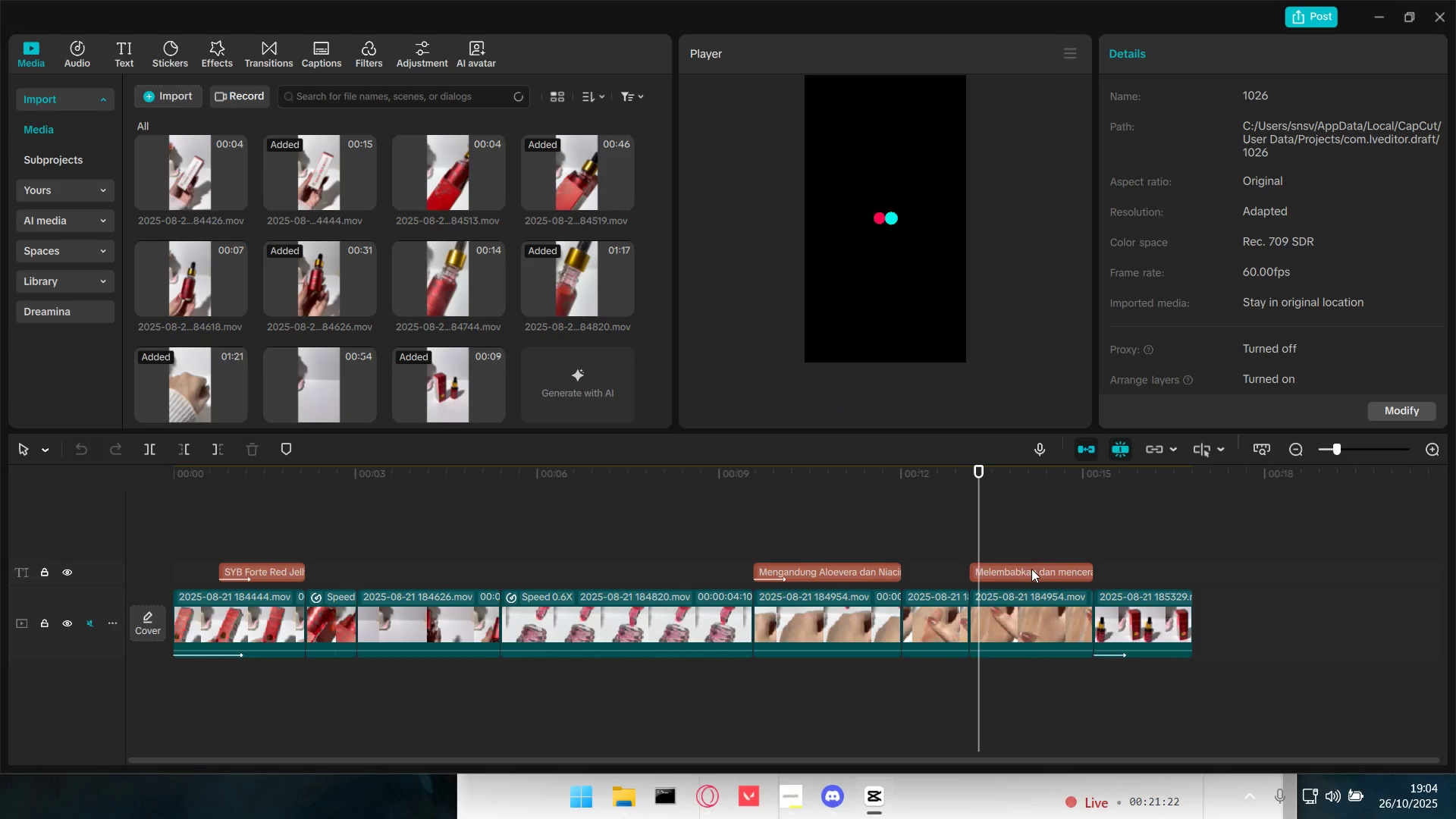 
double_click([1032, 569])
 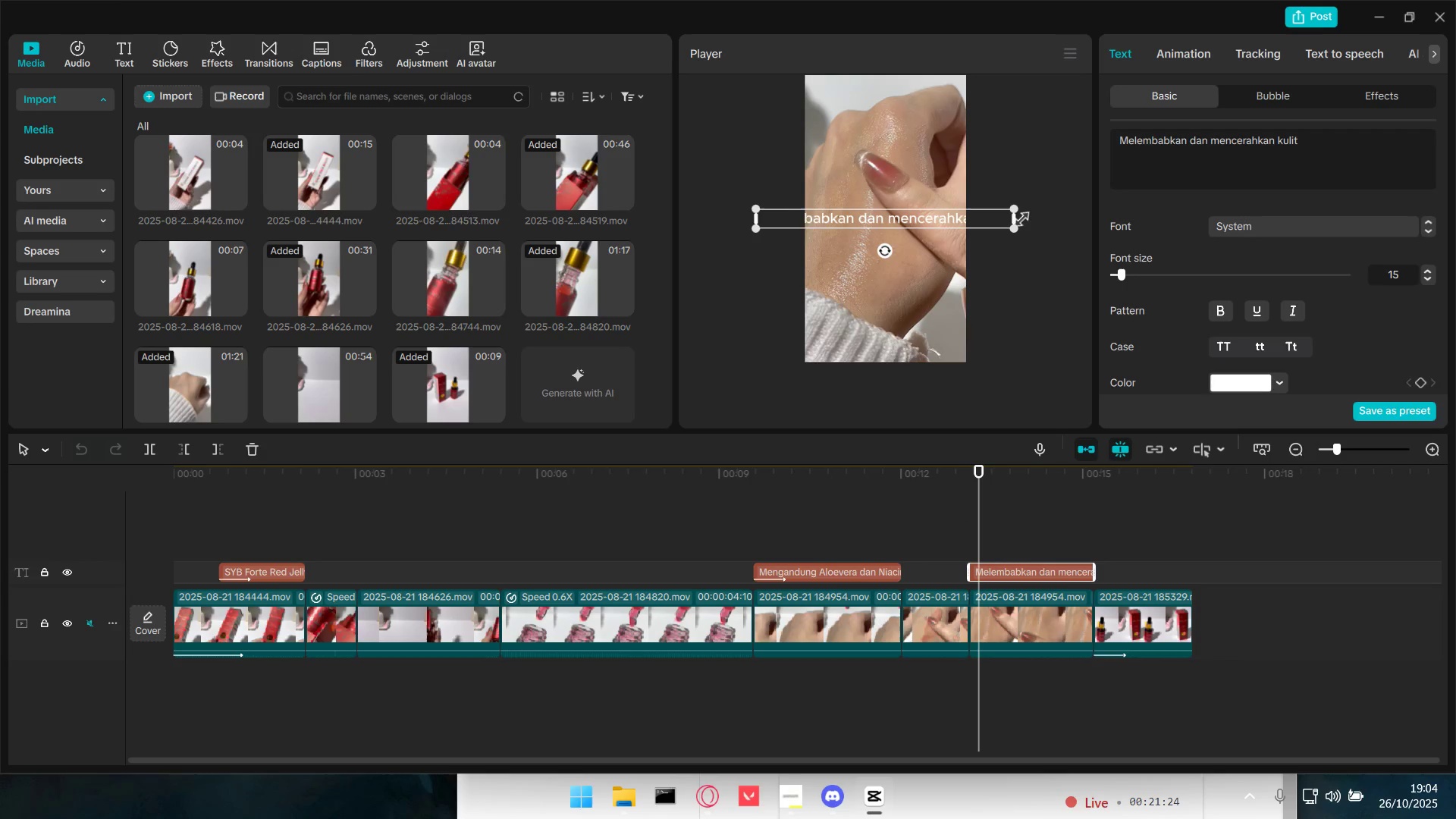 
left_click_drag(start_coordinate=[1014, 217], to_coordinate=[890, 214])
 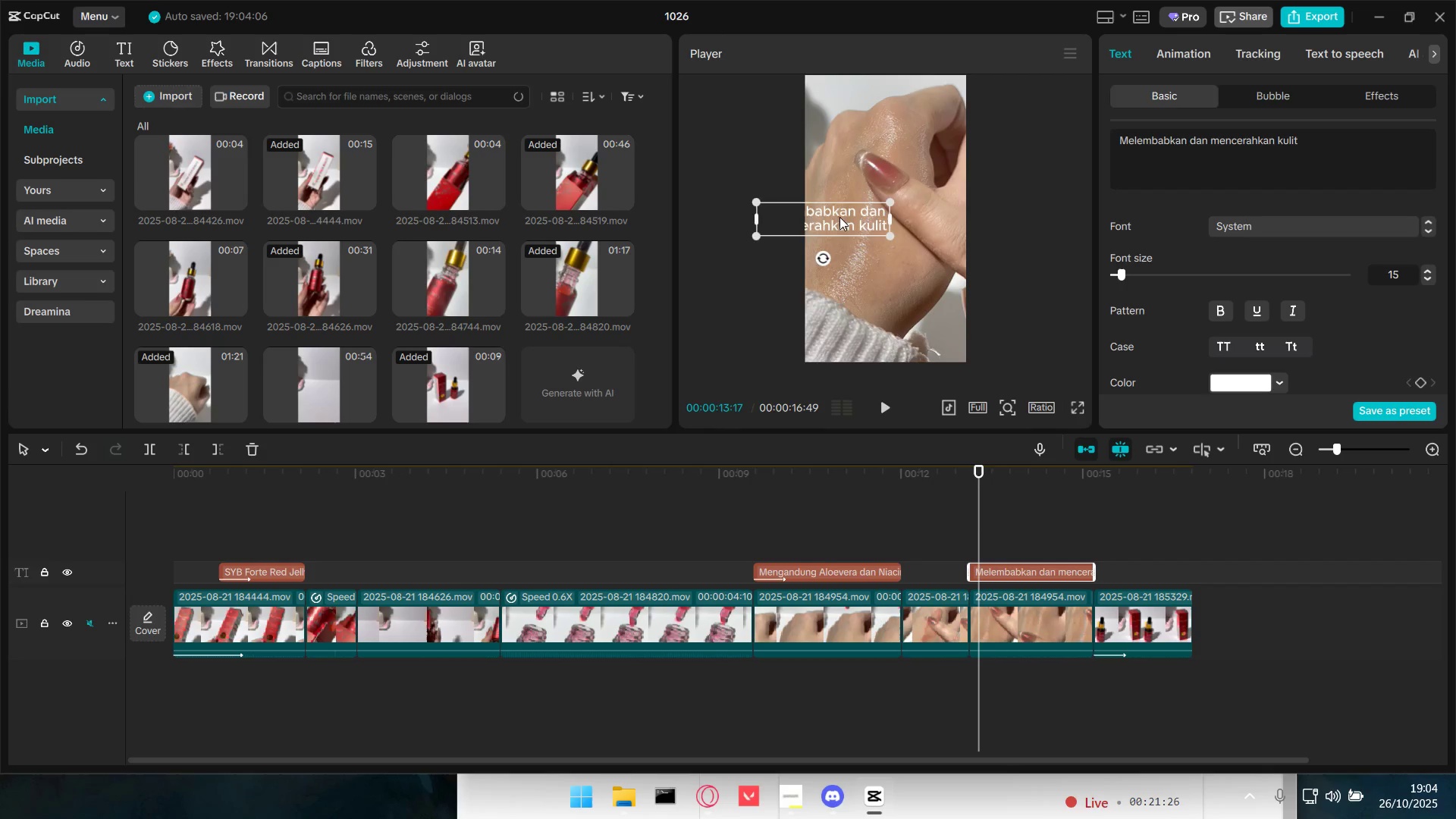 
left_click_drag(start_coordinate=[836, 216], to_coordinate=[911, 298])
 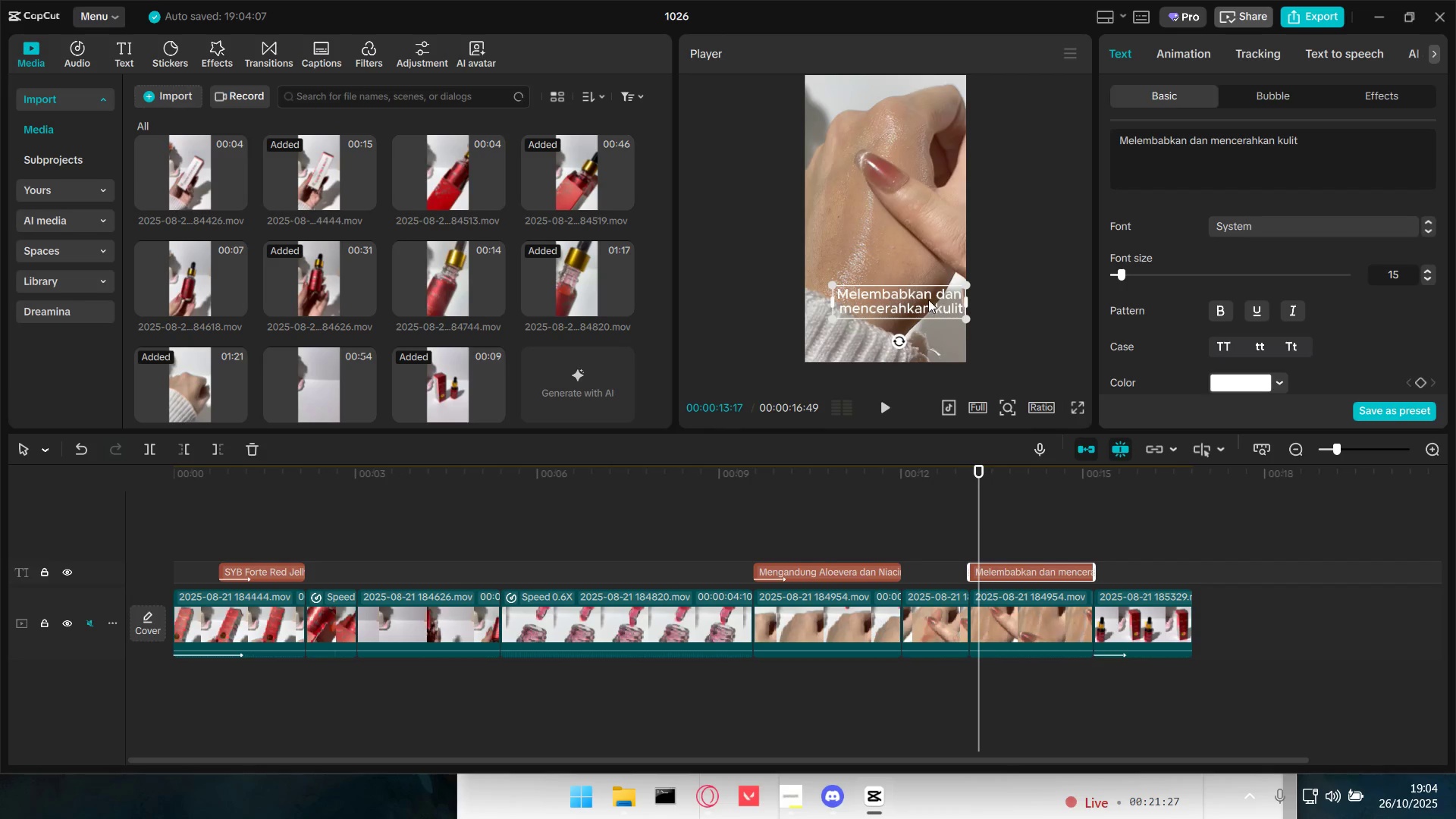 
left_click_drag(start_coordinate=[929, 299], to_coordinate=[919, 313])
 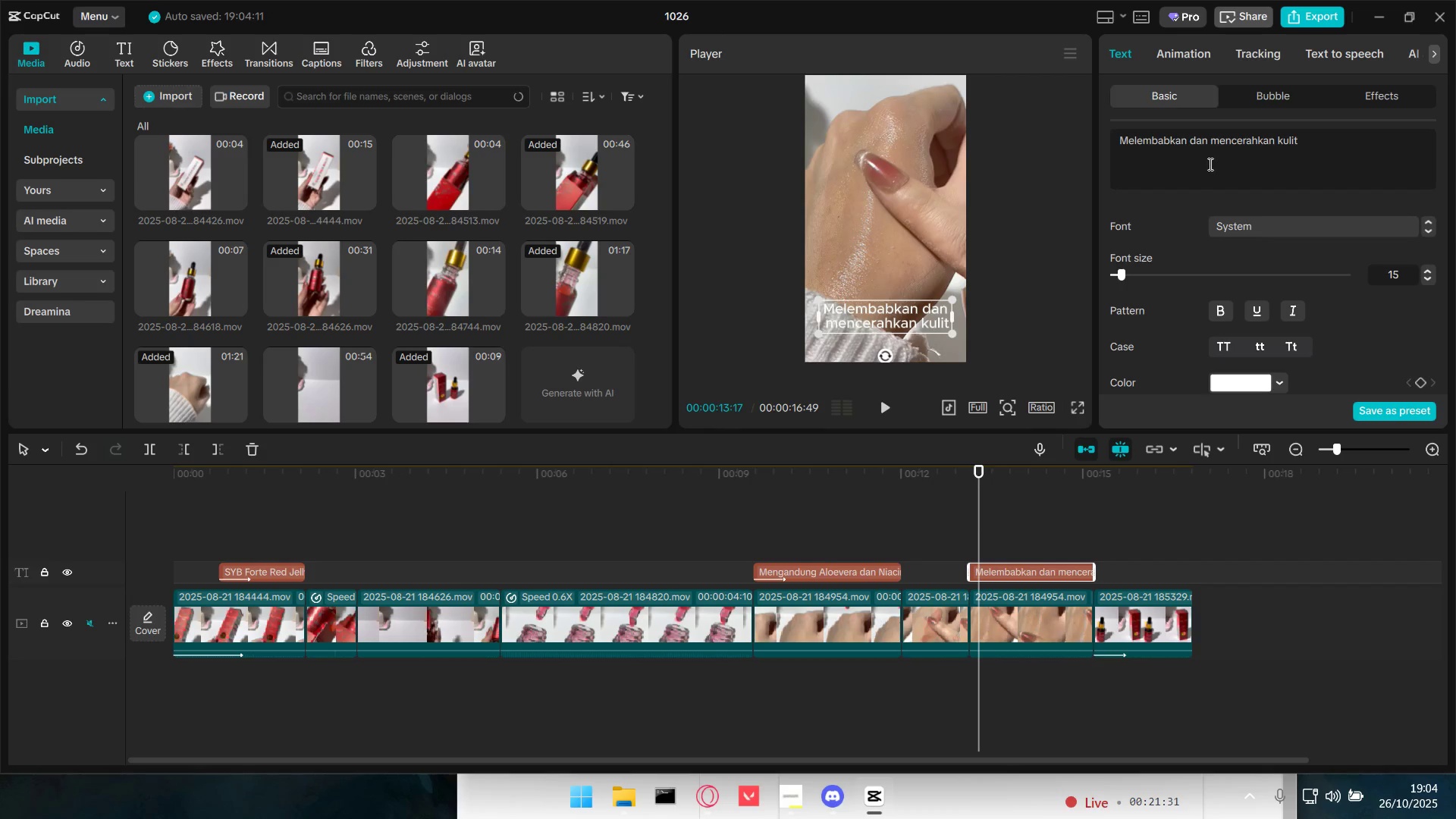 
left_click([1259, 222])
 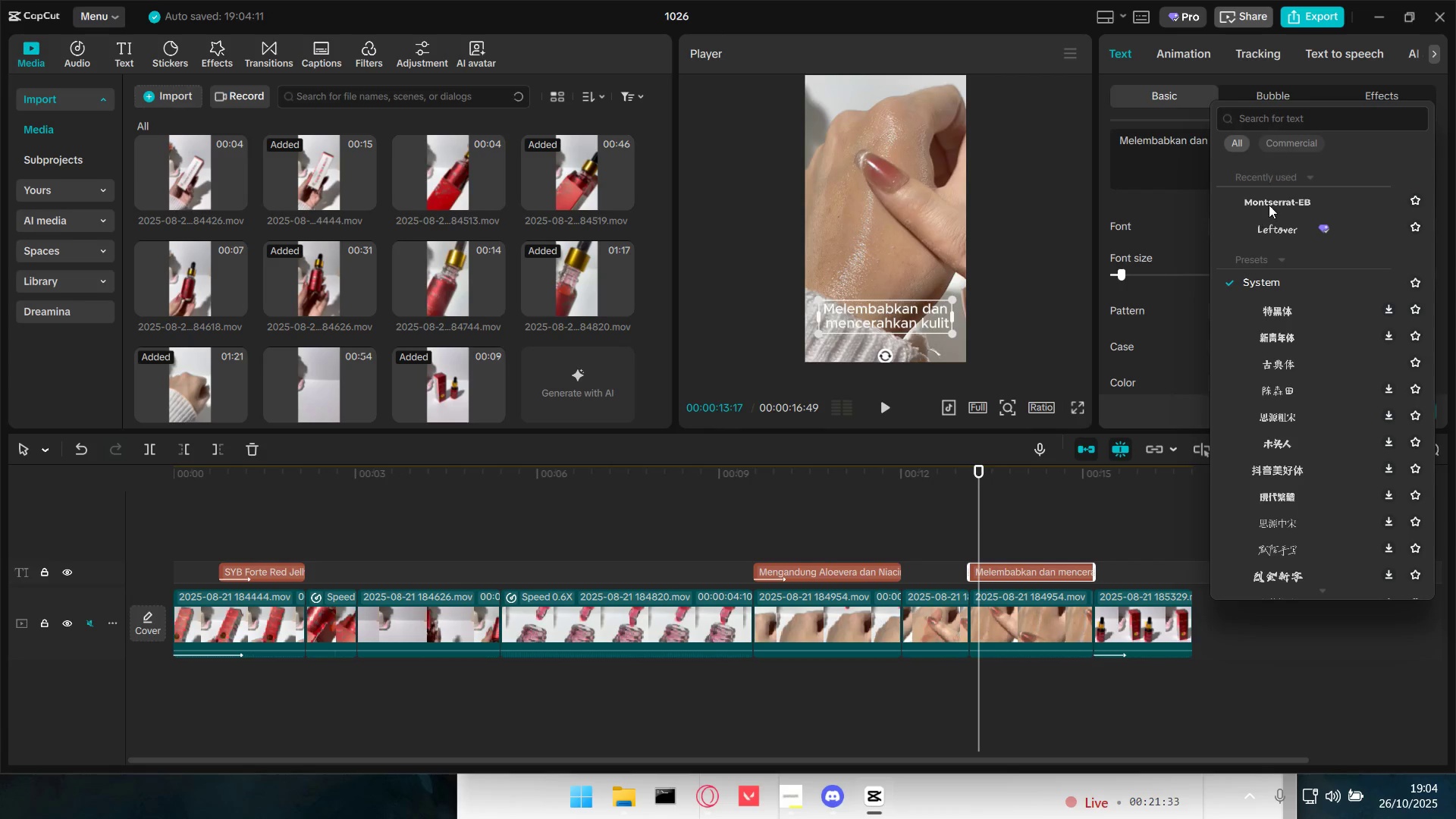 
left_click([1270, 200])
 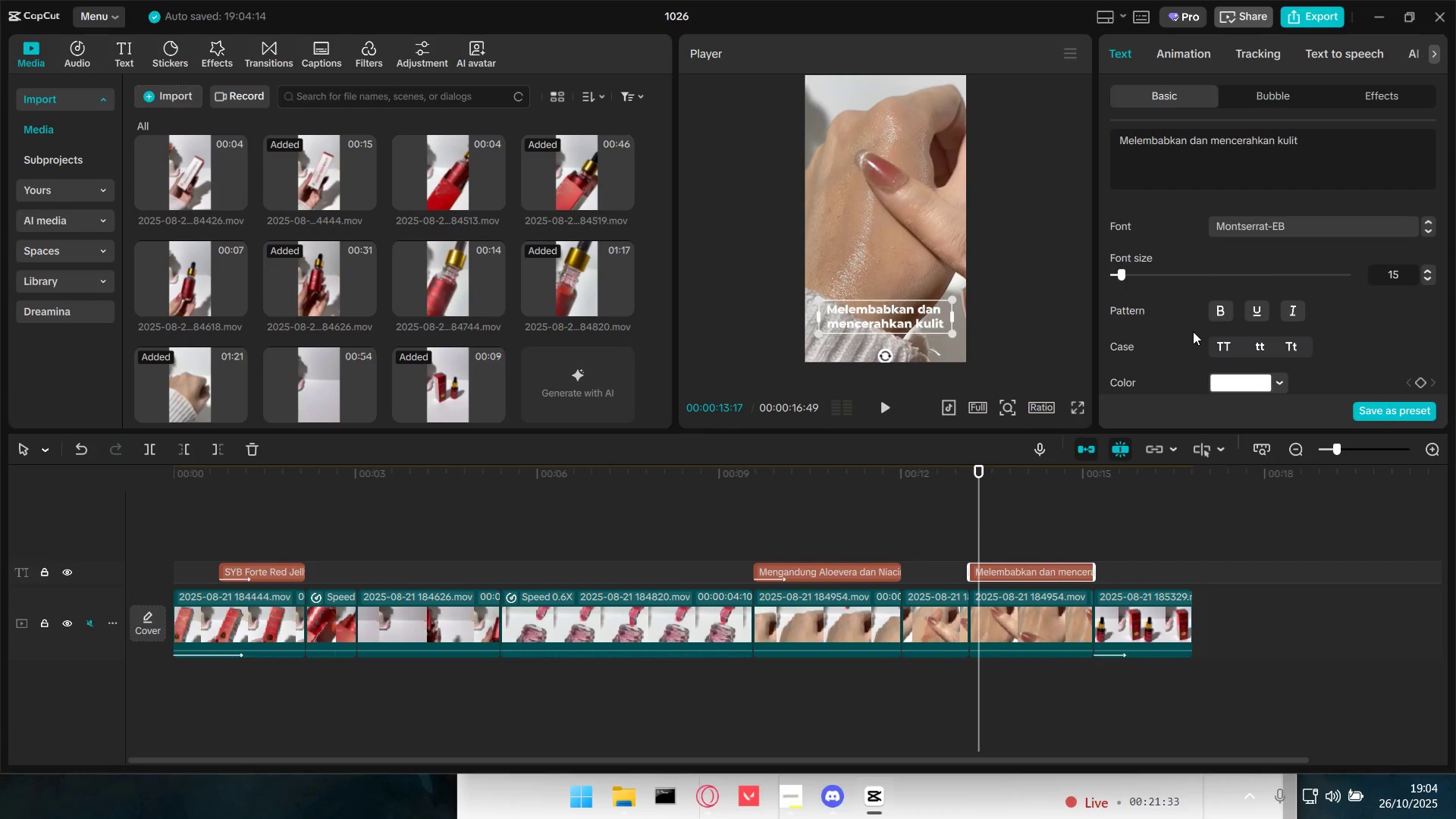 
scroll: coordinate [1130, 325], scroll_direction: down, amount: 18.0
 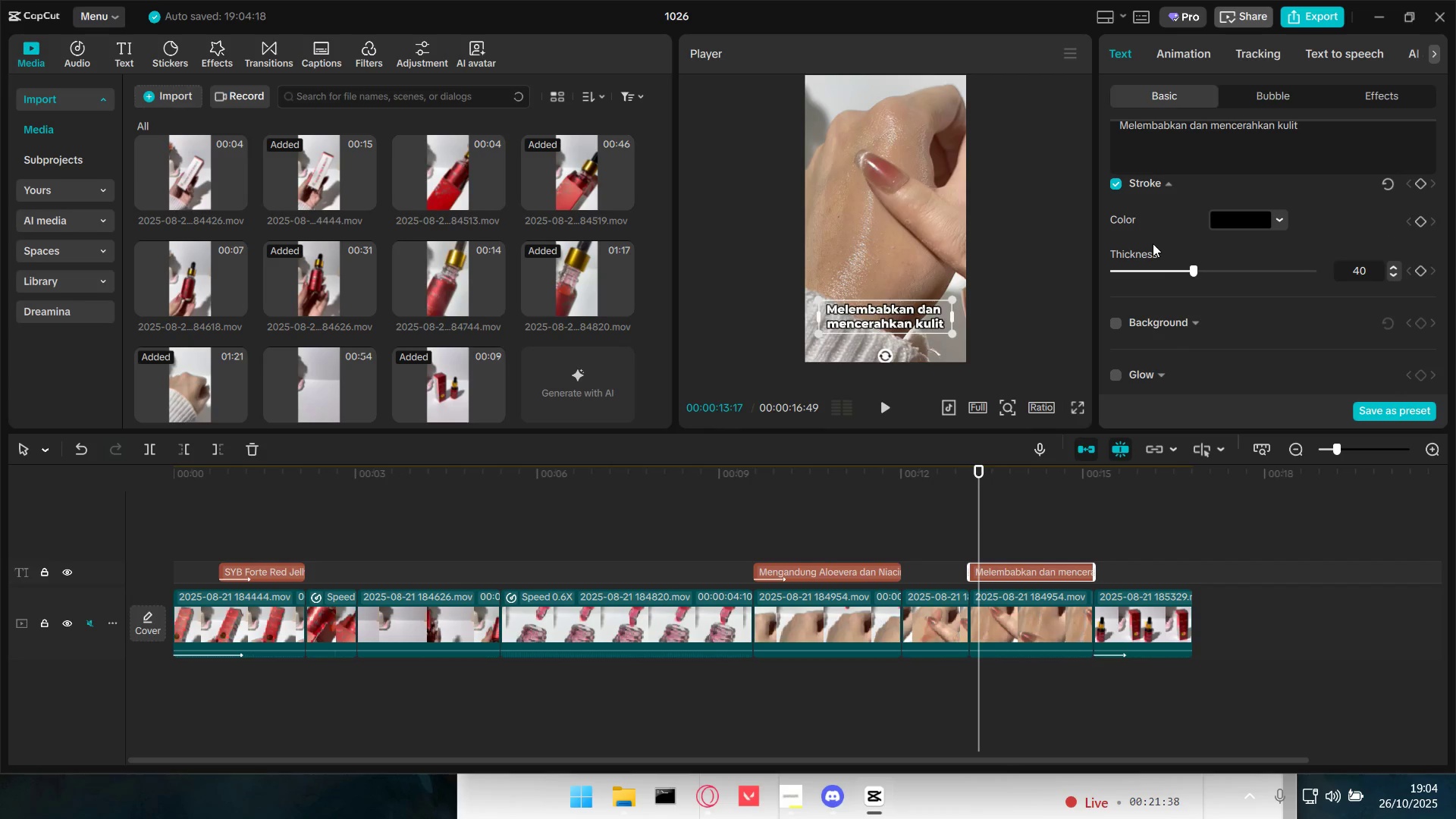 
left_click_drag(start_coordinate=[1197, 270], to_coordinate=[1147, 268])
 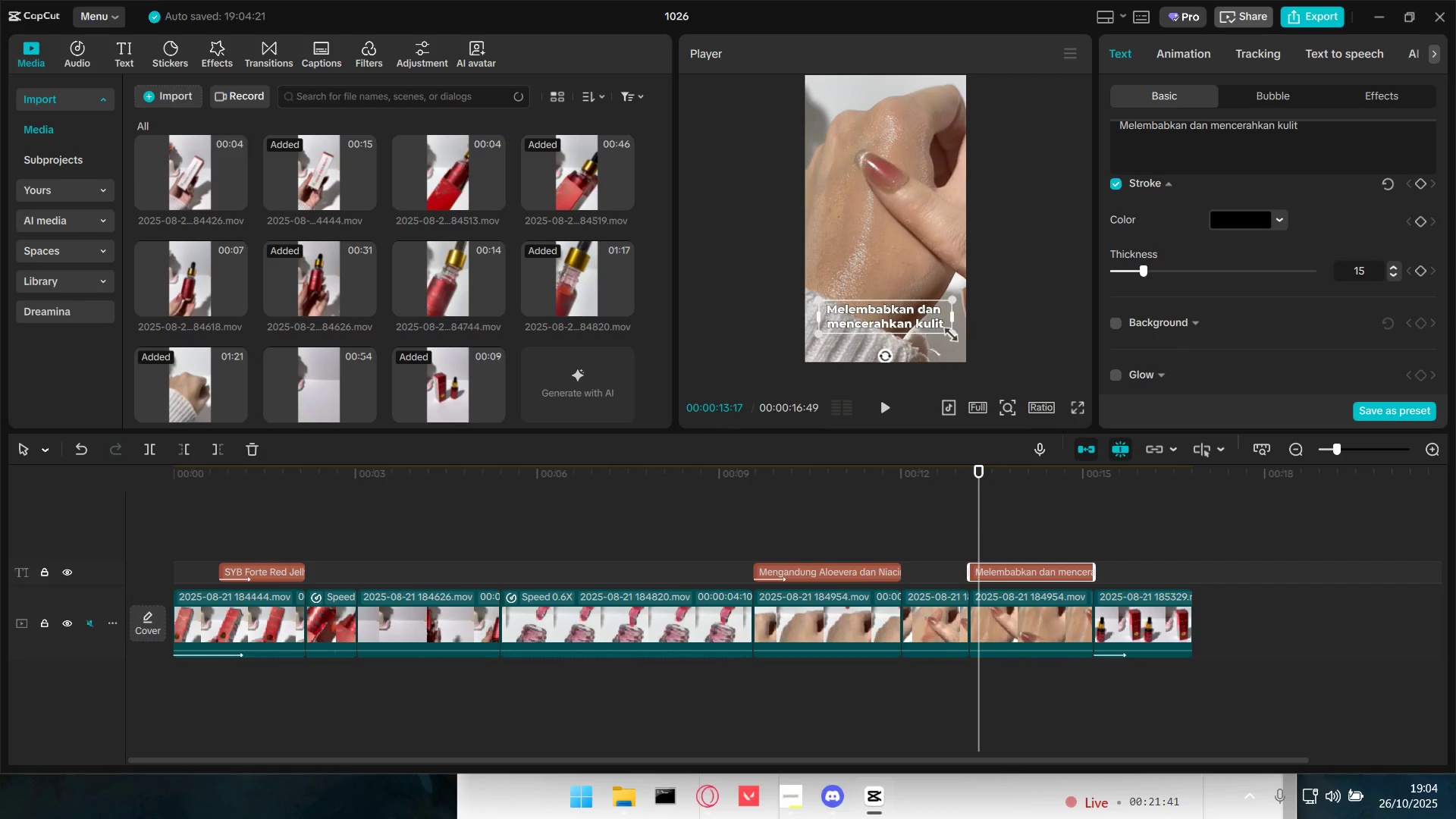 
left_click_drag(start_coordinate=[949, 332], to_coordinate=[927, 329])
 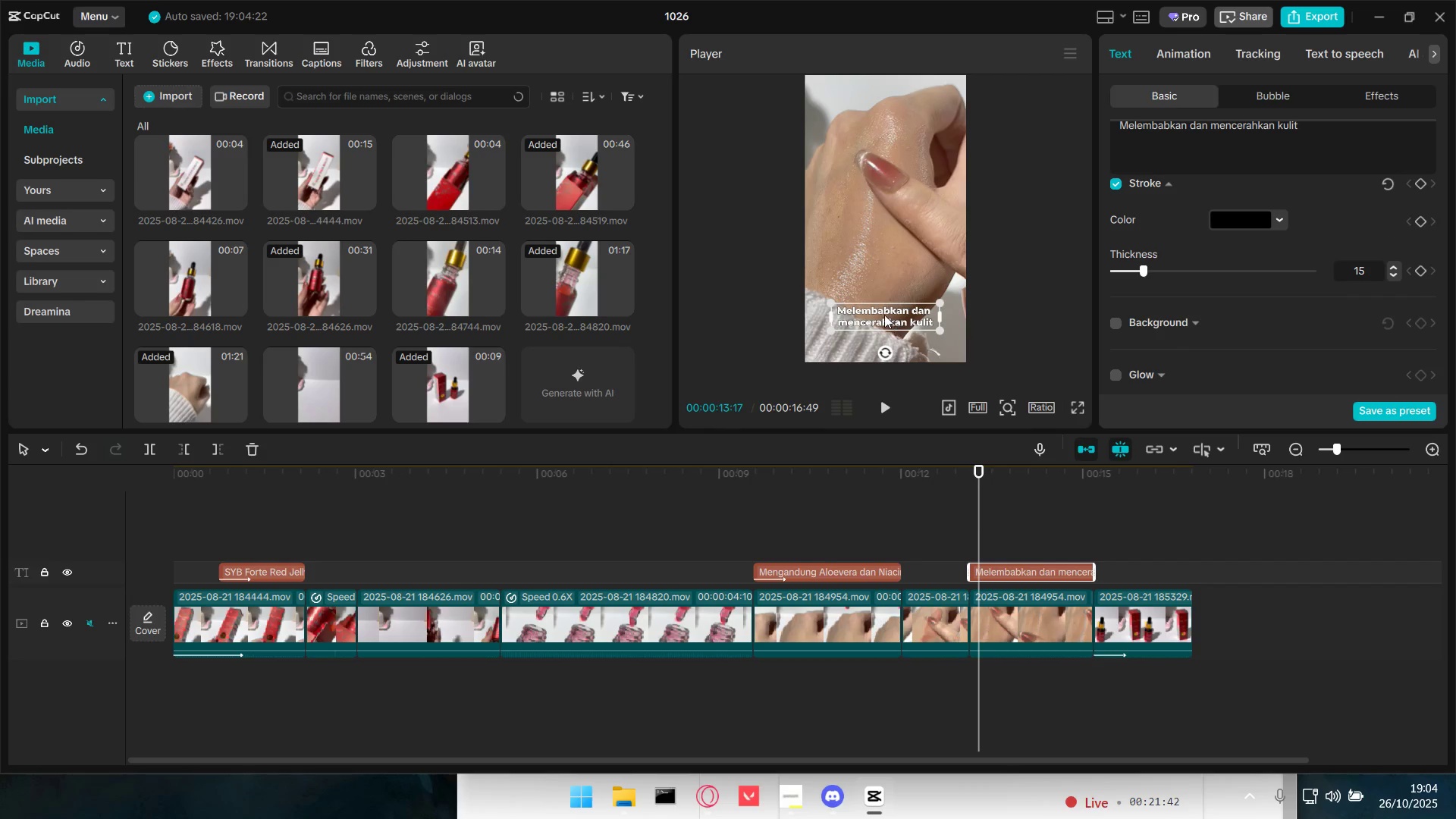 
left_click_drag(start_coordinate=[884, 315], to_coordinate=[905, 308])
 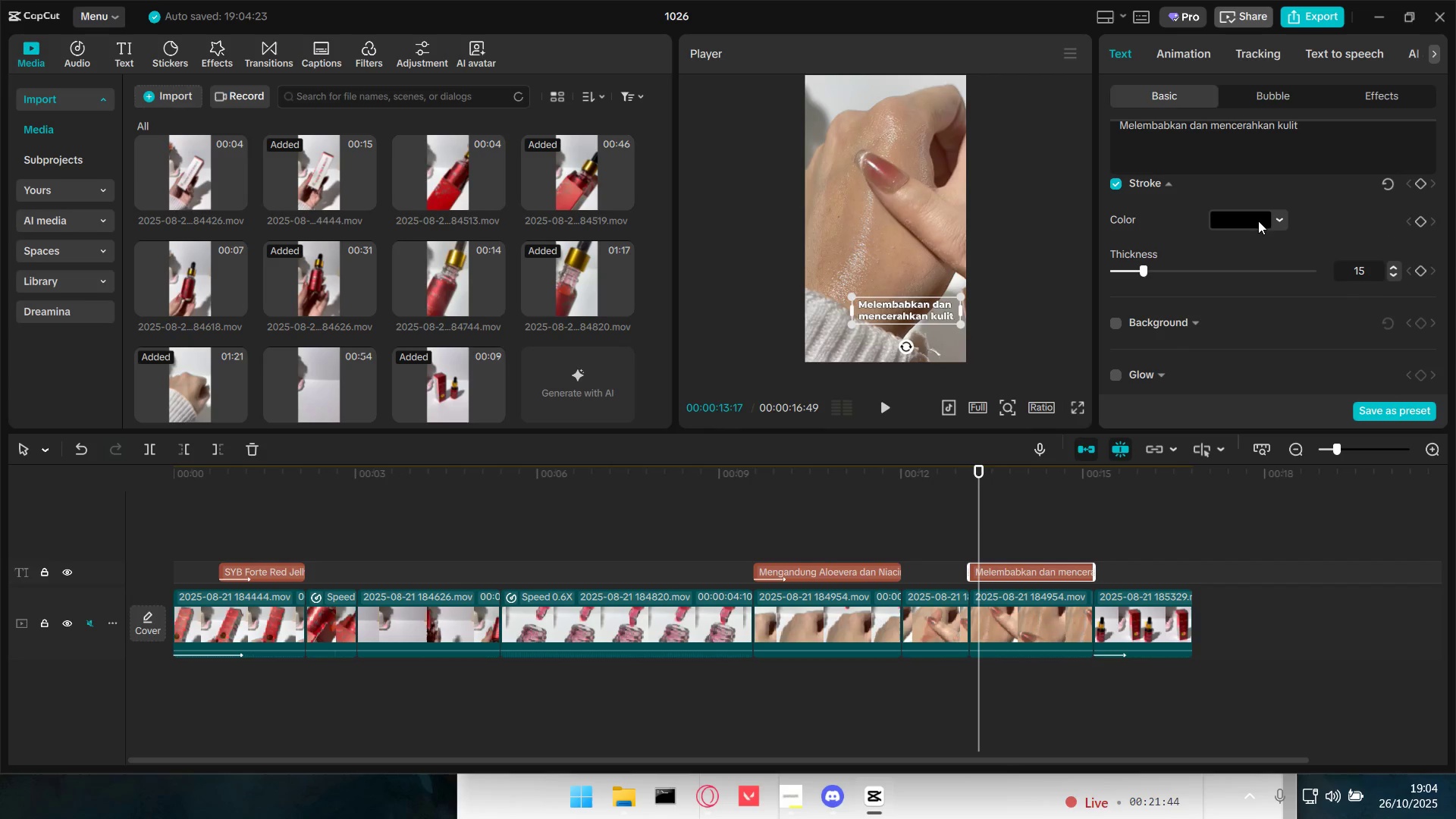 
left_click([1192, 51])
 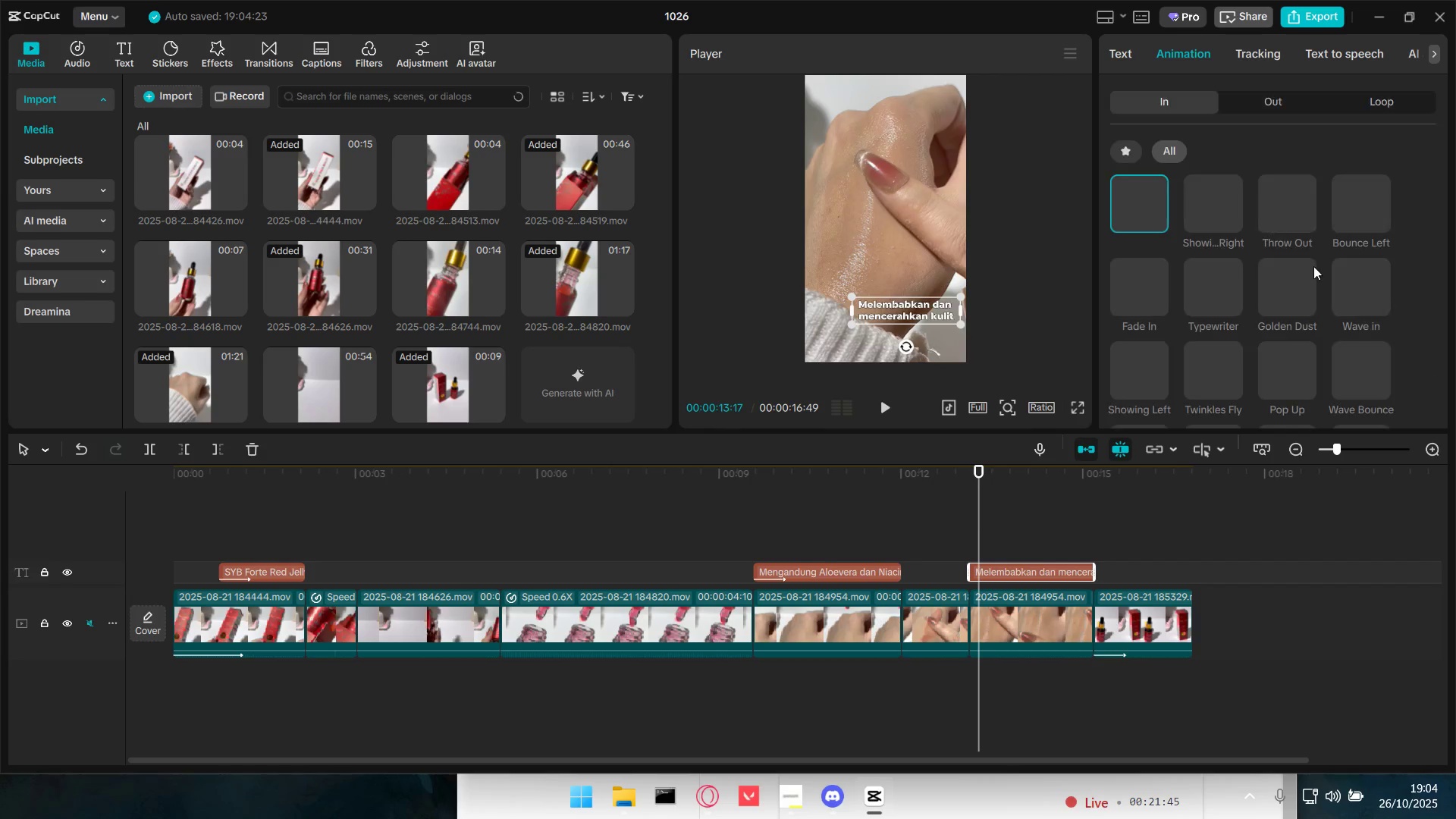 
scroll: coordinate [1293, 333], scroll_direction: down, amount: 5.0
 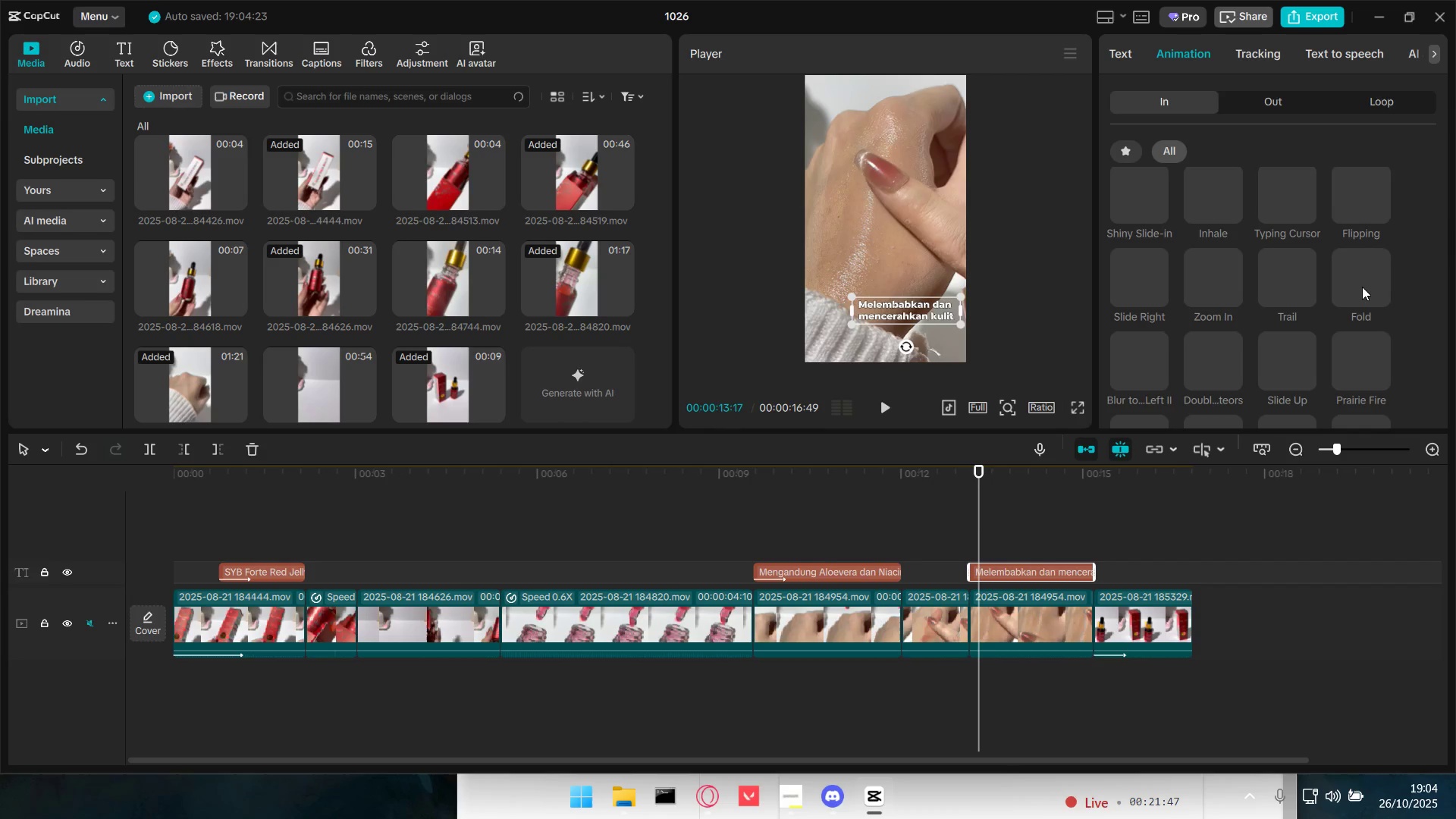 
scroll: coordinate [1283, 331], scroll_direction: up, amount: 4.0
 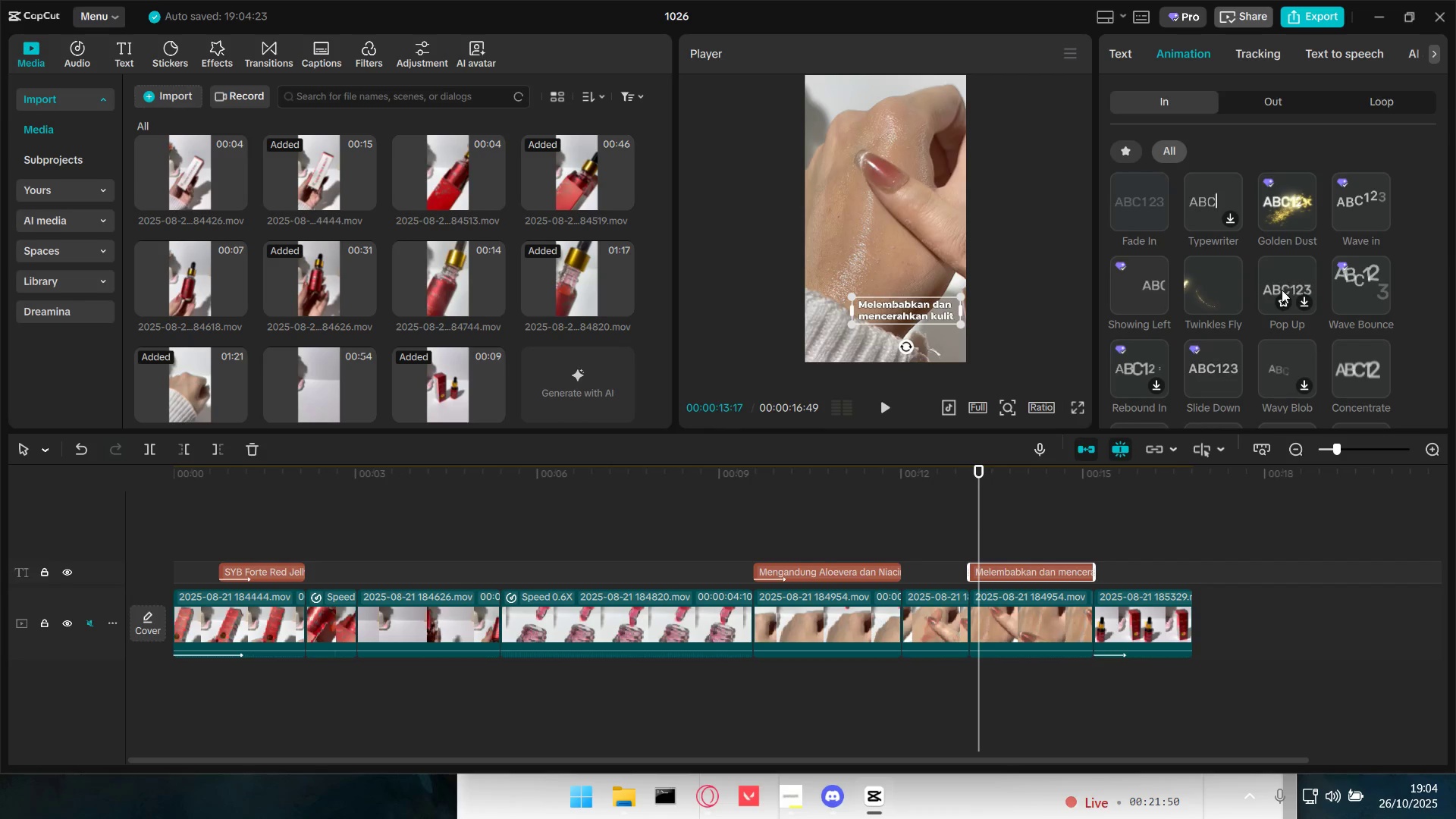 
left_click([1282, 290])
 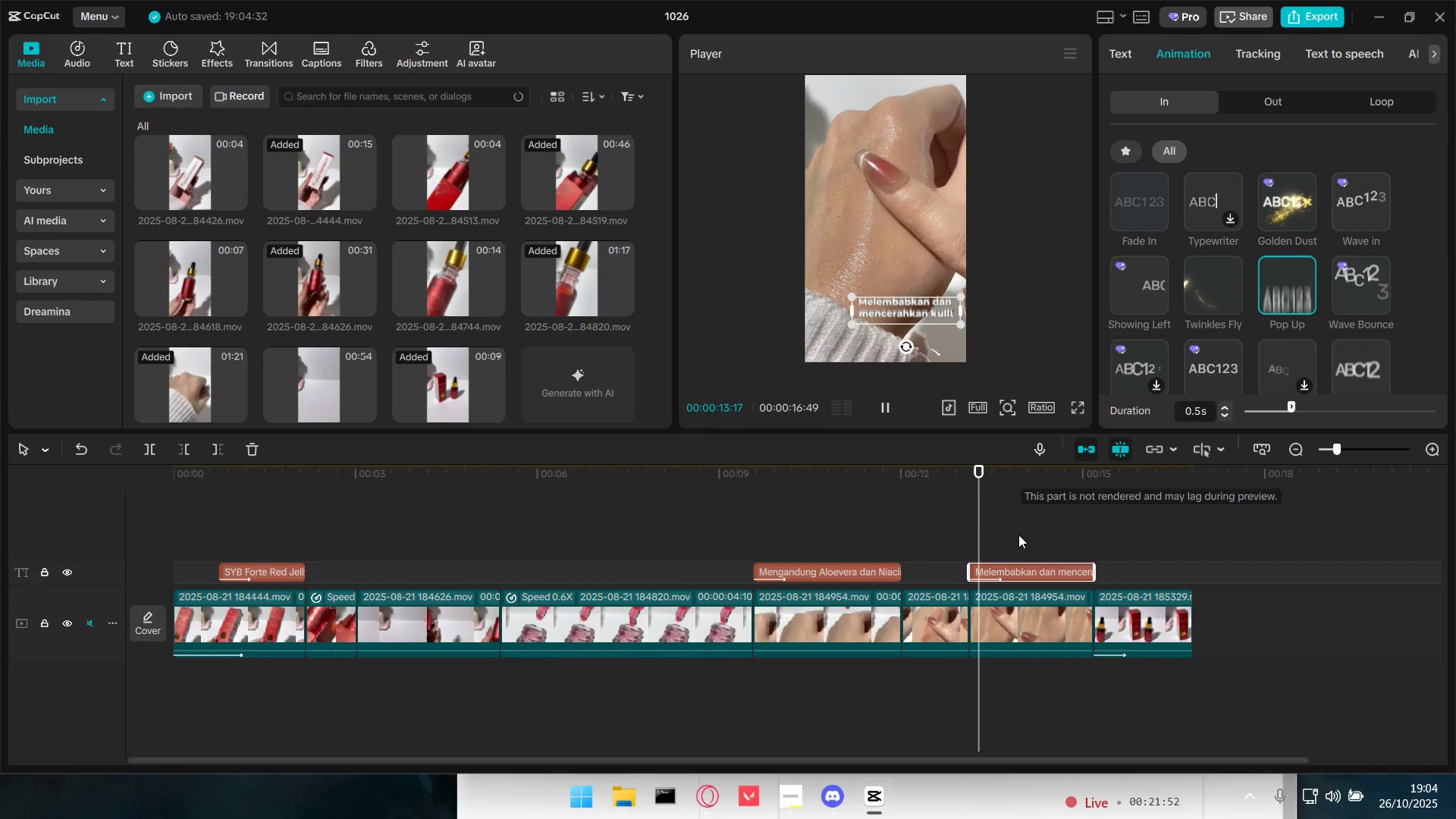 
left_click([961, 523])
 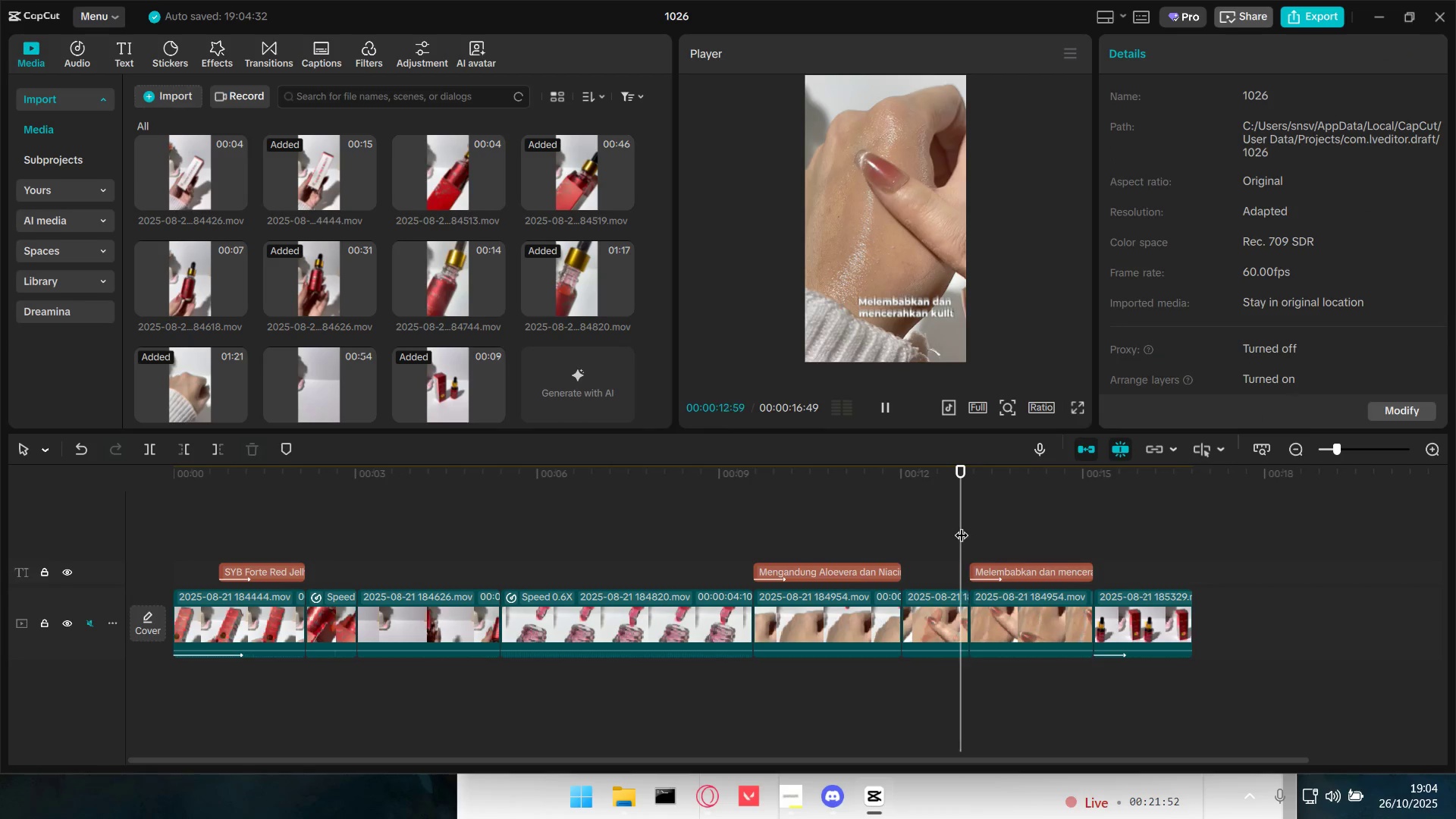 
key(Space)
 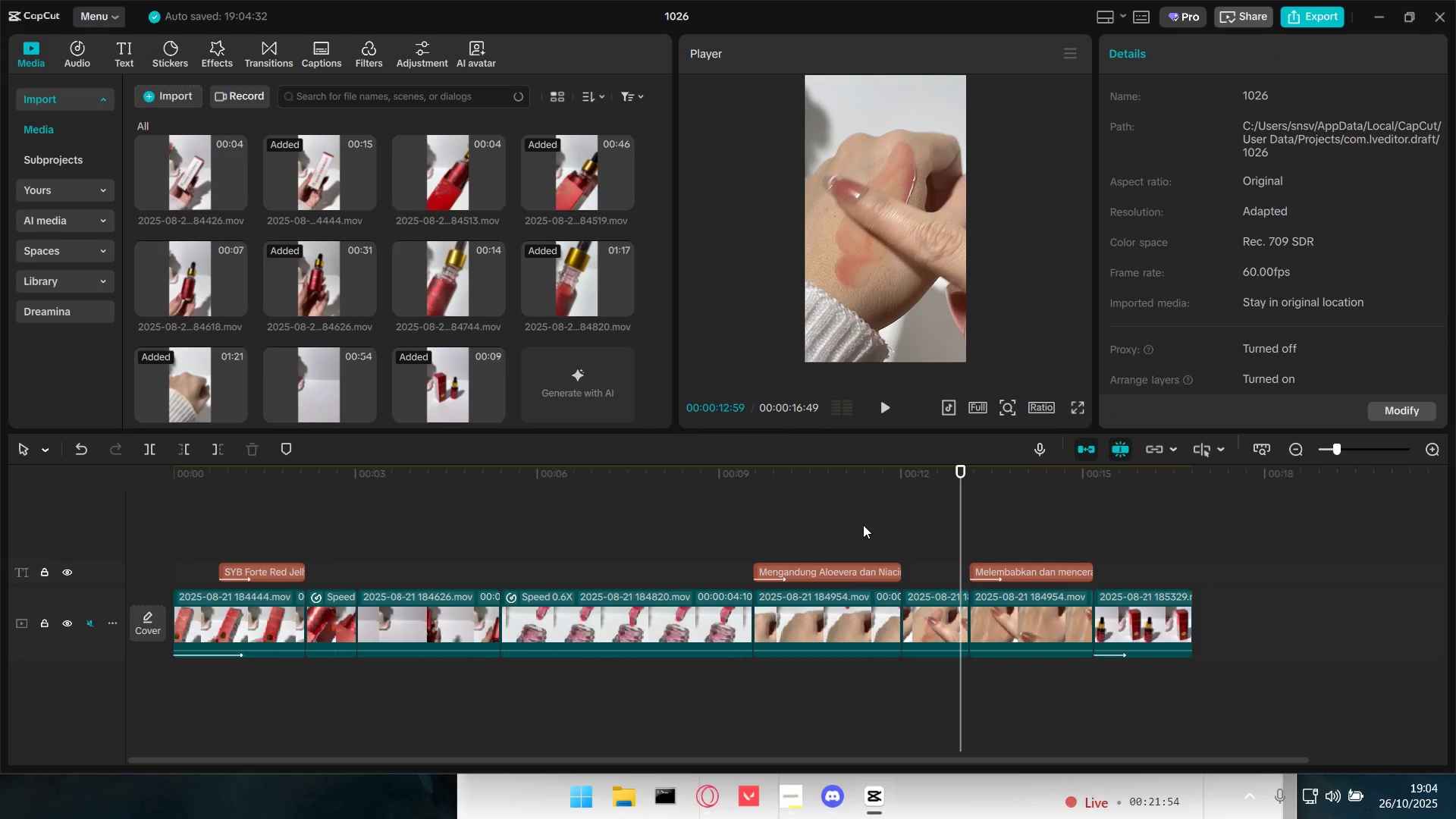 
key(Space)
 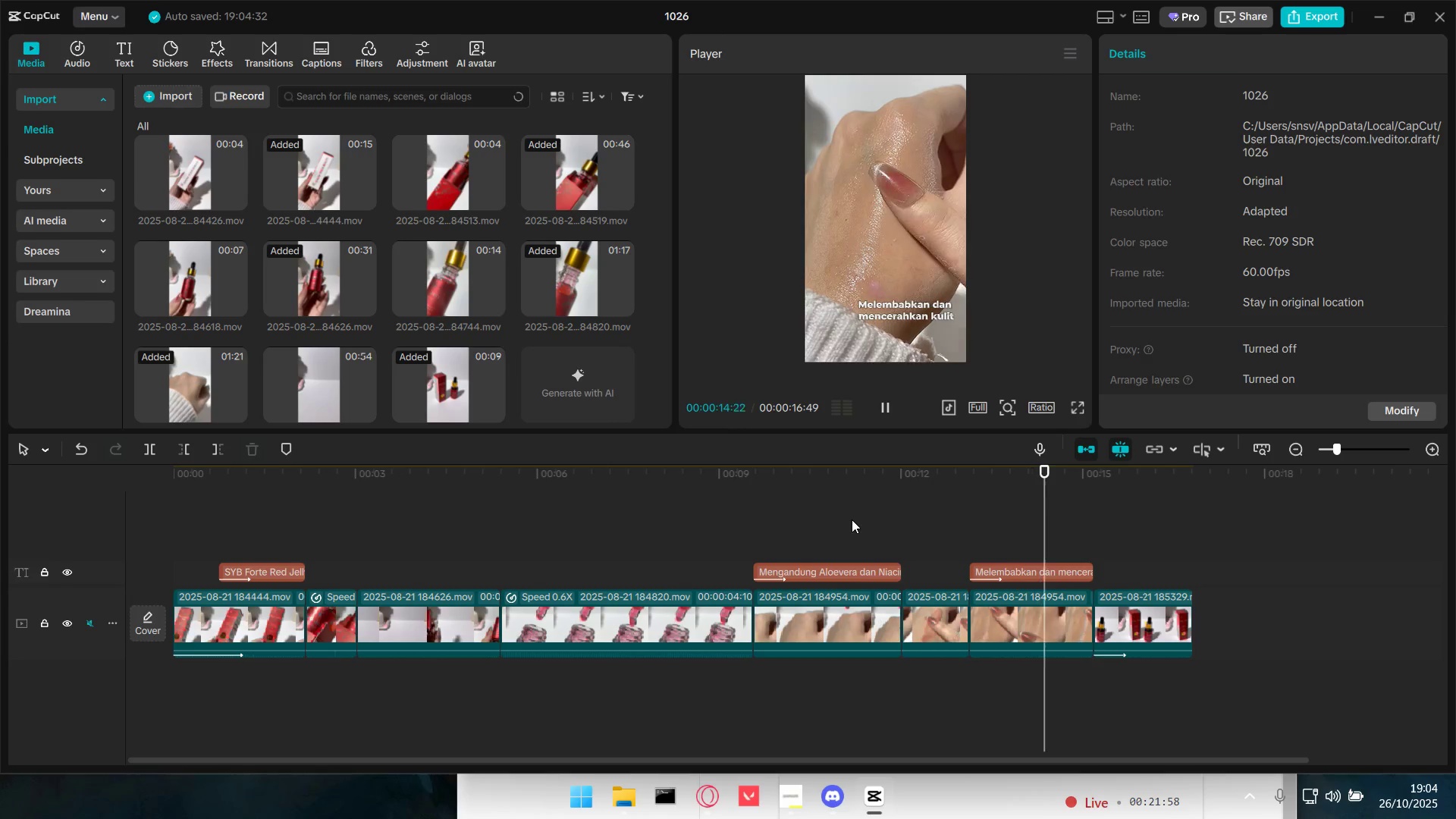 
key(Space)
 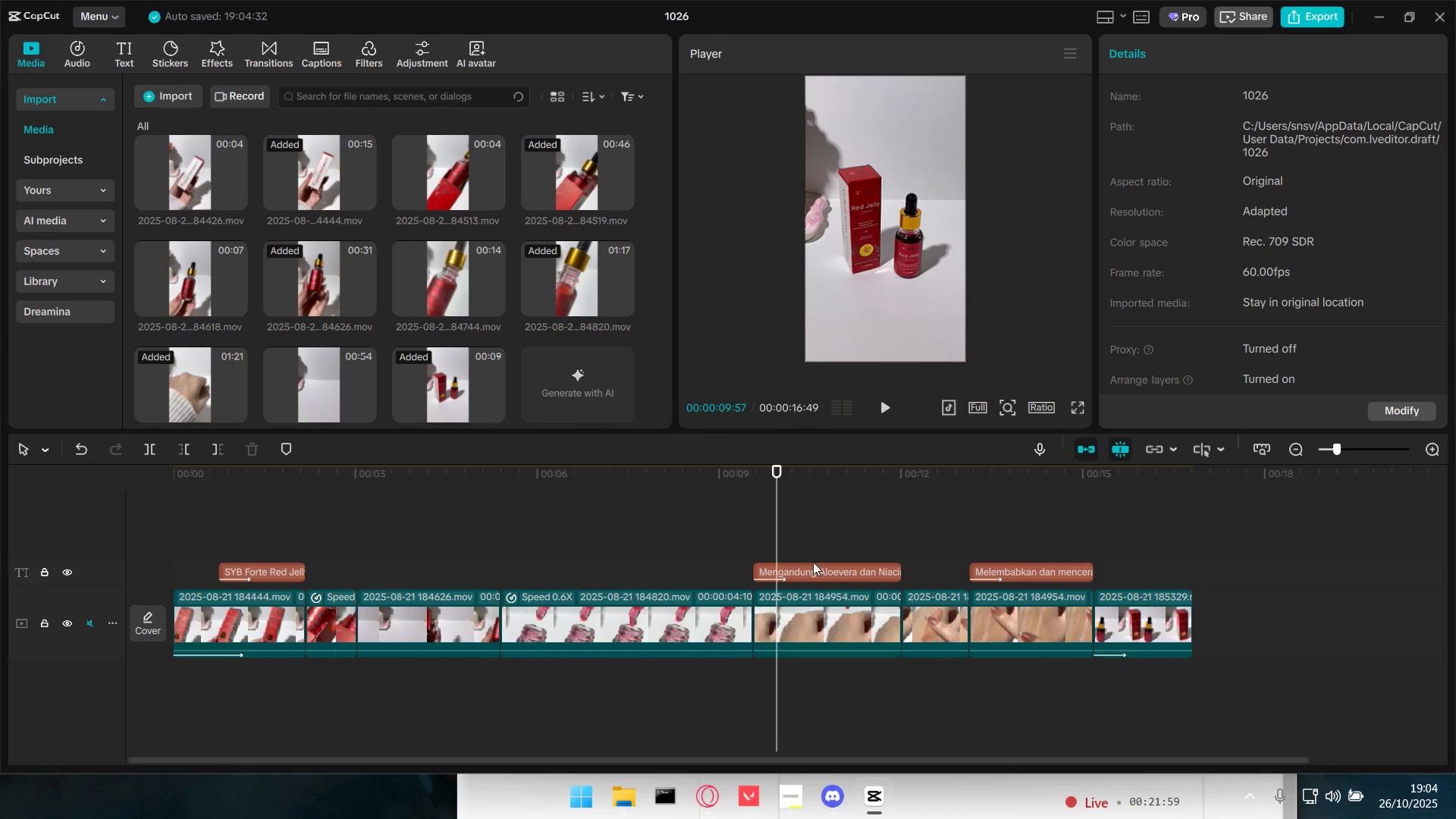 
double_click([814, 566])
 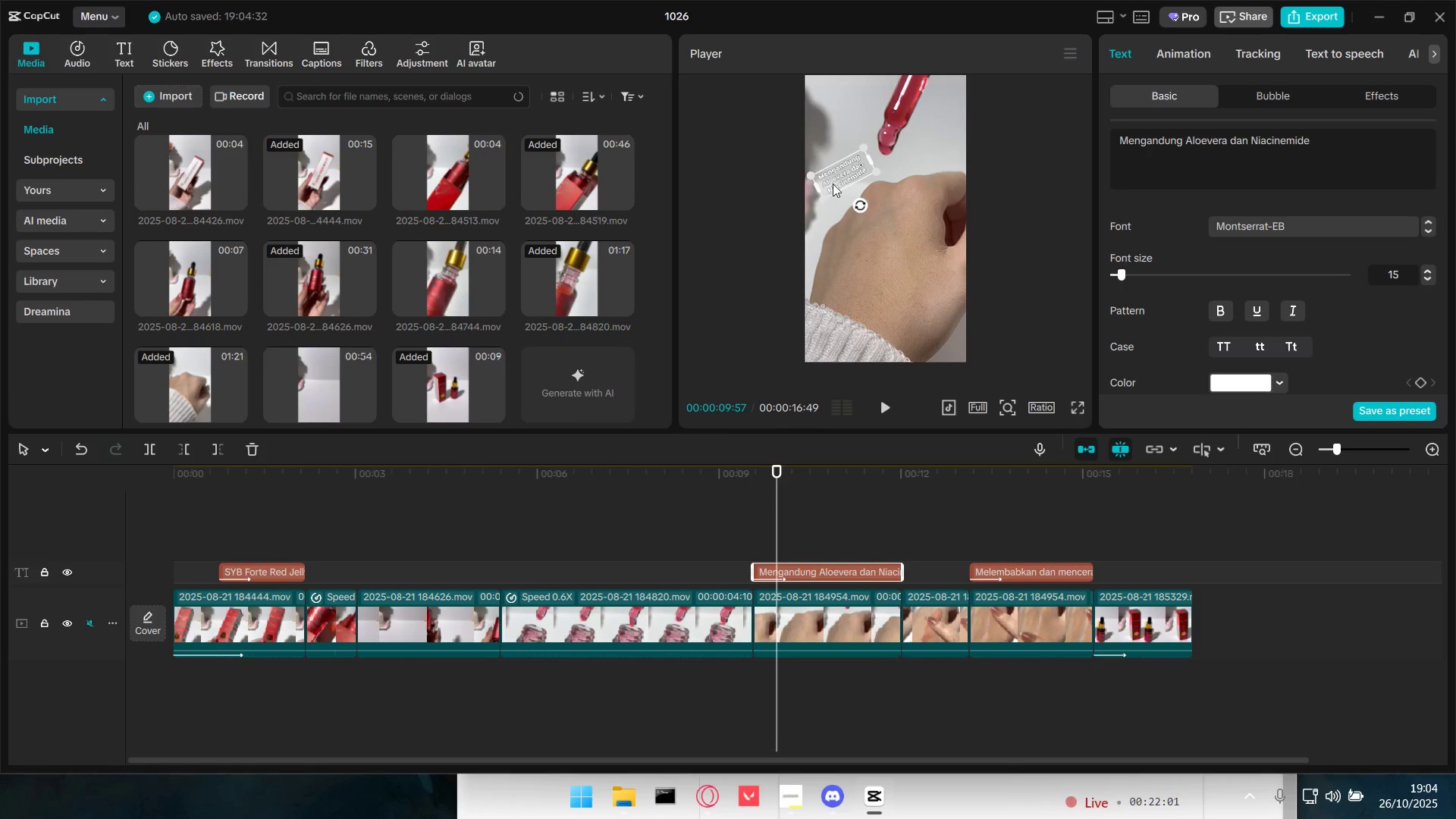 
left_click_drag(start_coordinate=[810, 174], to_coordinate=[799, 171])
 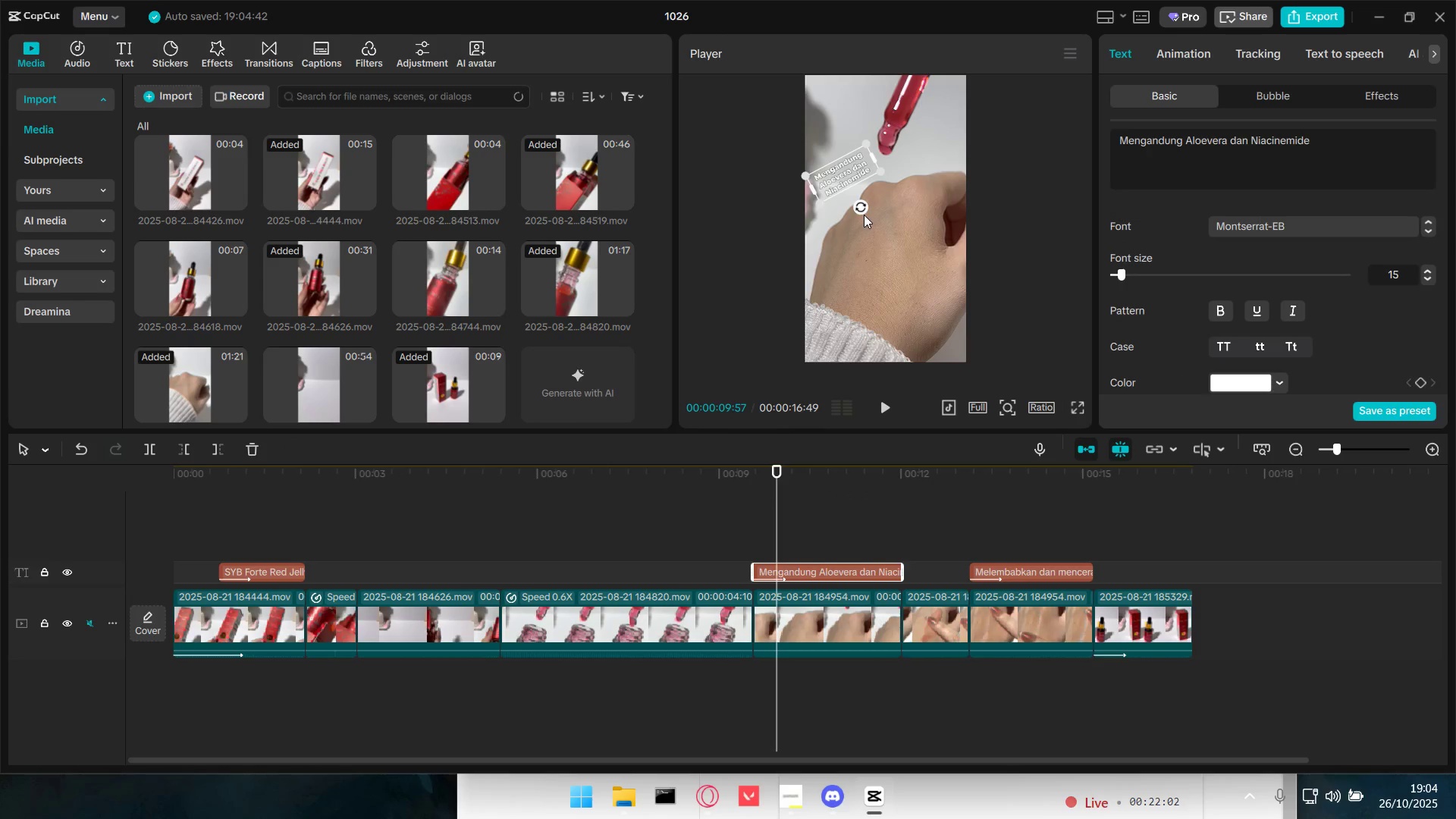 
left_click_drag(start_coordinate=[863, 210], to_coordinate=[867, 211])
 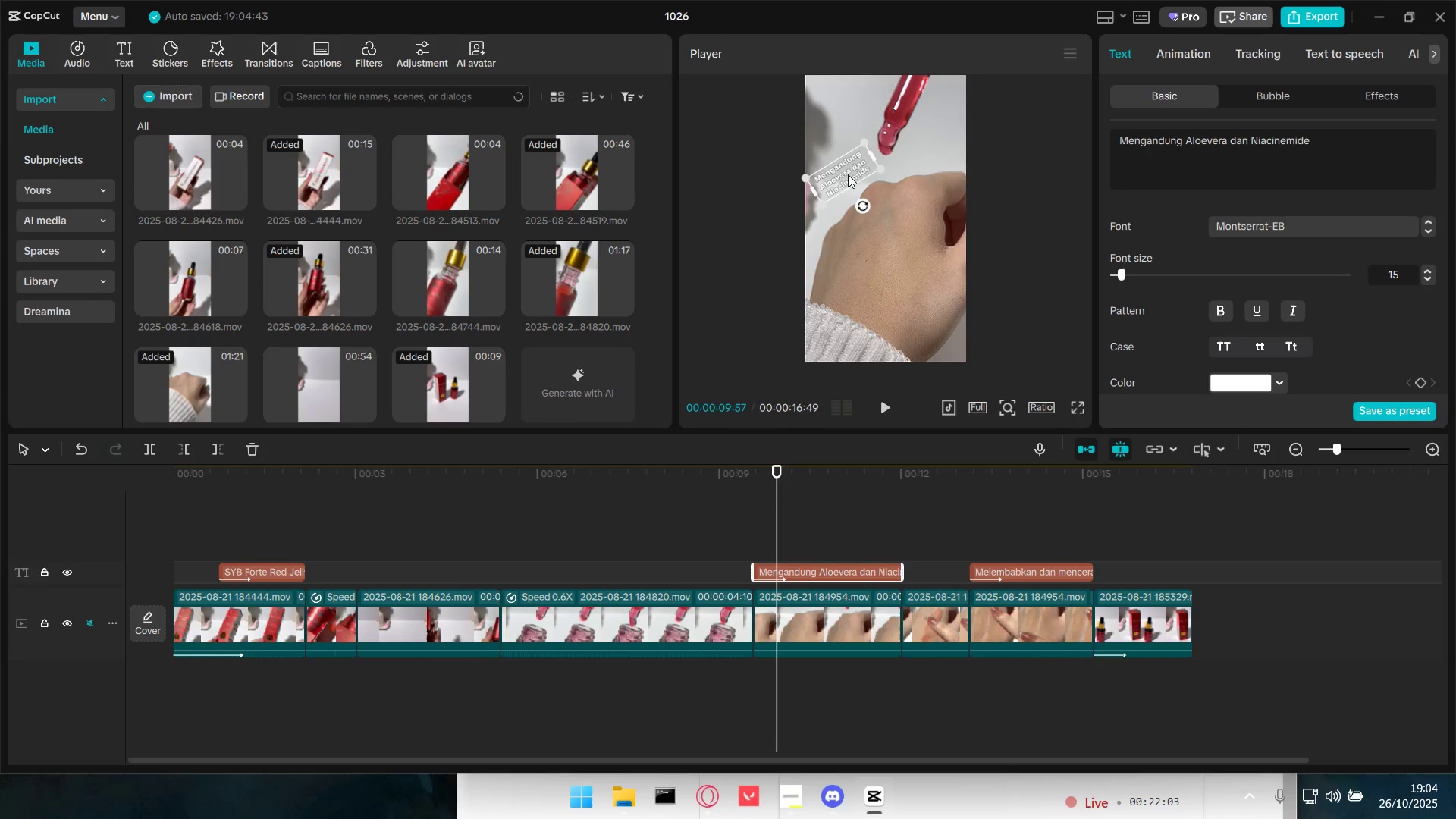 
left_click_drag(start_coordinate=[844, 171], to_coordinate=[844, 179])
 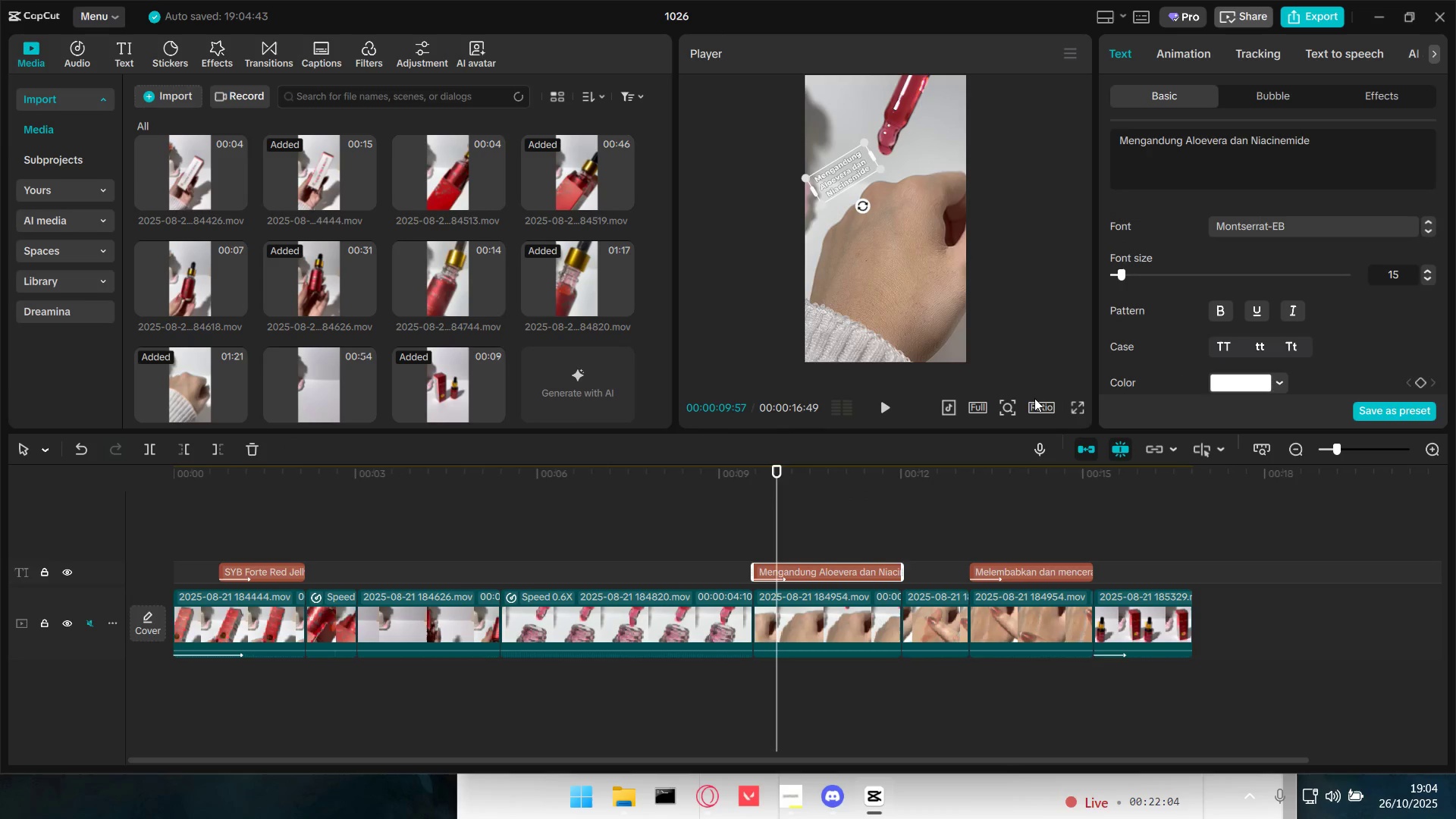 
key(Space)
 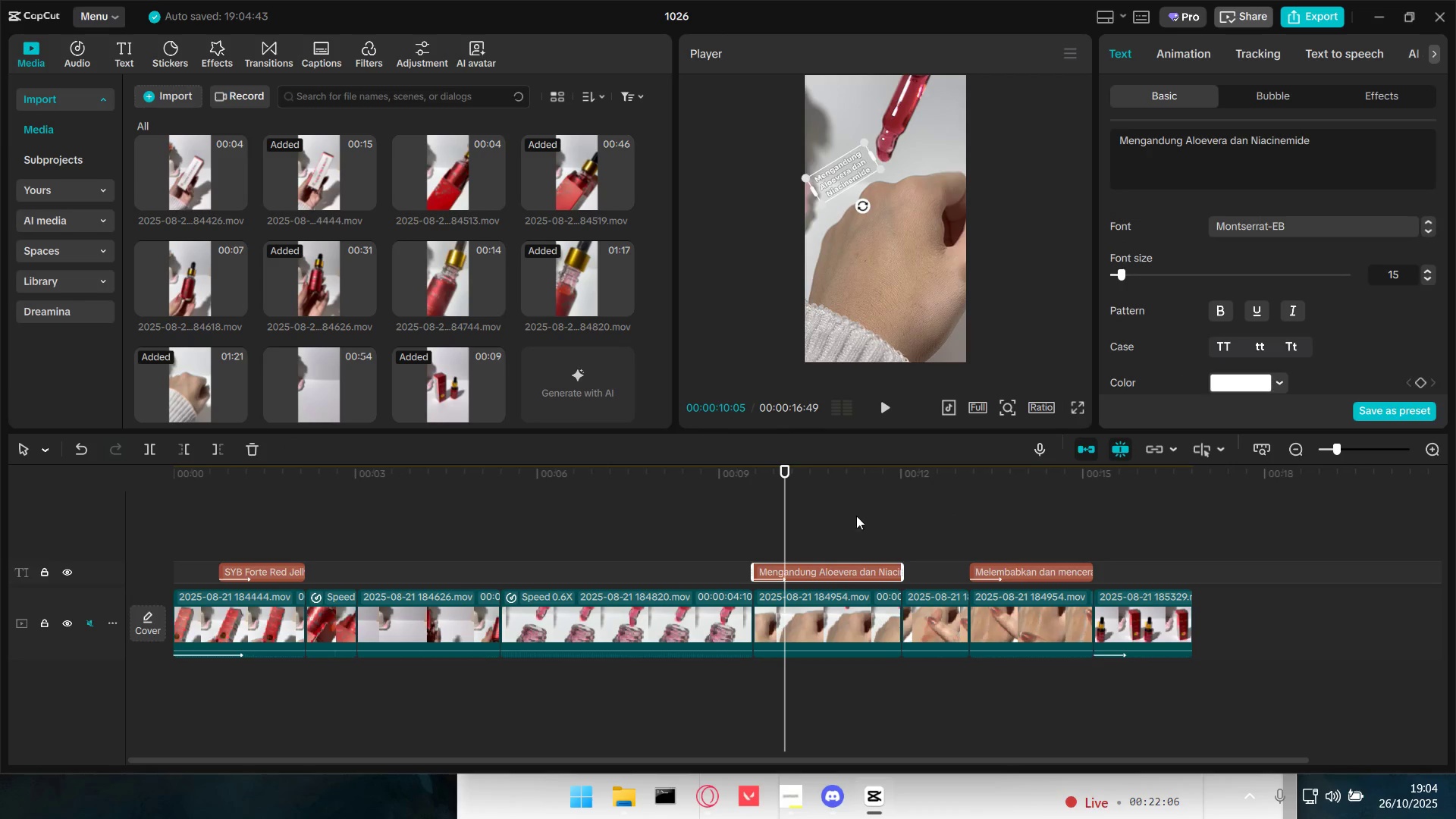 
double_click([769, 522])
 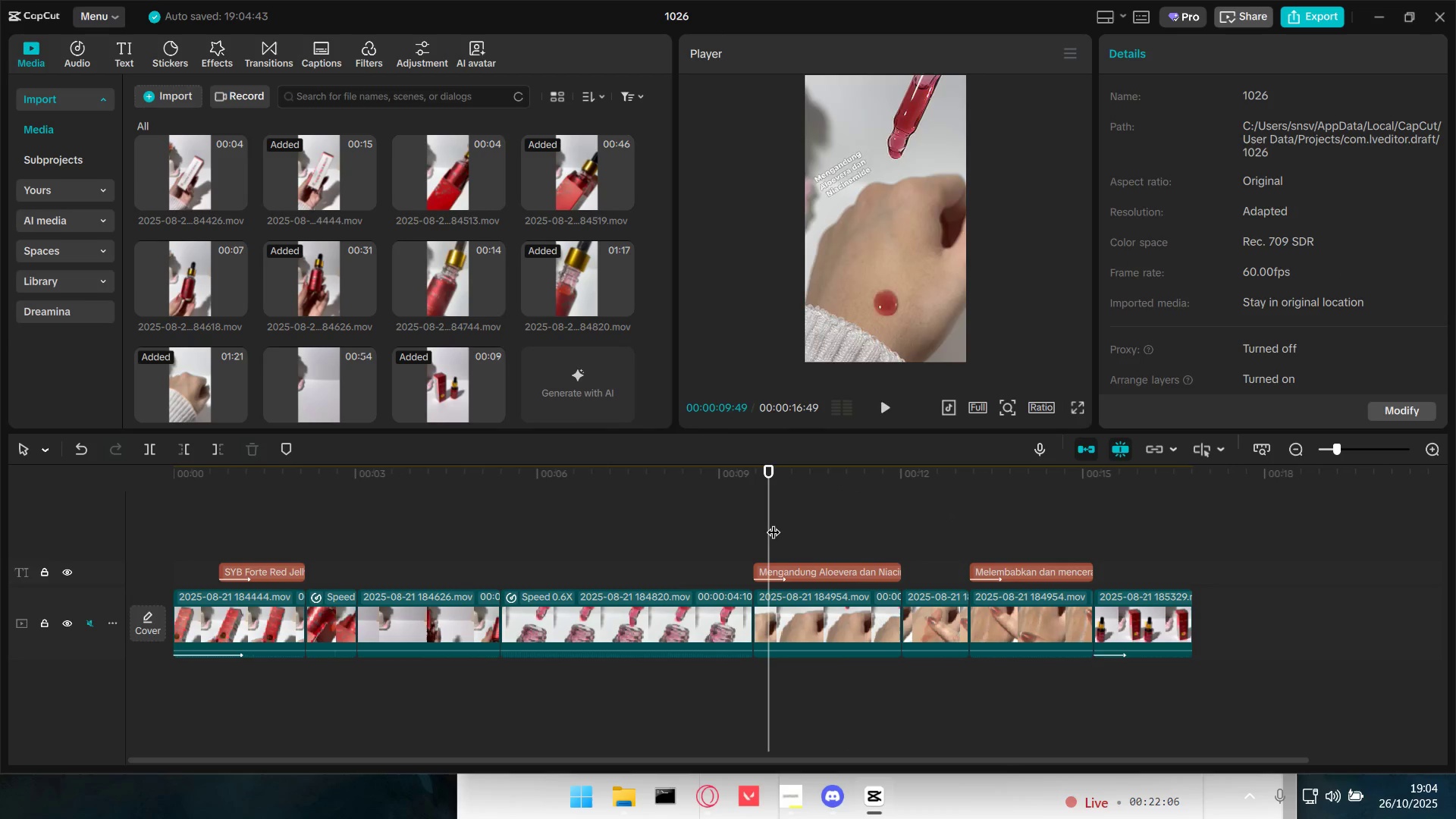 
key(Space)
 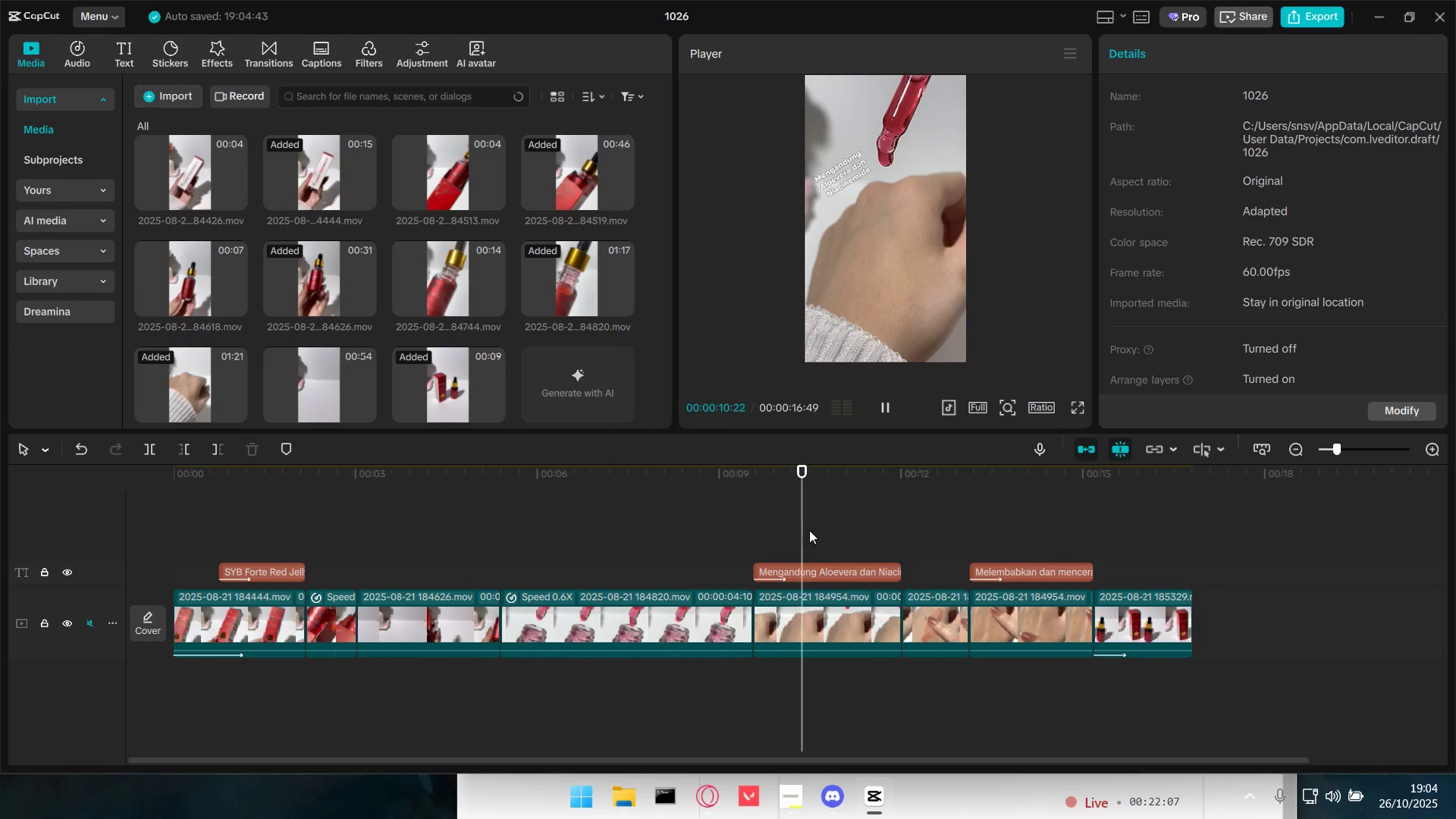 
key(Space)
 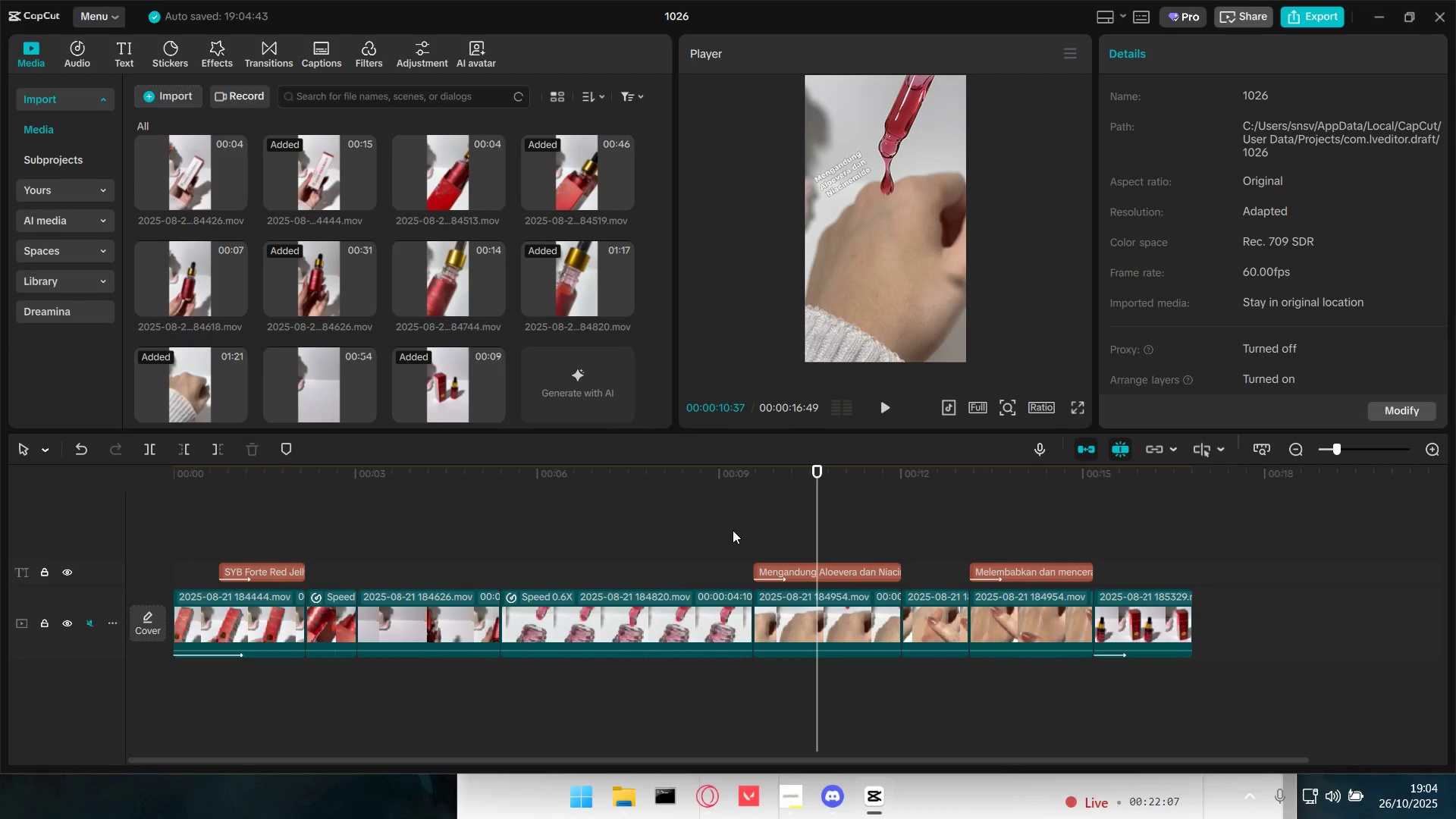 
left_click([733, 530])
 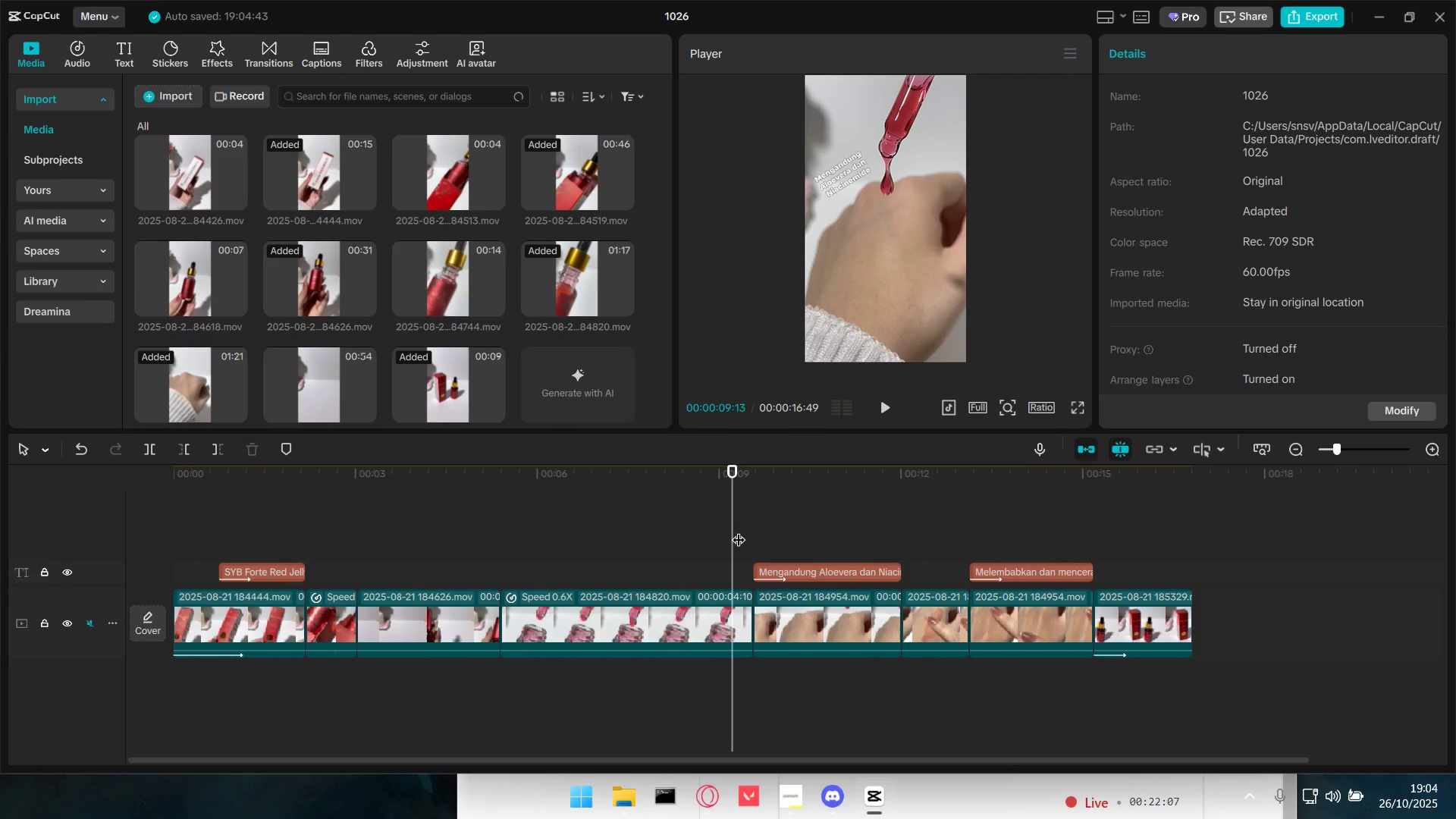 
key(Space)
 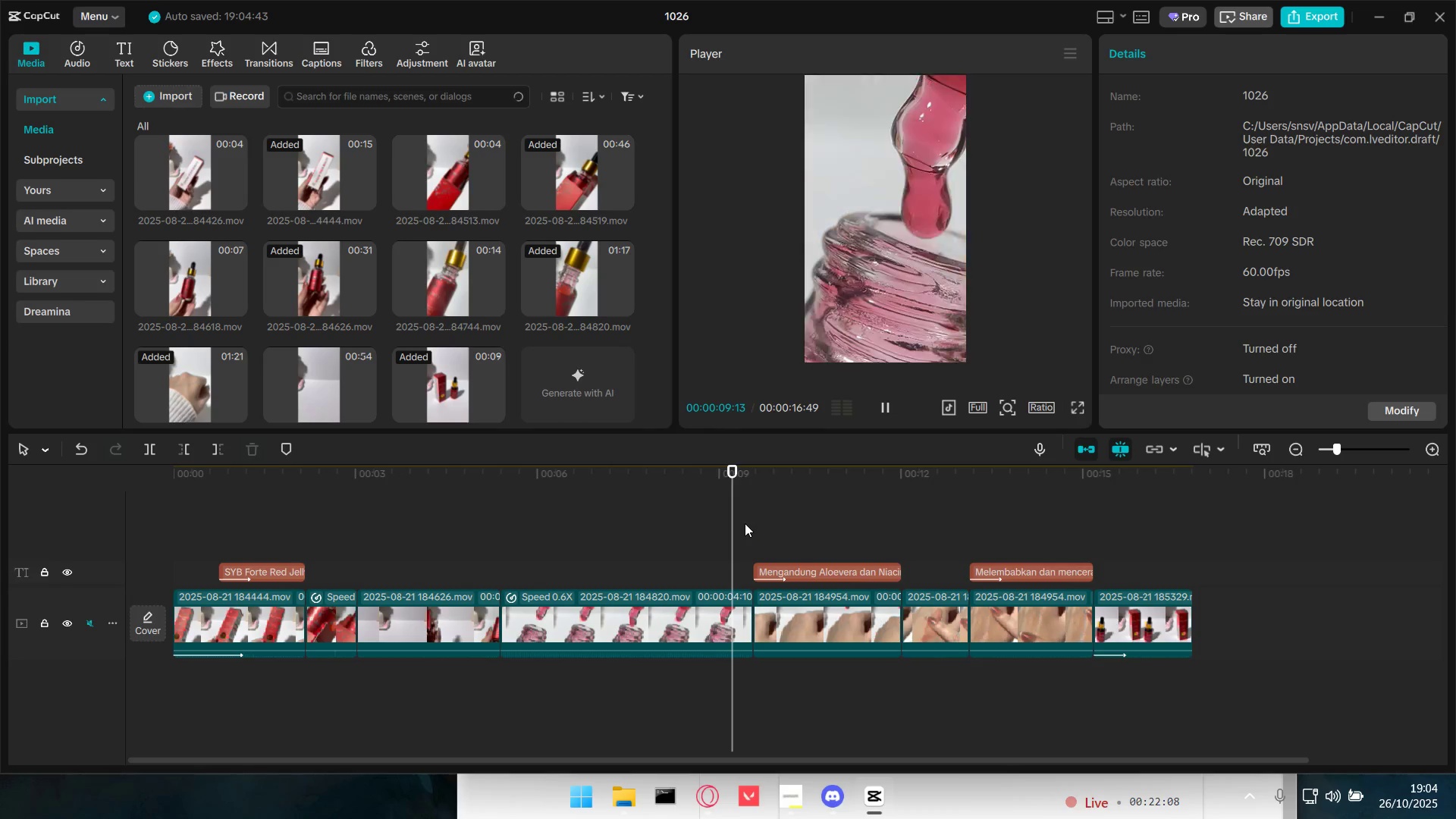 
key(Space)
 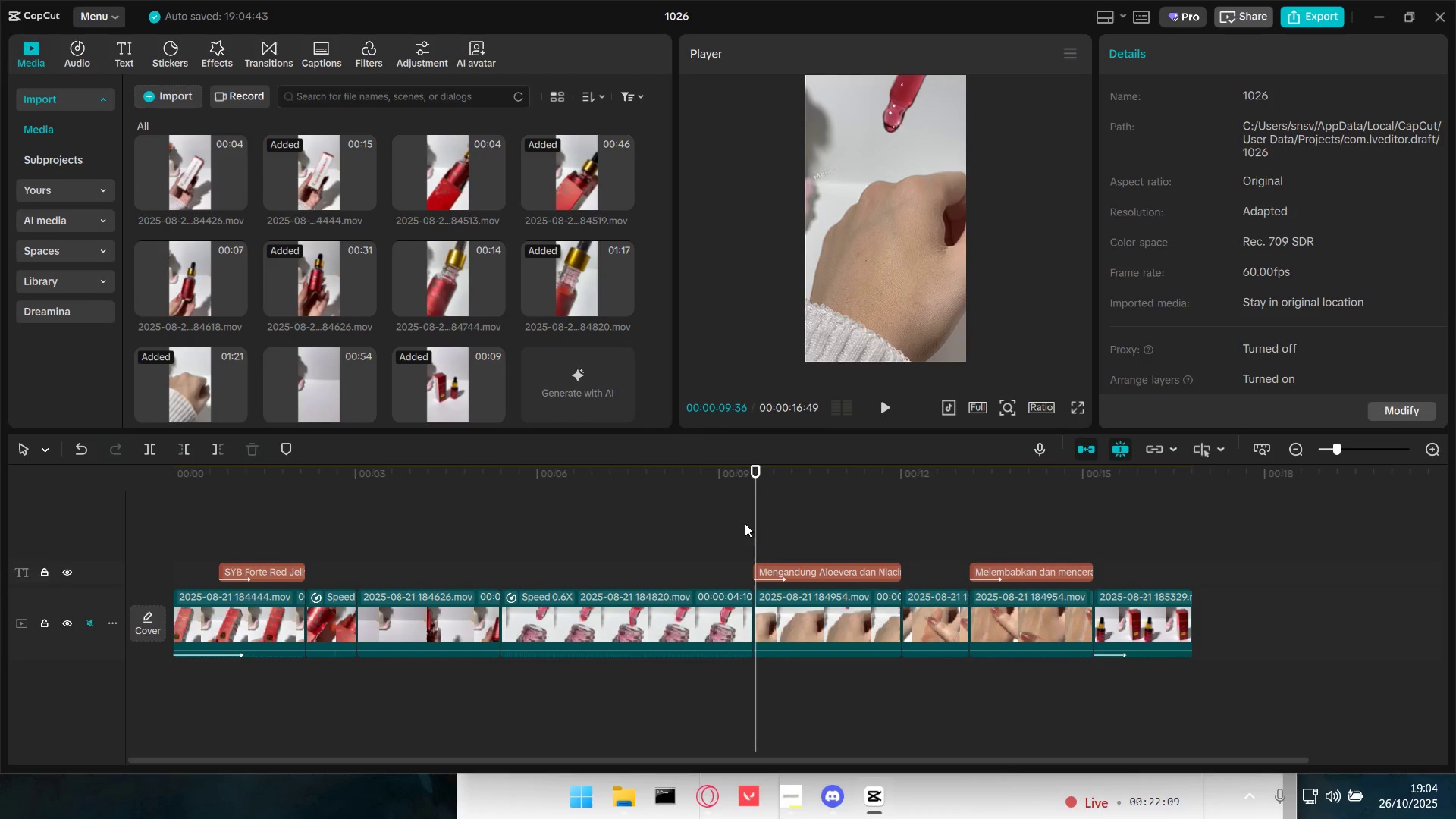 
key(Space)
 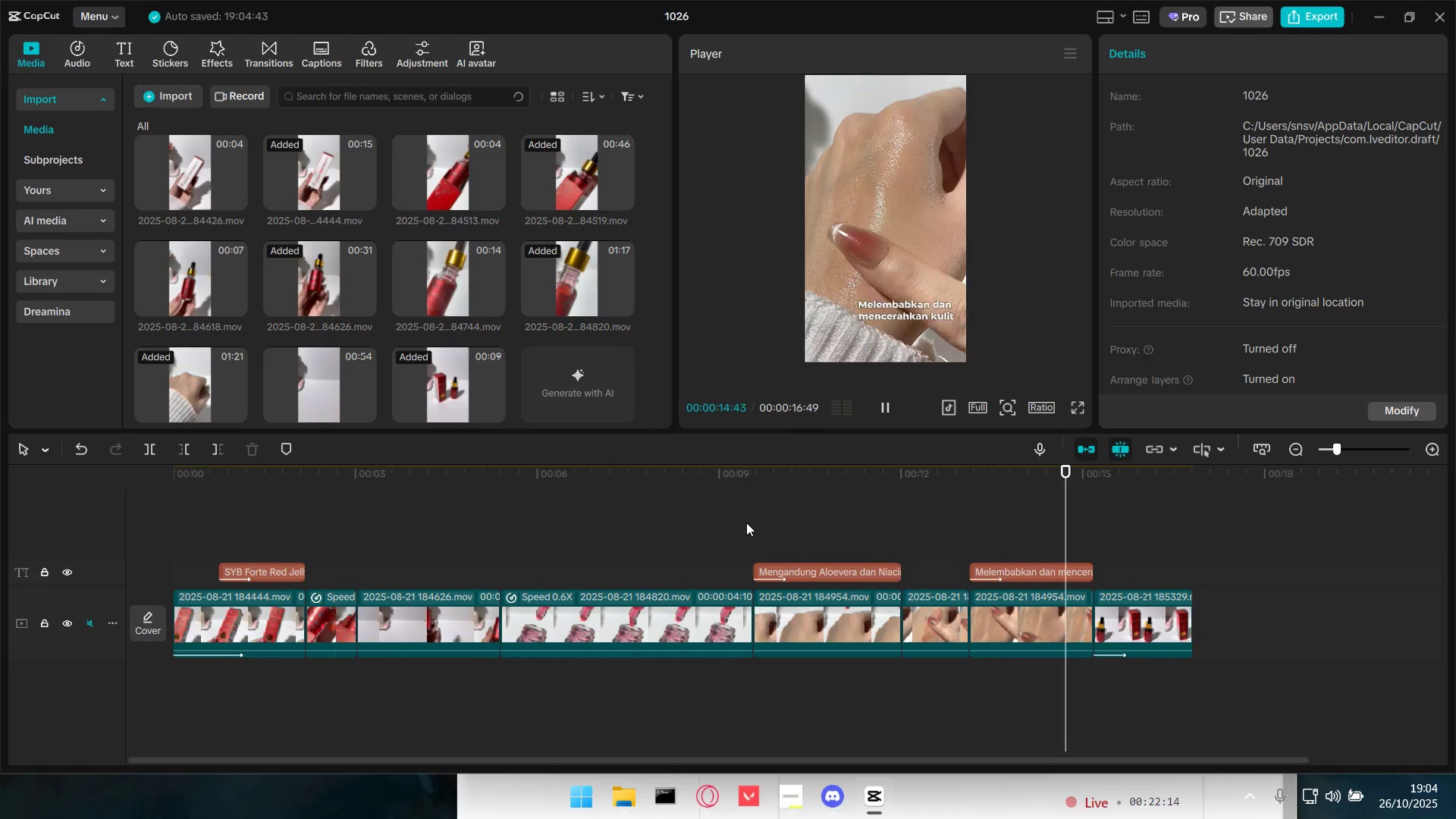 
wait(6.86)
 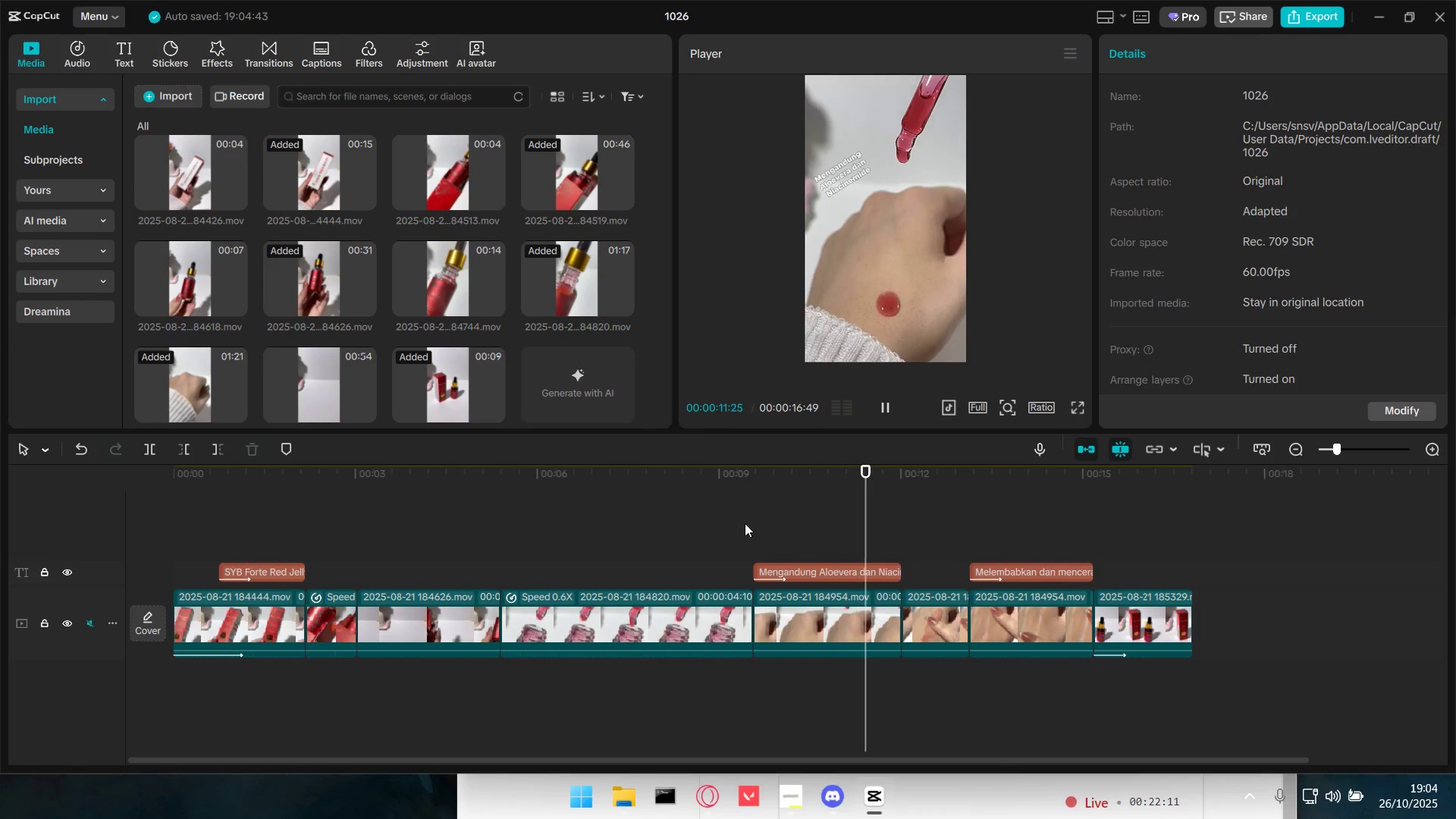 
key(Space)
 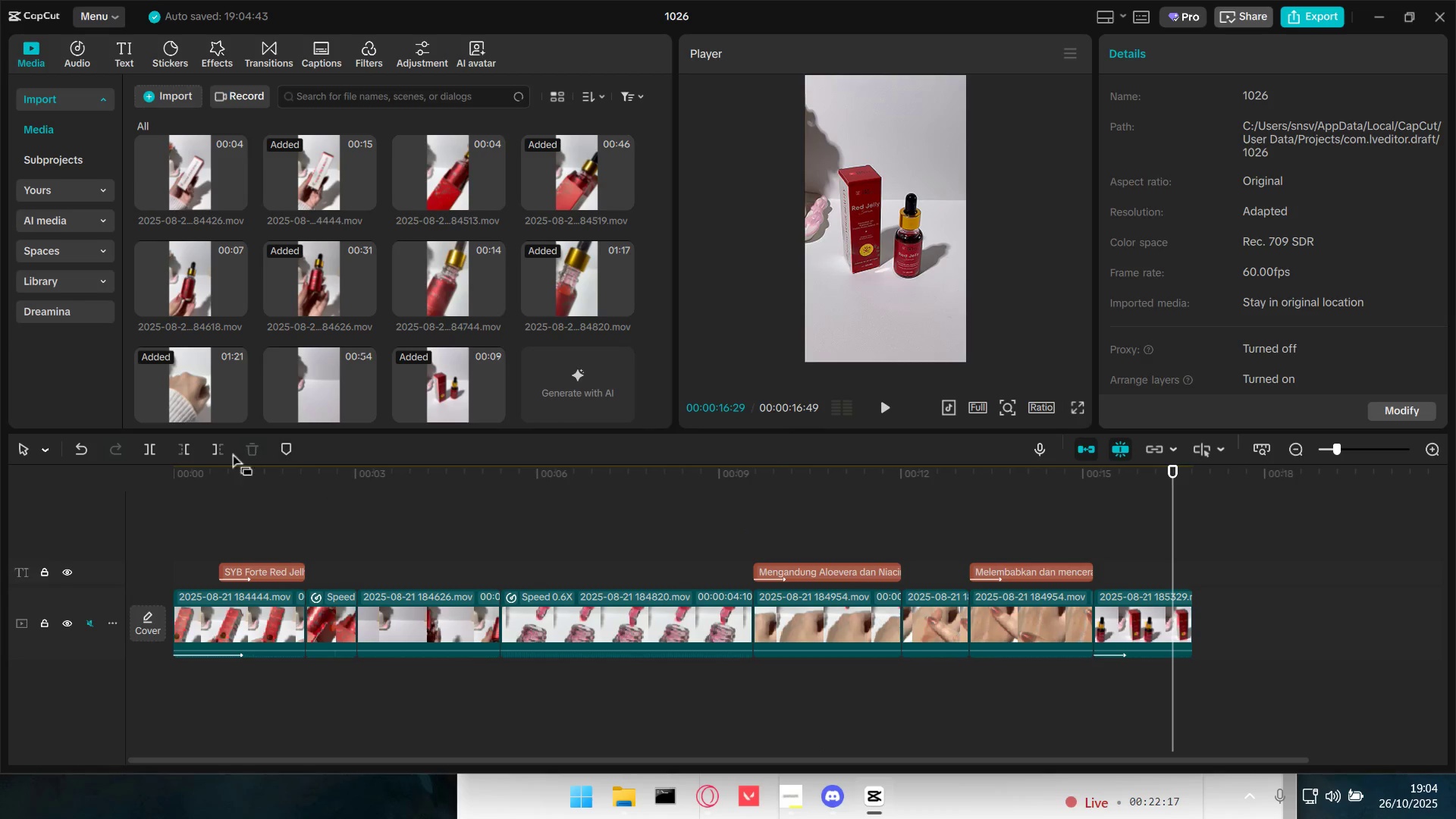 
left_click([218, 444])
 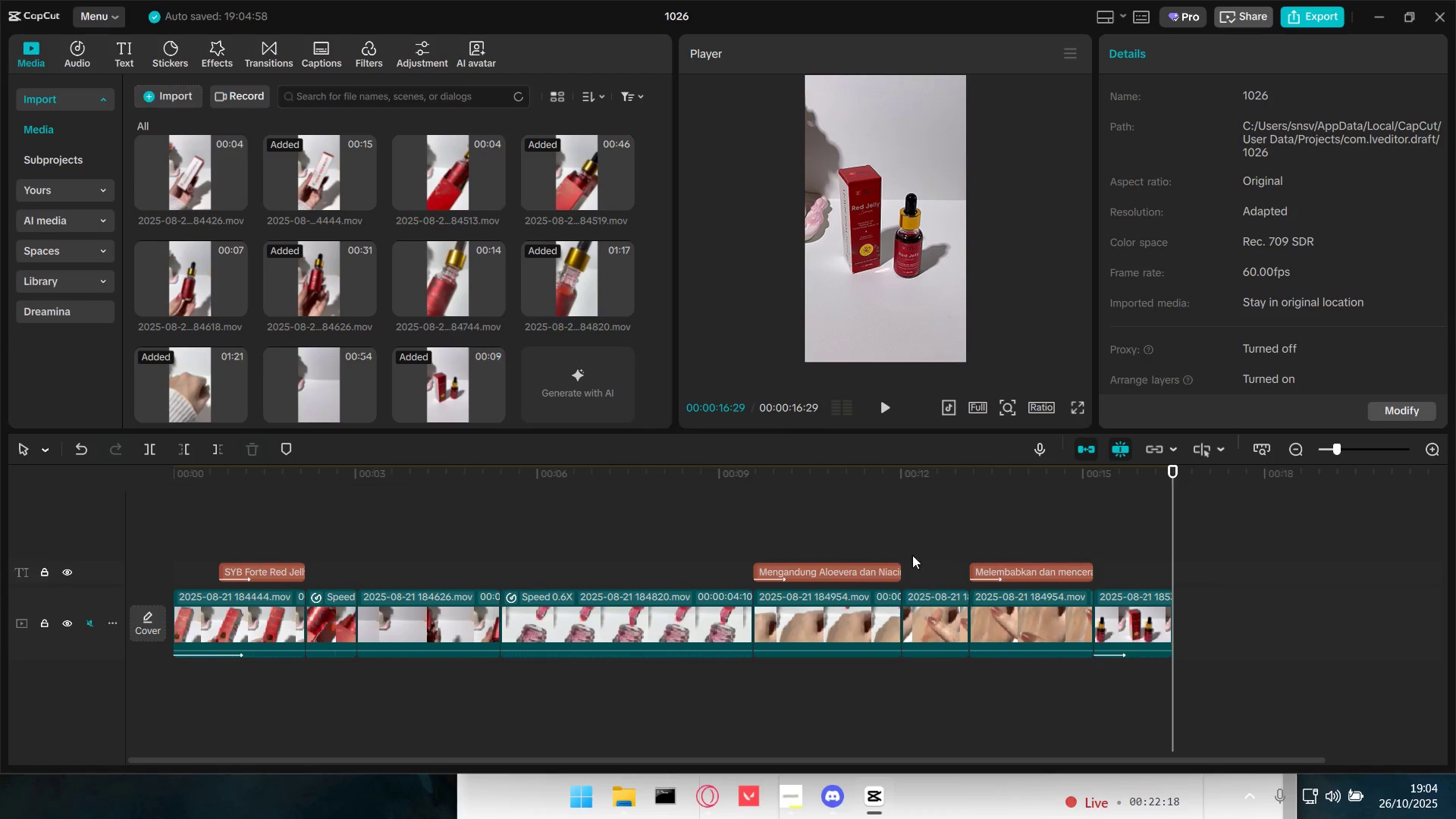 
double_click([830, 522])
 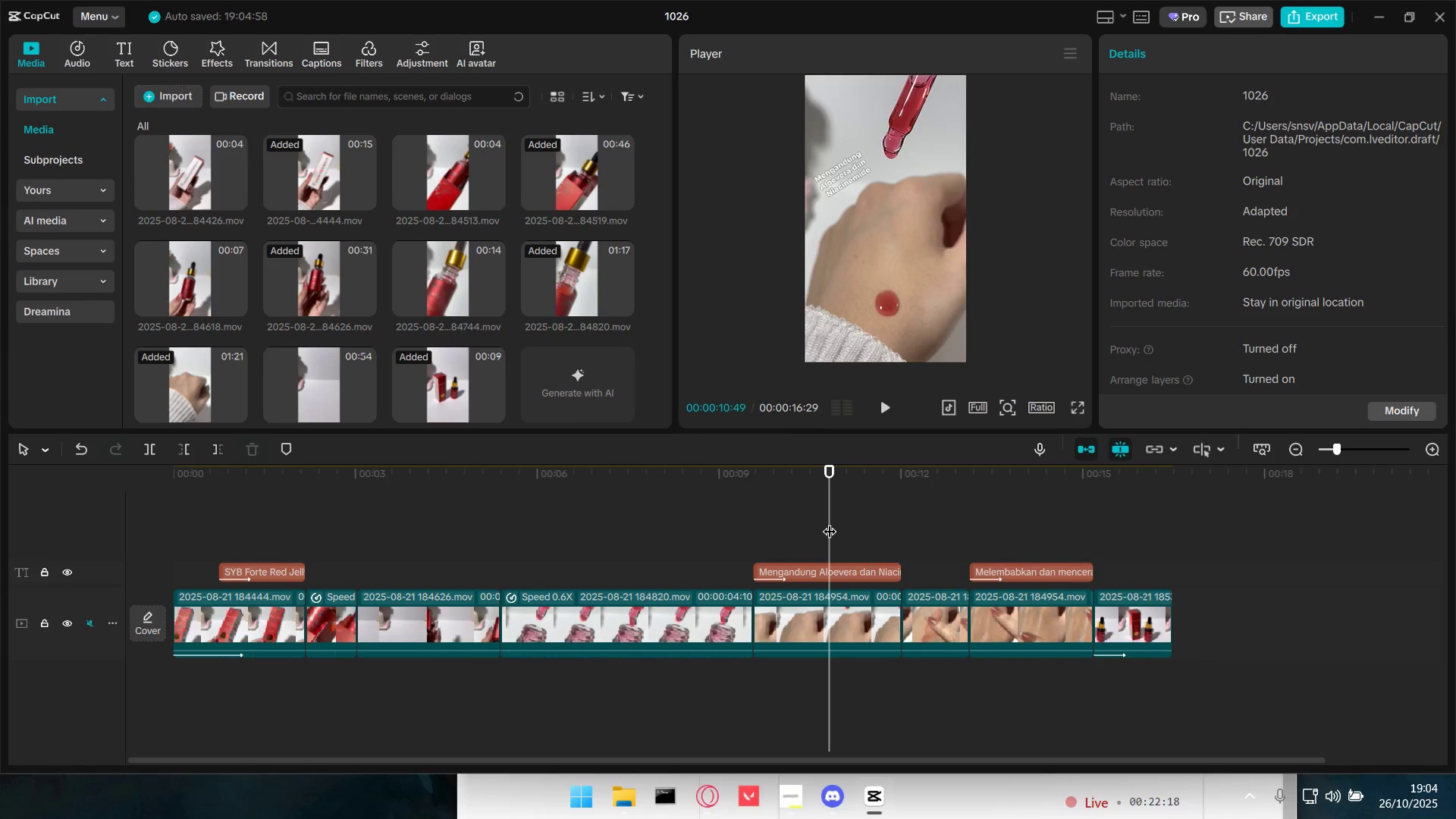 
left_click_drag(start_coordinate=[830, 522], to_coordinate=[113, 518])
 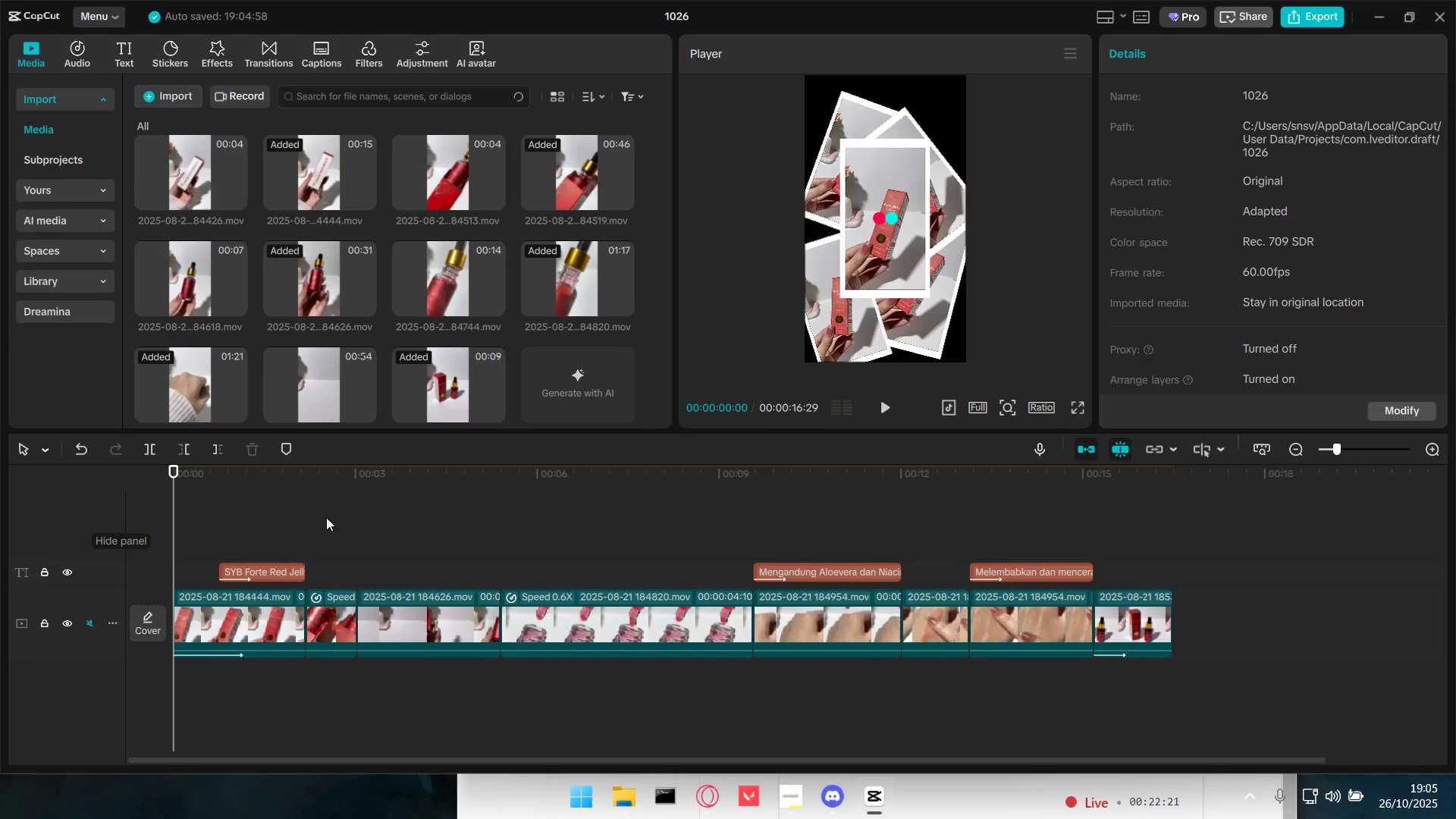 
key(Space)
 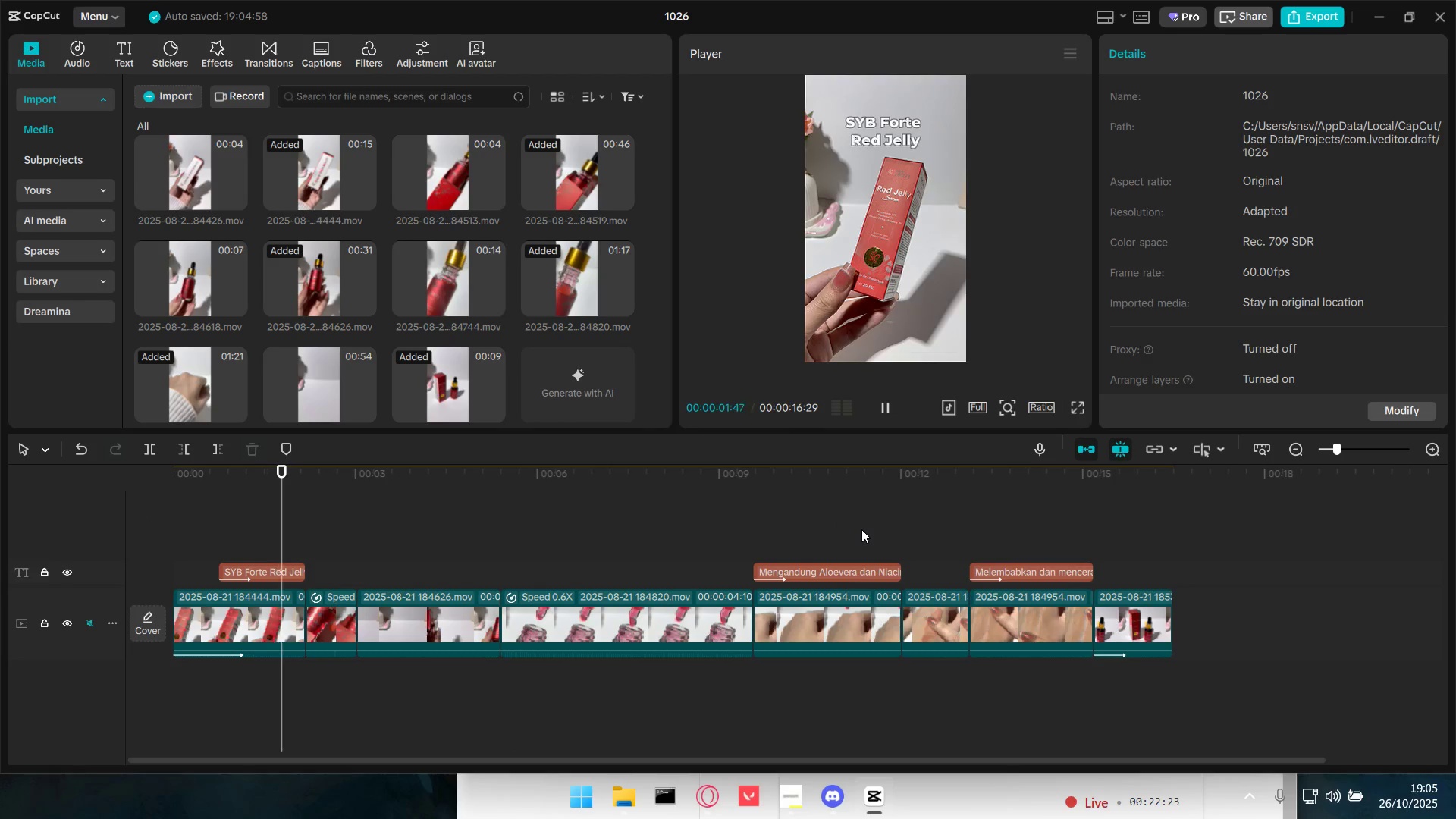 
key(Space)
 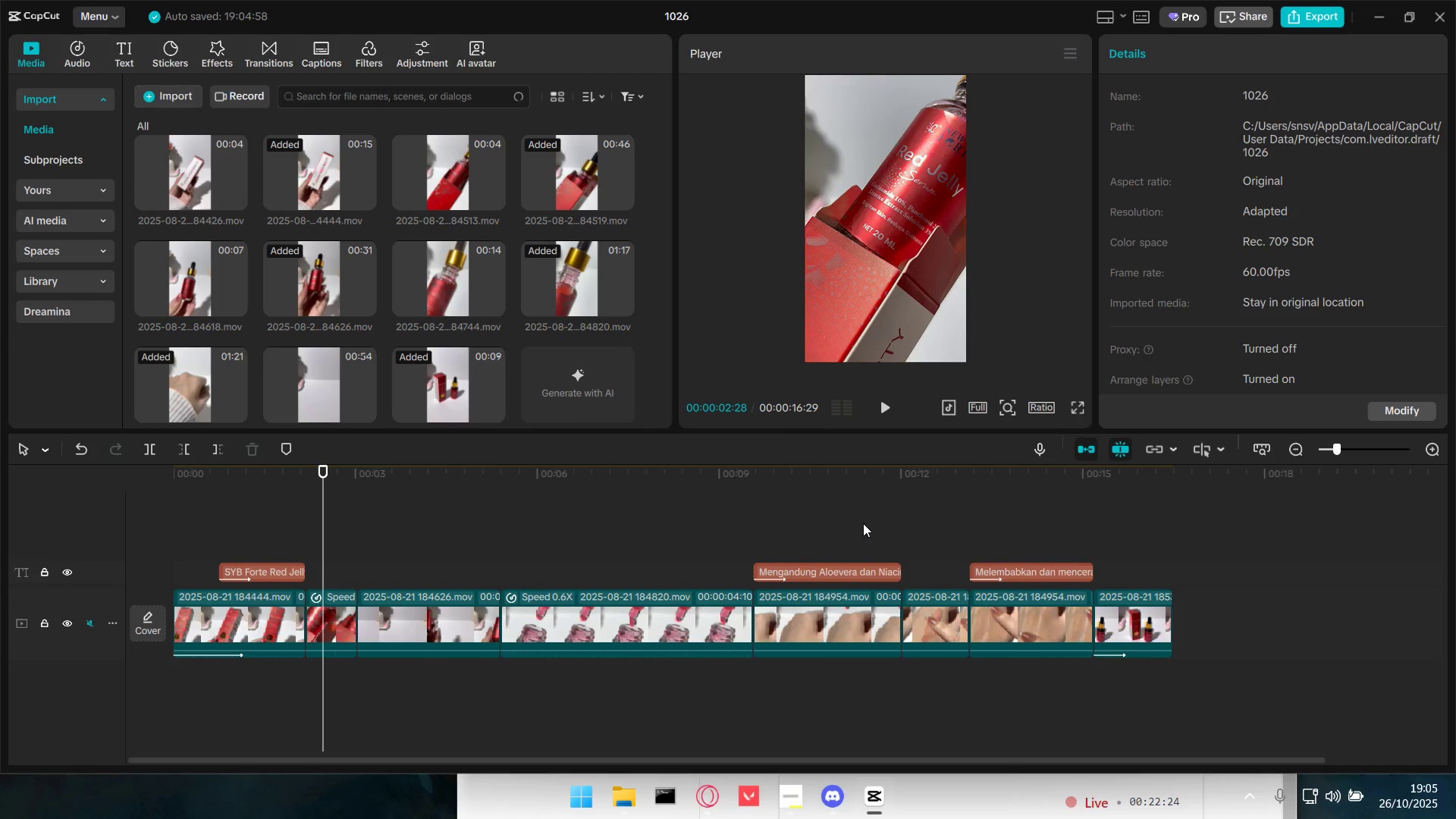 
key(Control+Z)
 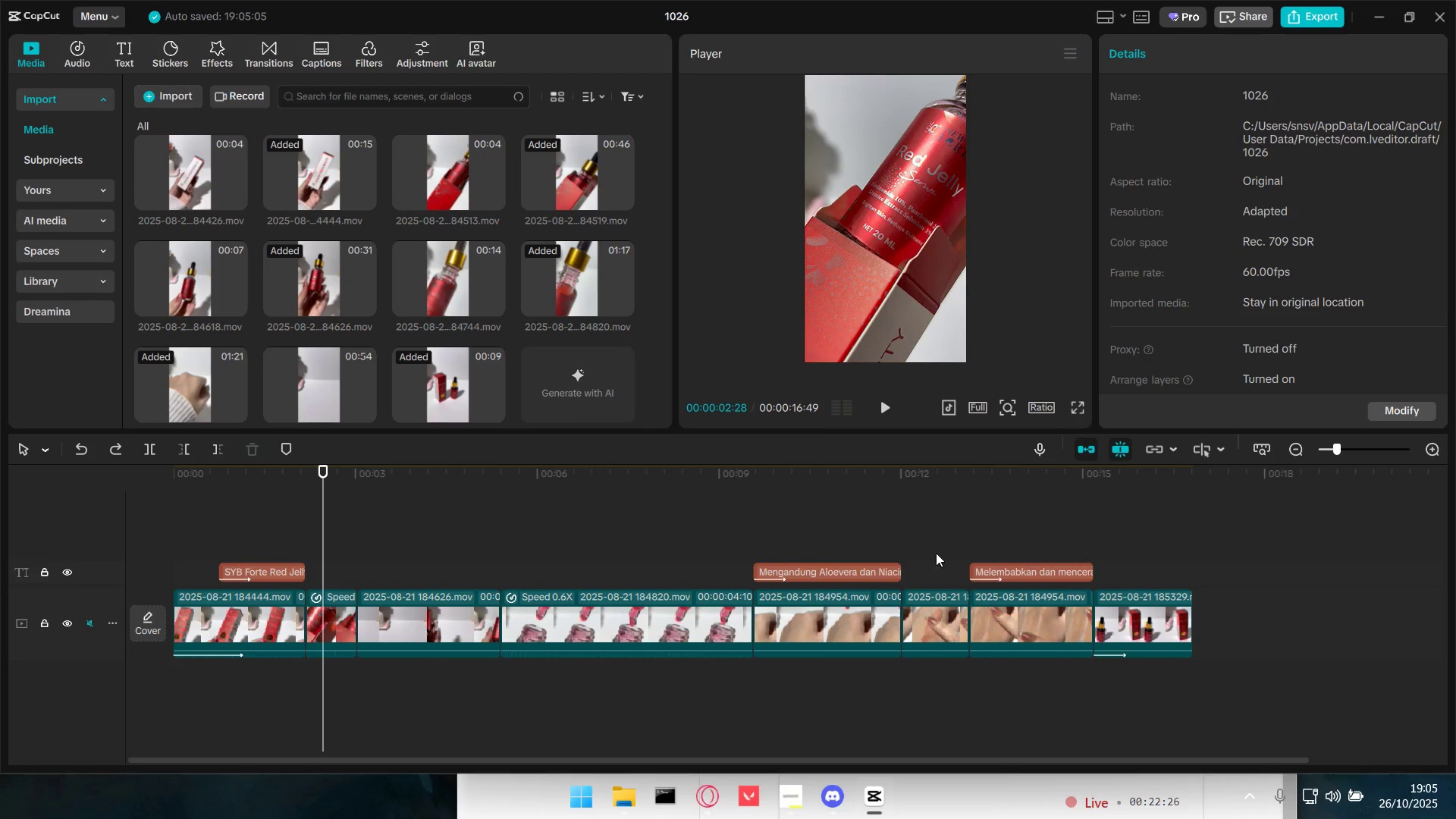 
key(Space)
 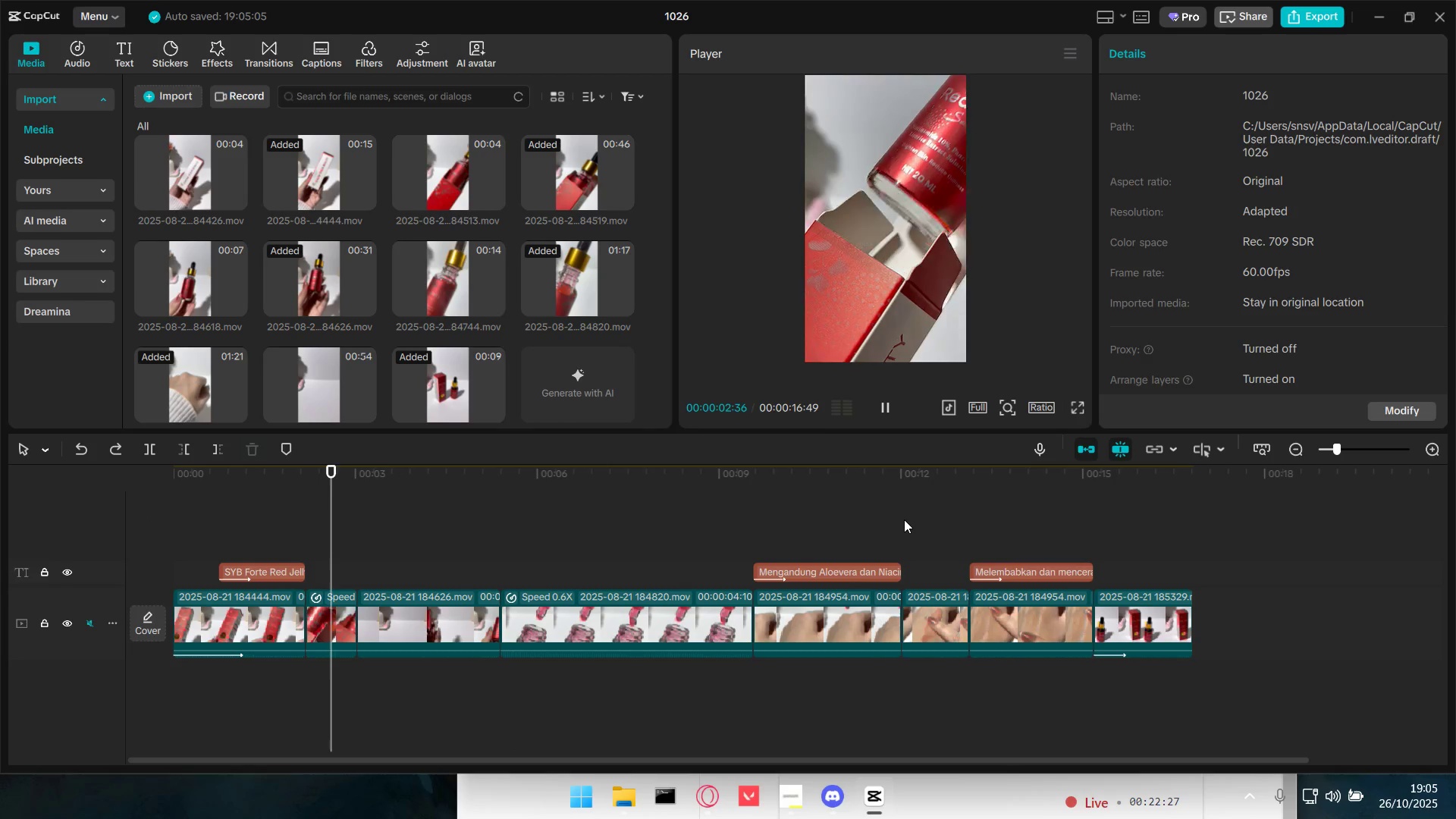 
key(Space)
 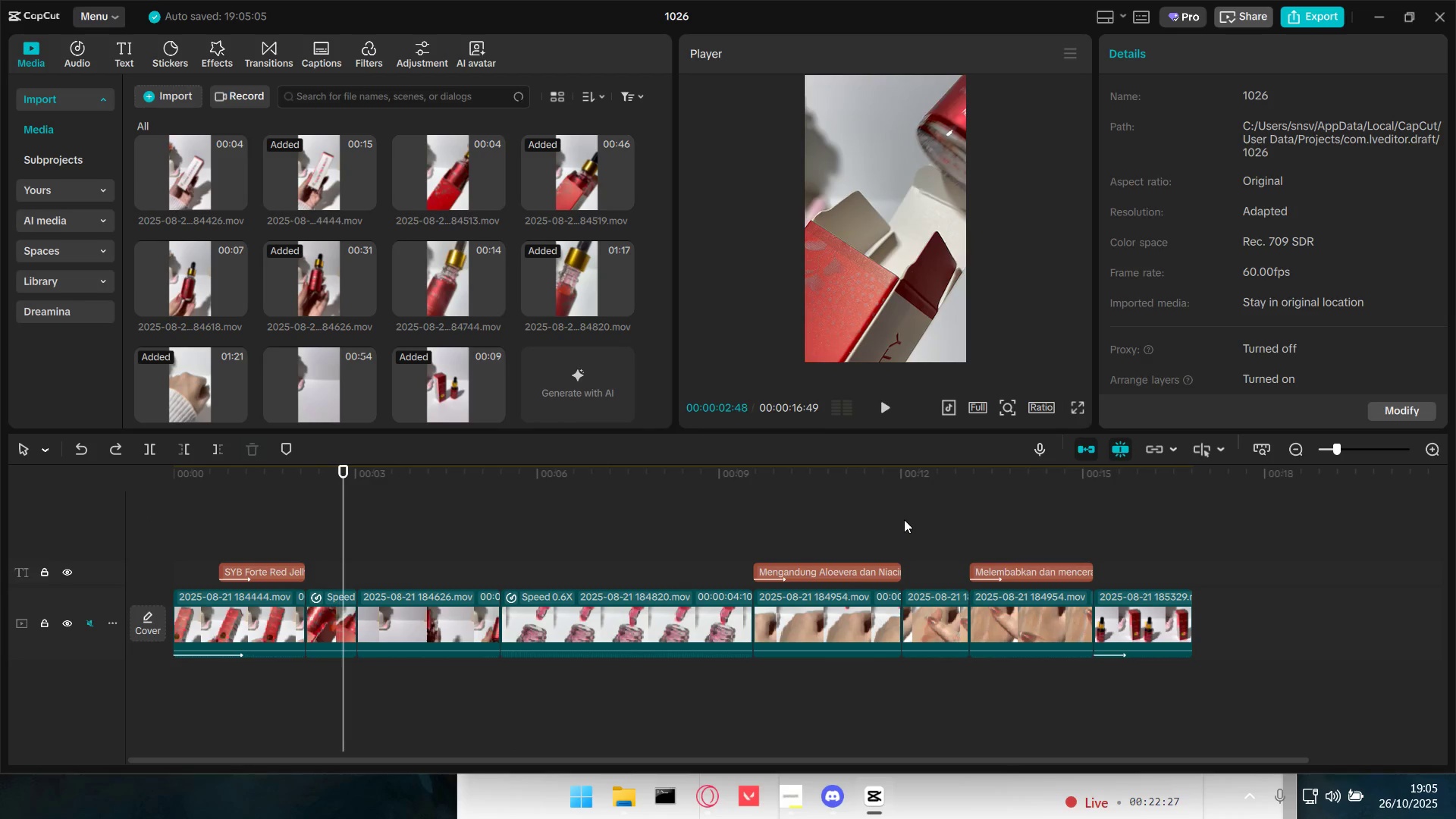 
key(Control+Z)
 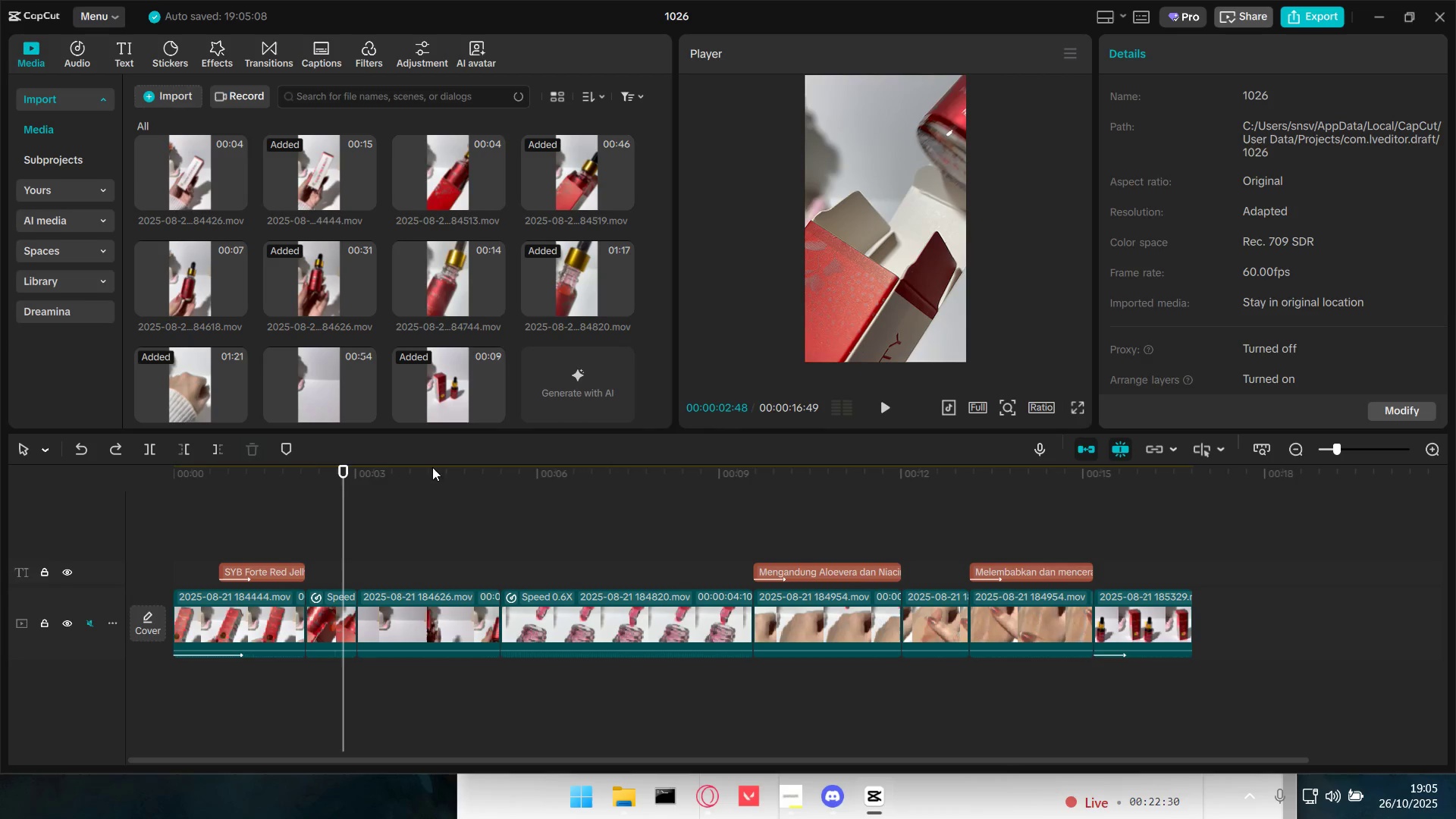 
left_click([111, 447])
 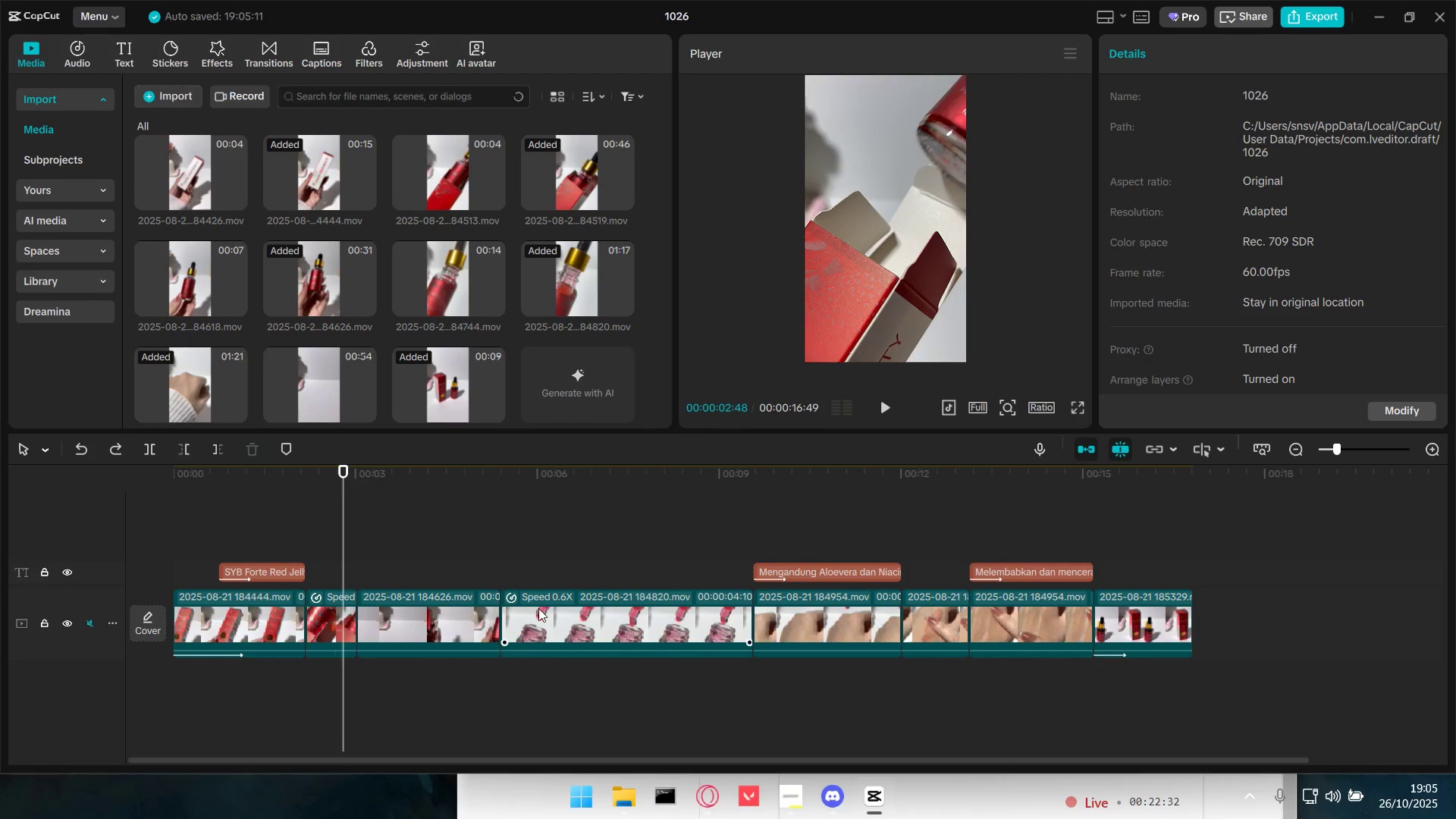 
key(Space)
 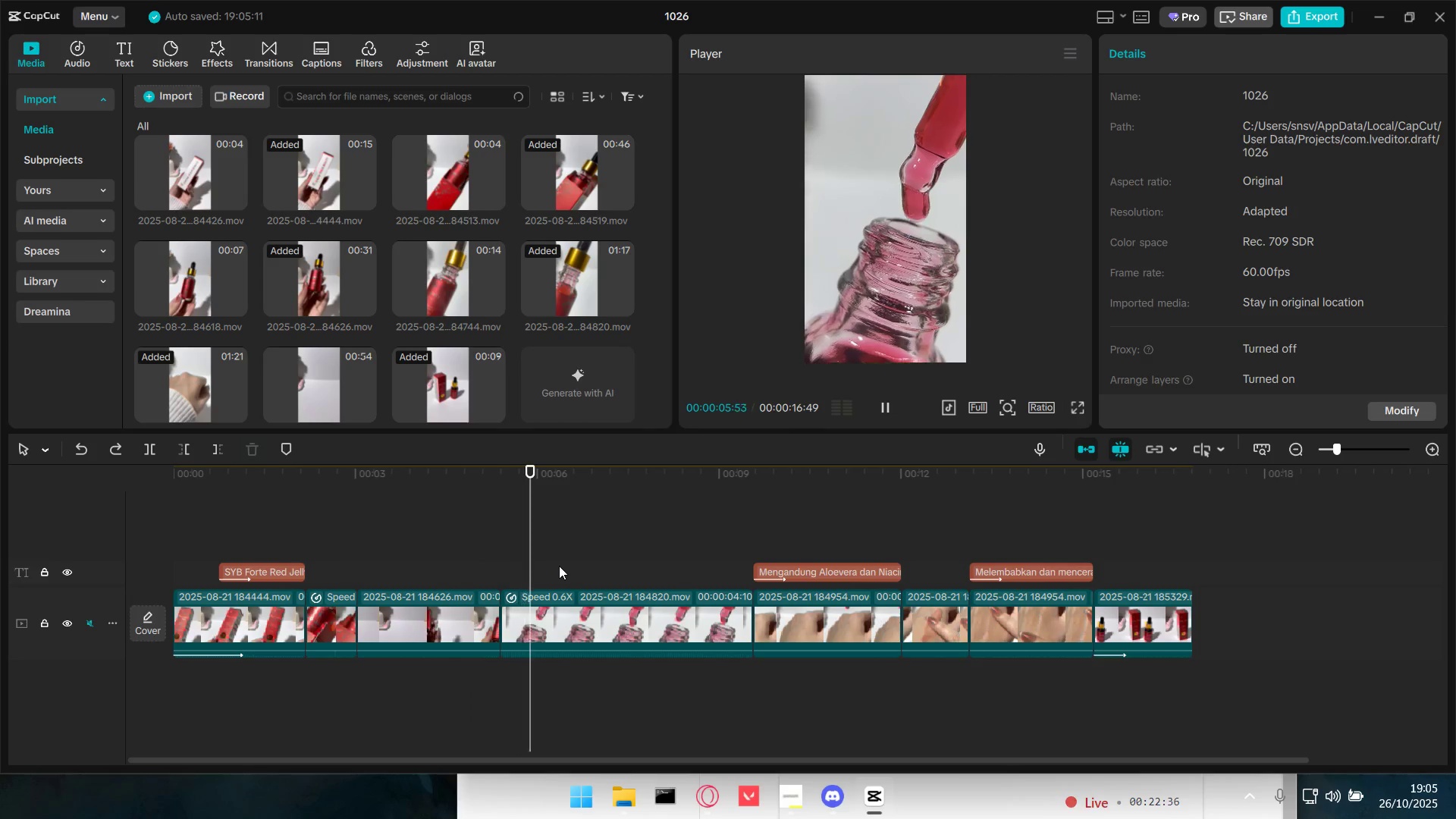 
key(Space)
 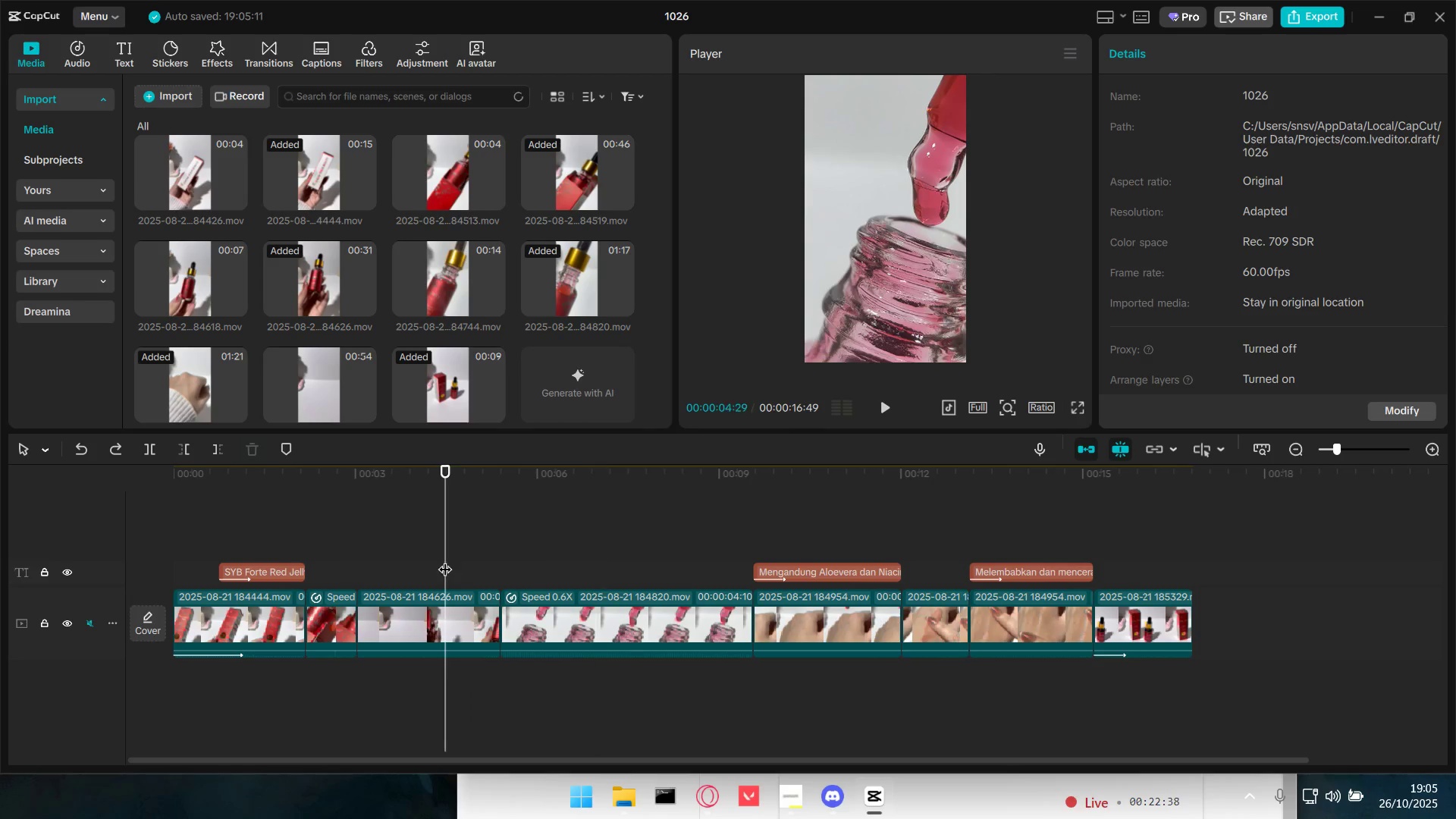 
key(Space)
 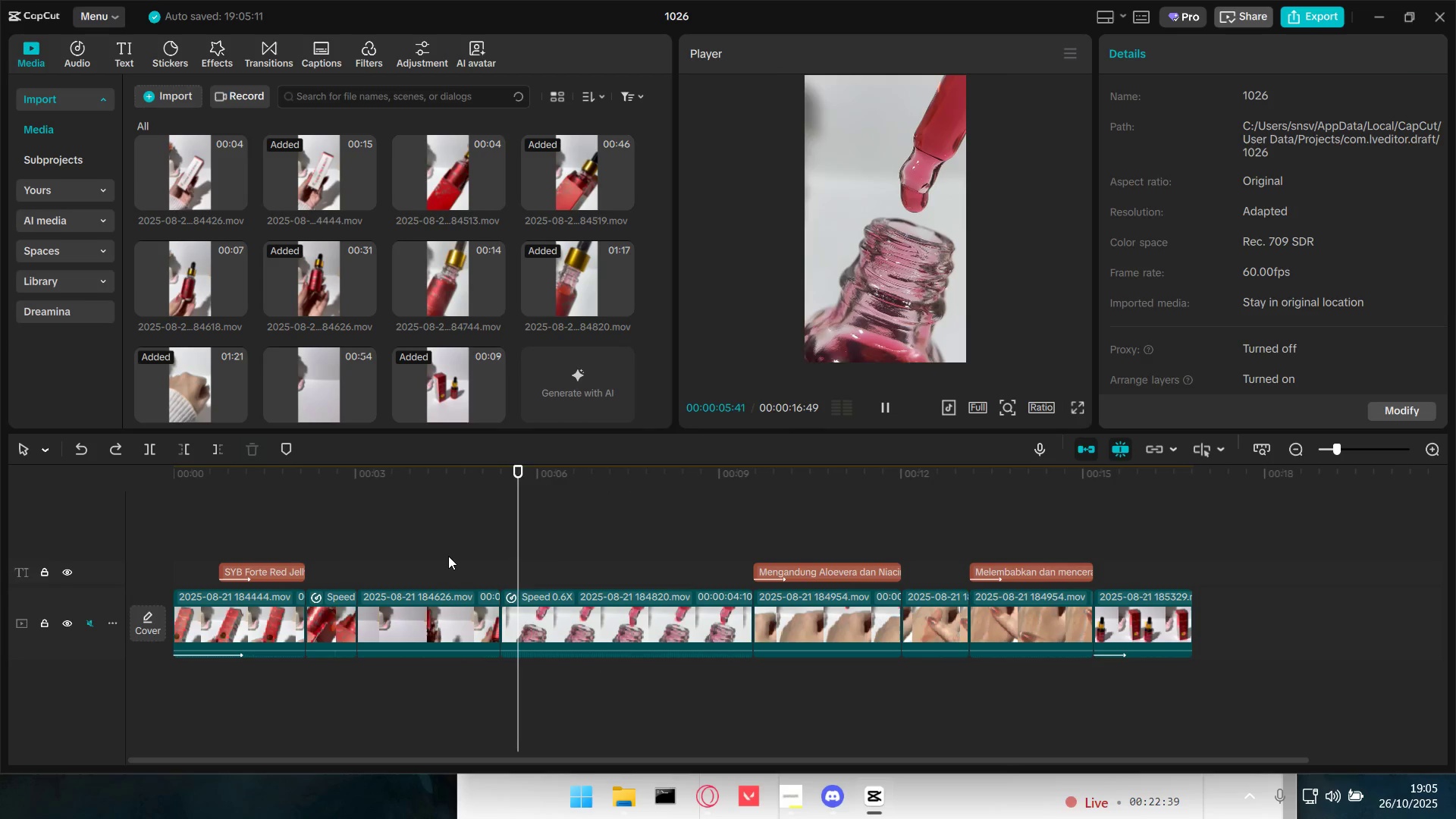 
left_click([405, 554])
 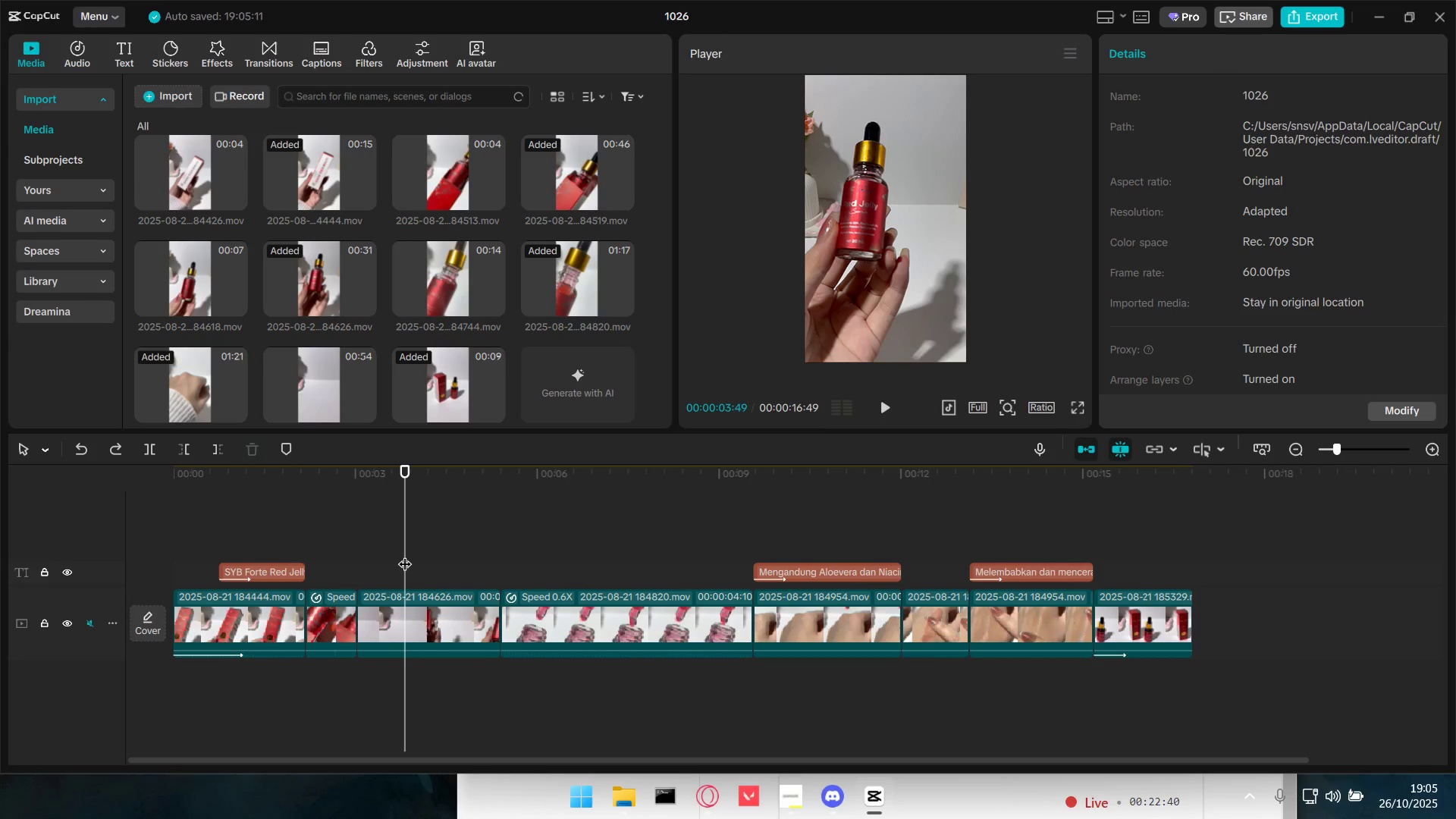 
key(Space)
 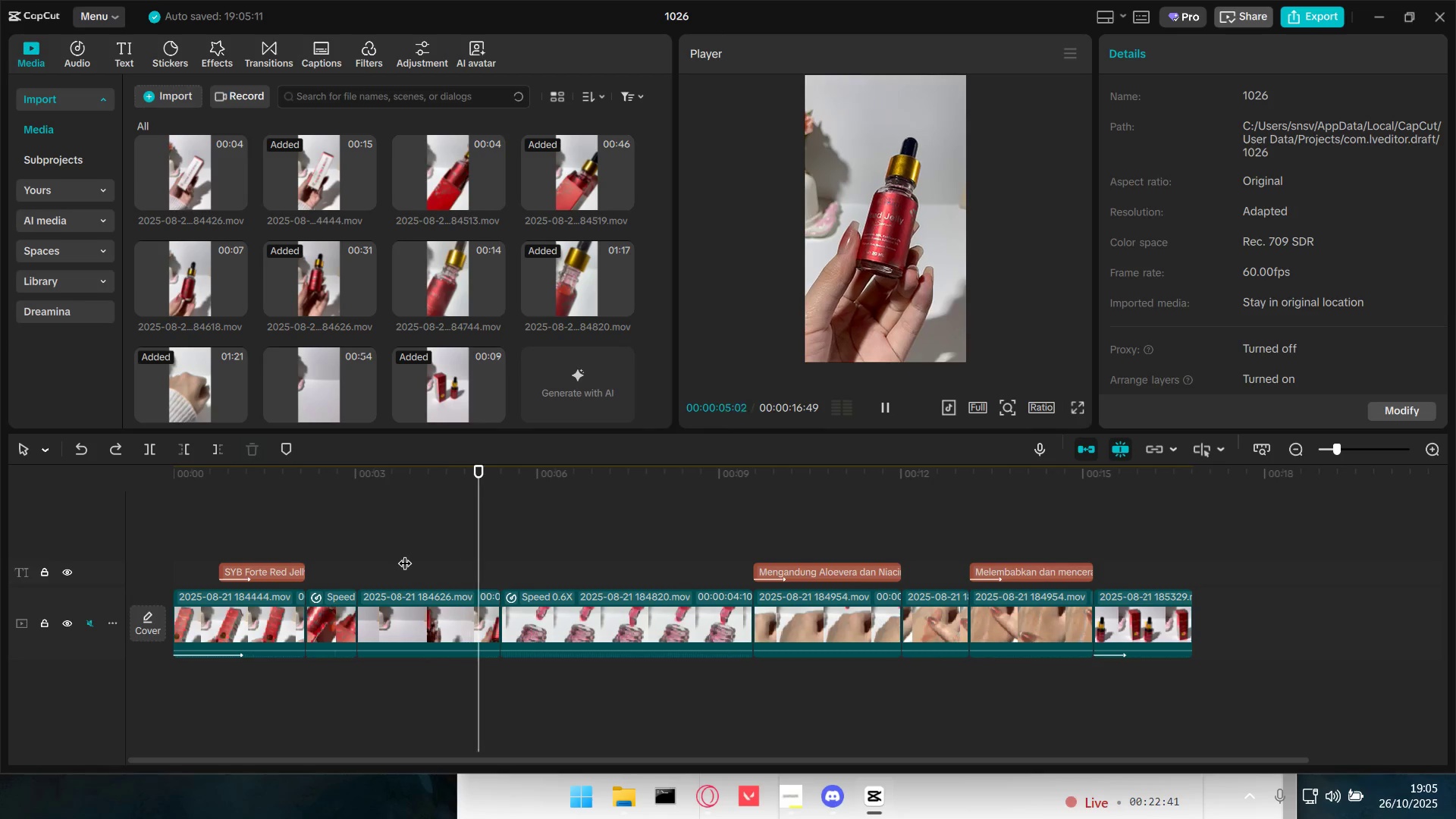 
key(Space)
 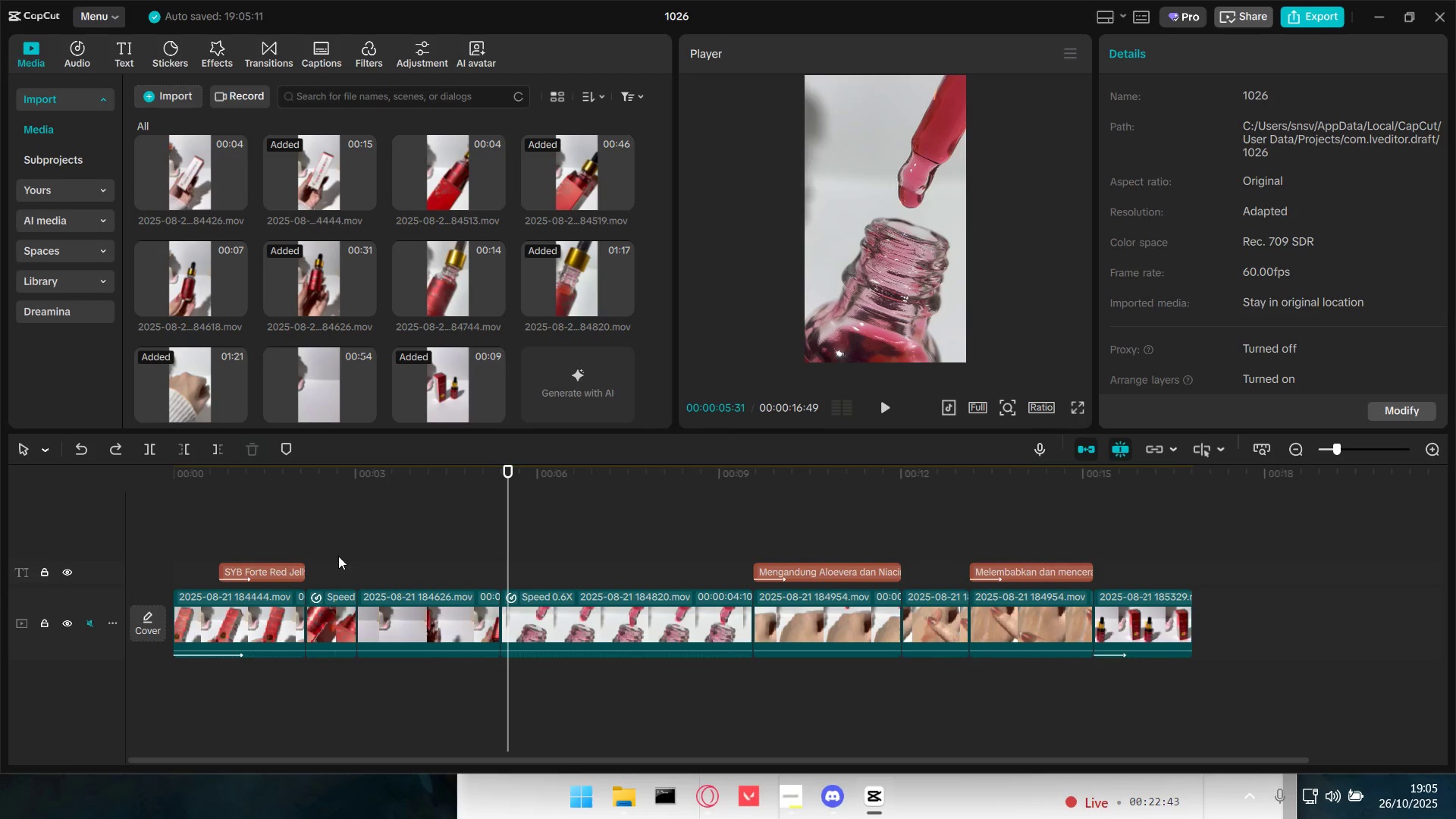 
left_click([367, 559])
 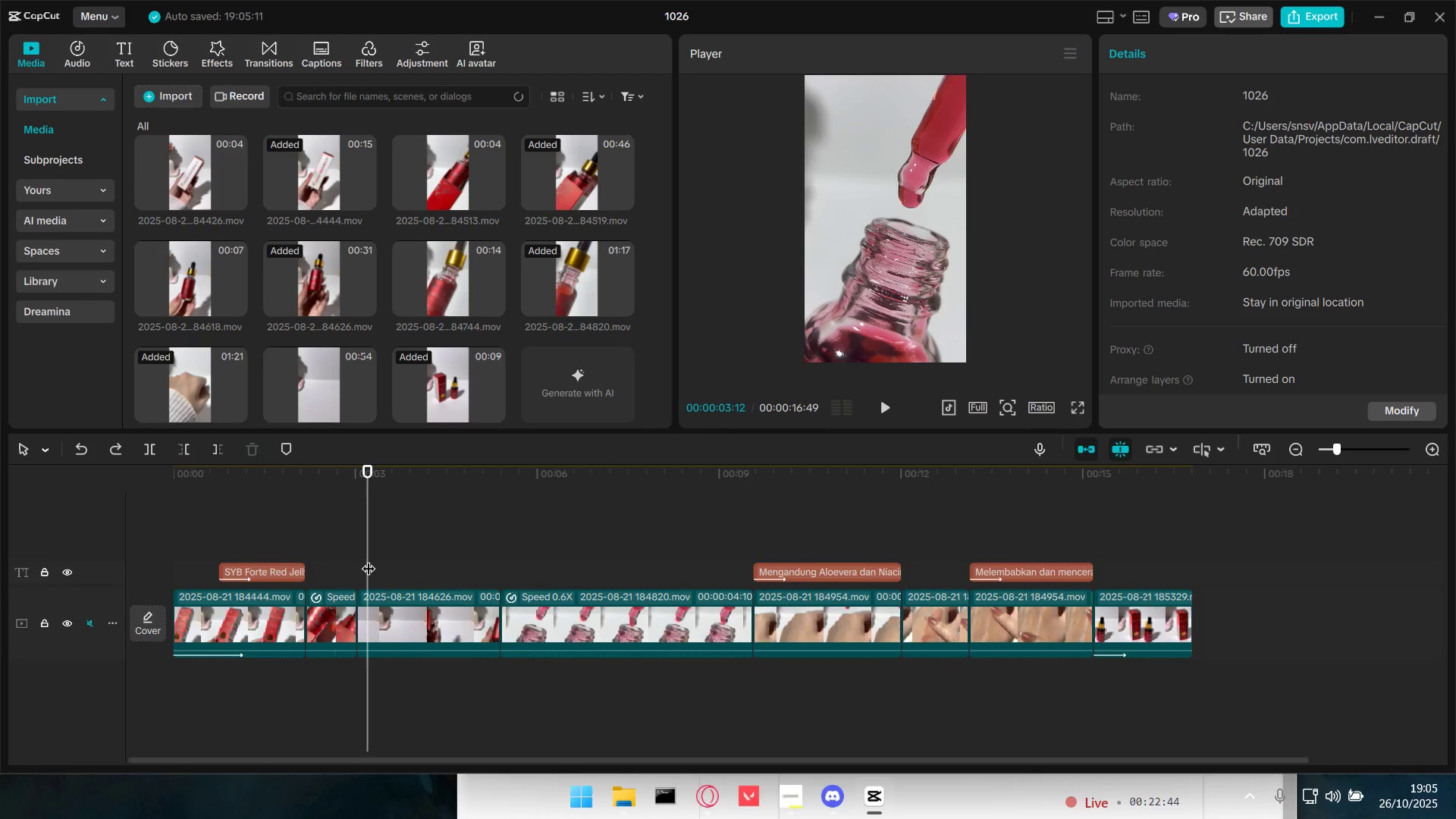 
key(Space)
 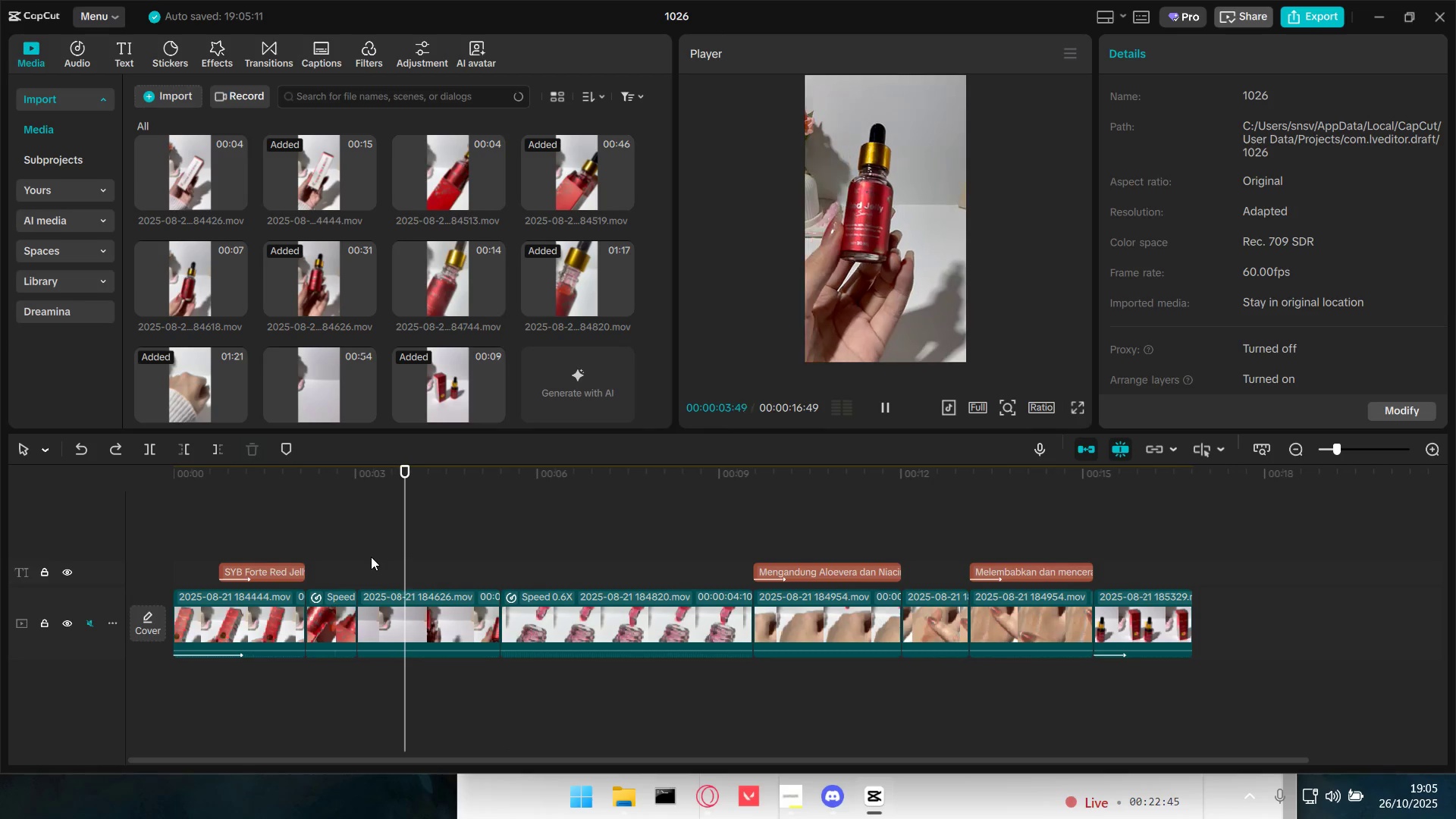 
key(Space)
 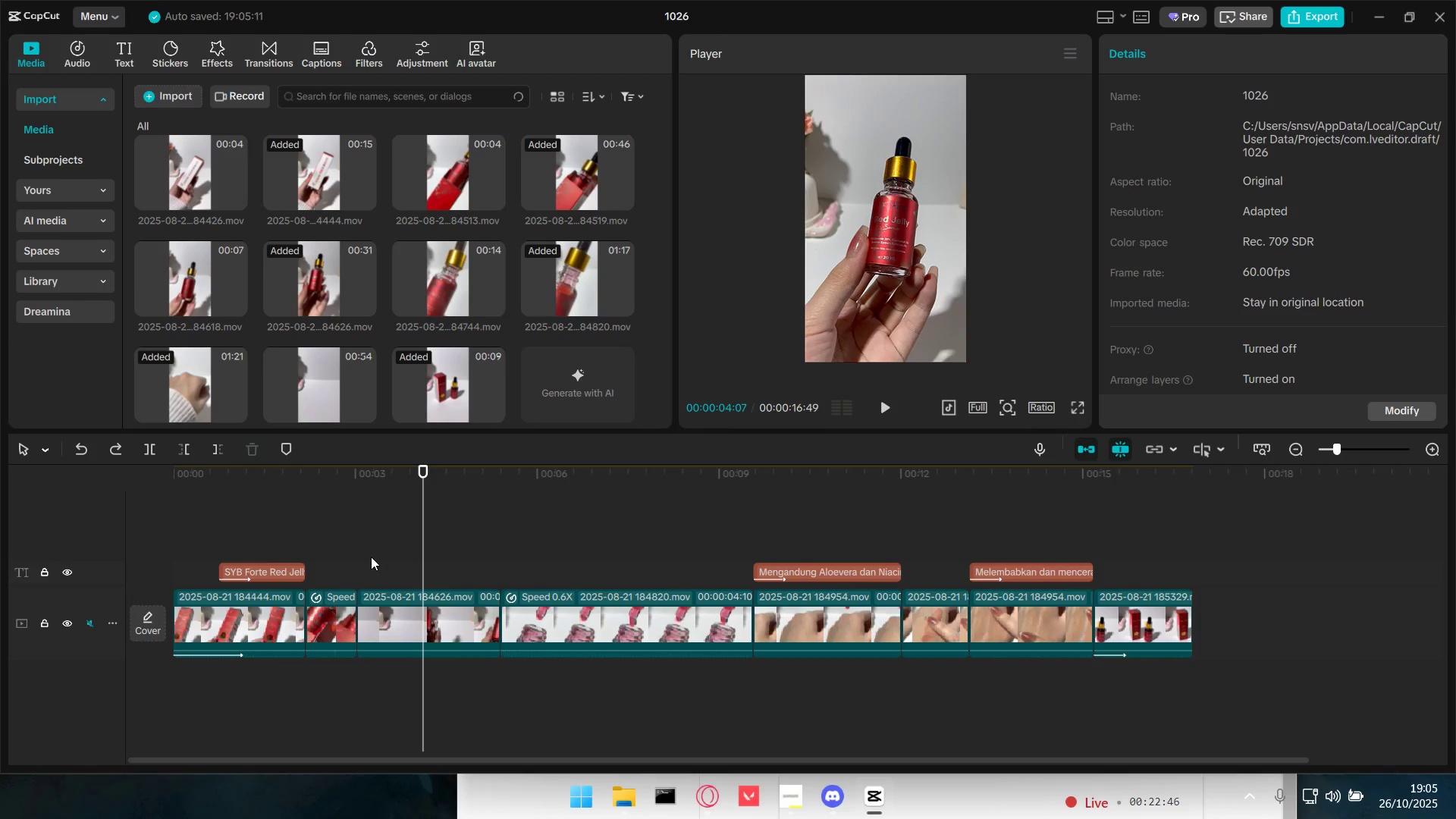 
key(Space)
 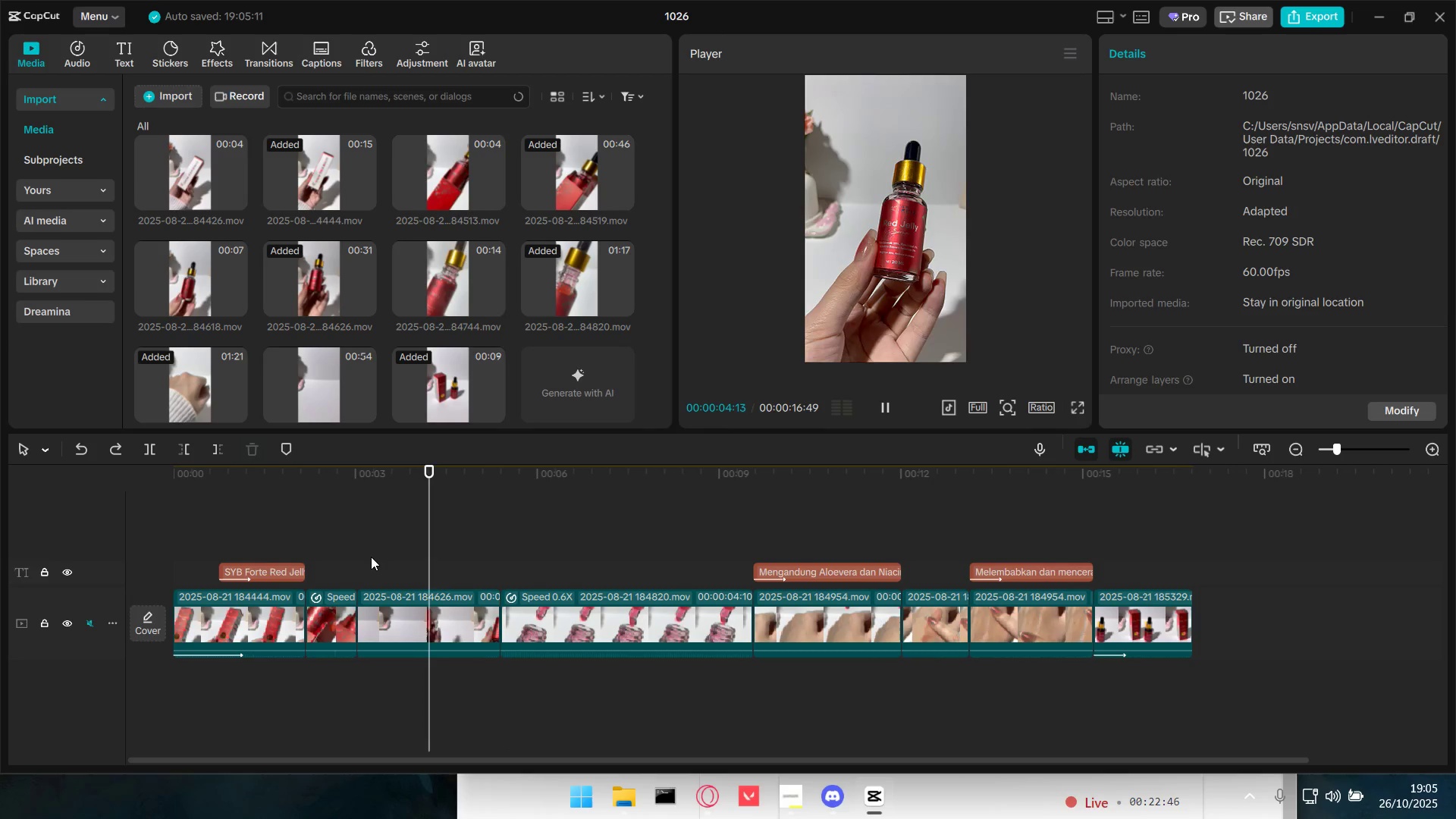 
key(Space)
 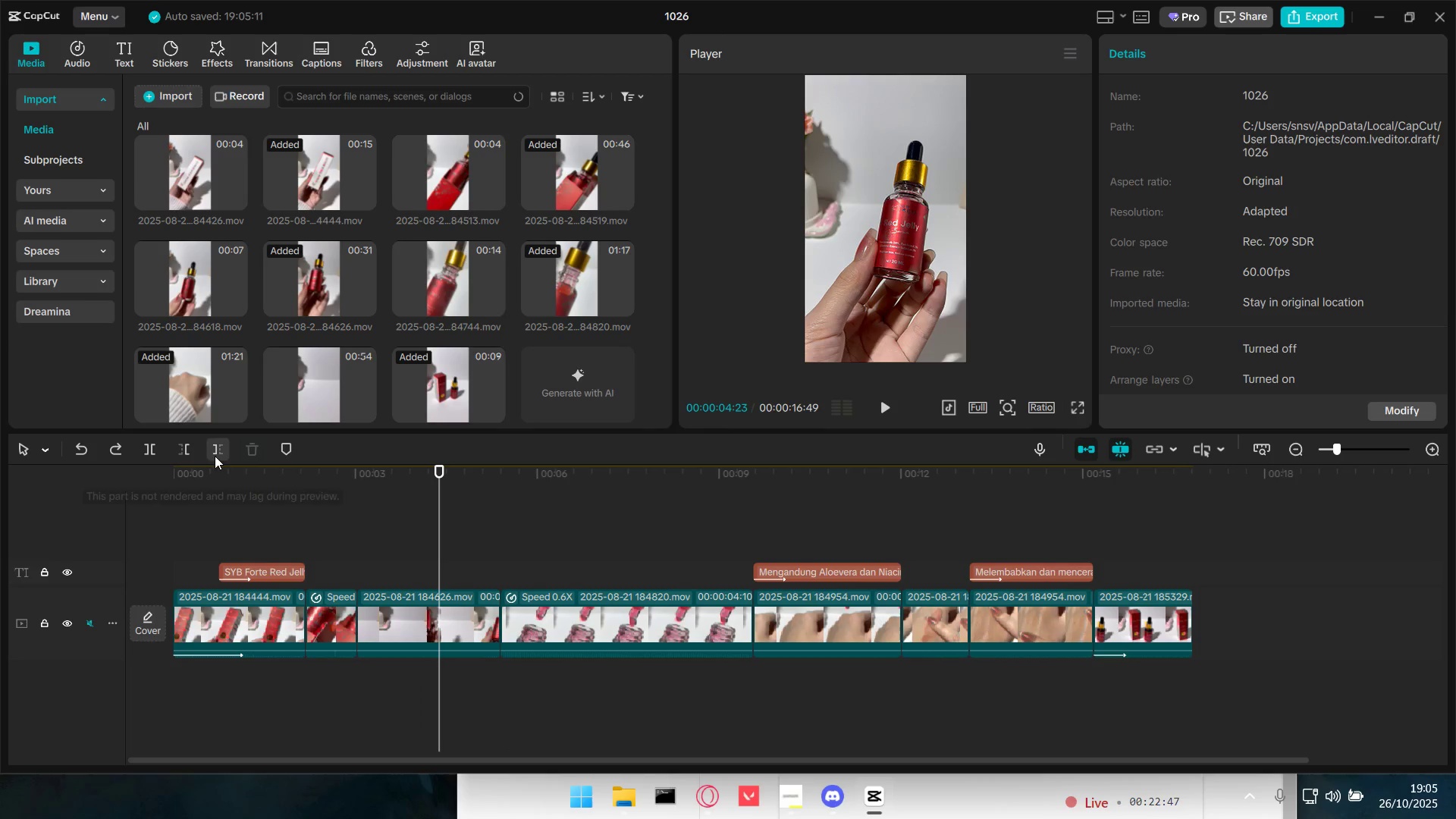 
left_click([219, 452])
 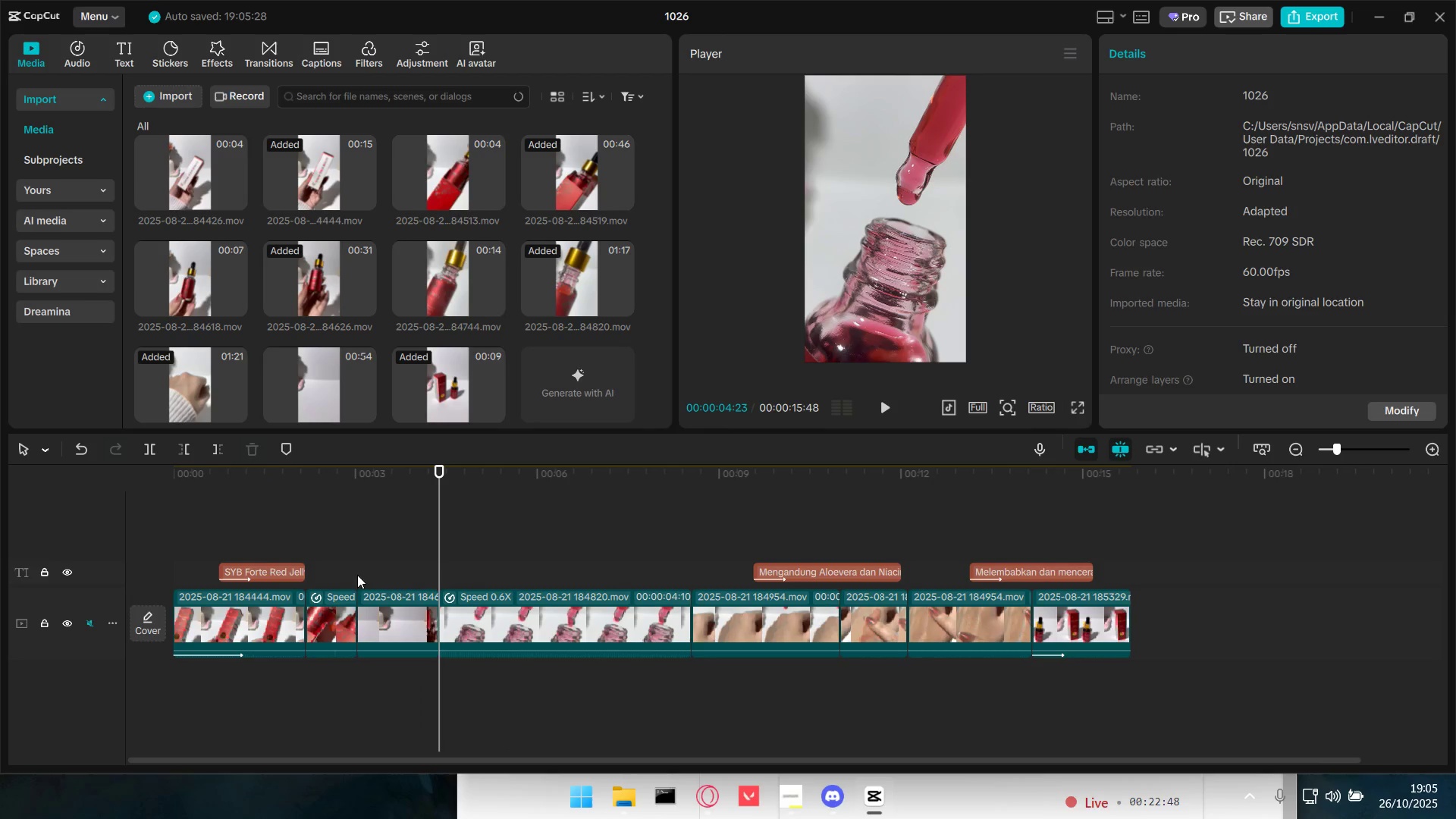 
key(Control+ControlLeft)
 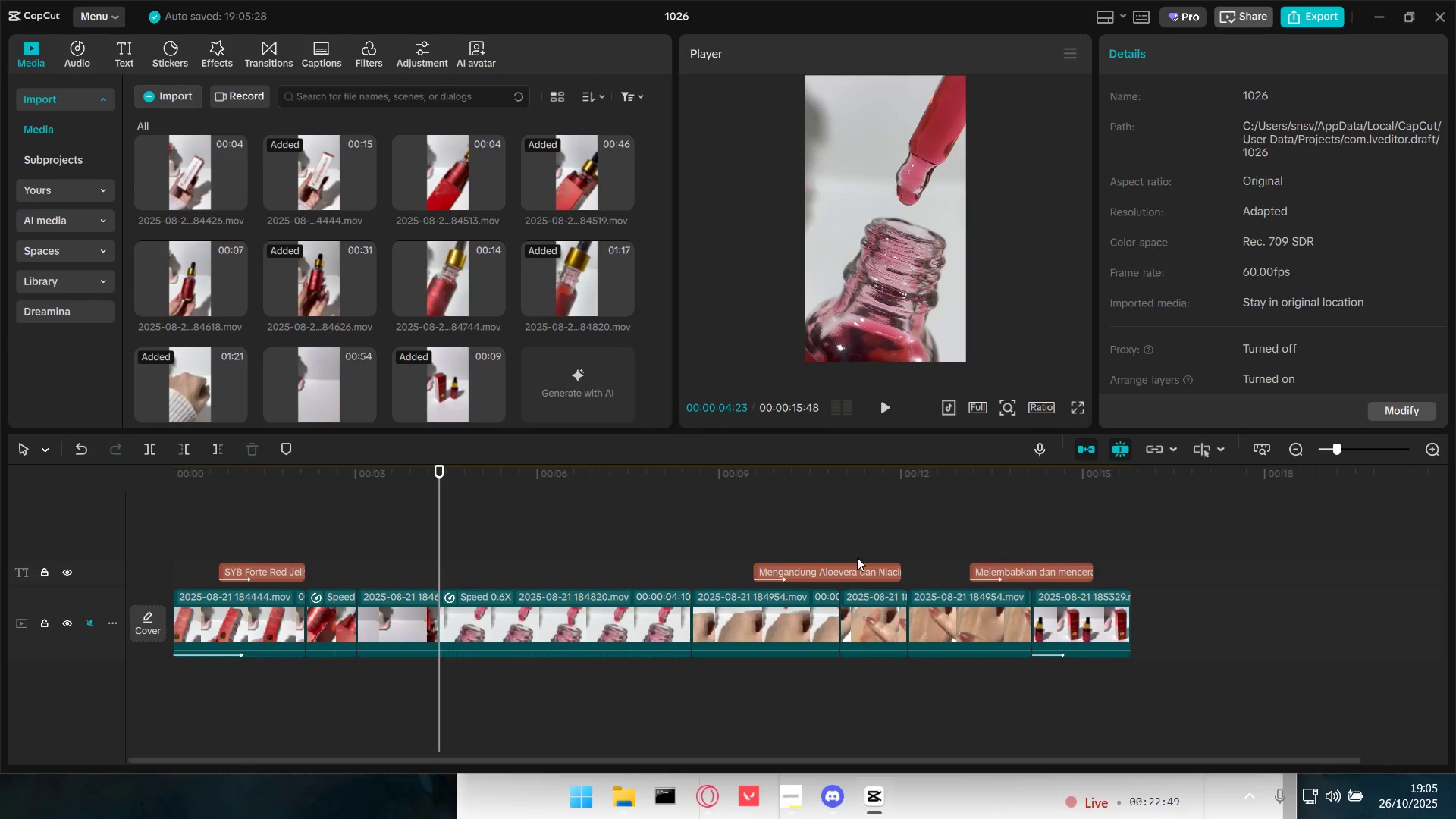 
left_click_drag(start_coordinate=[852, 567], to_coordinate=[791, 567])
 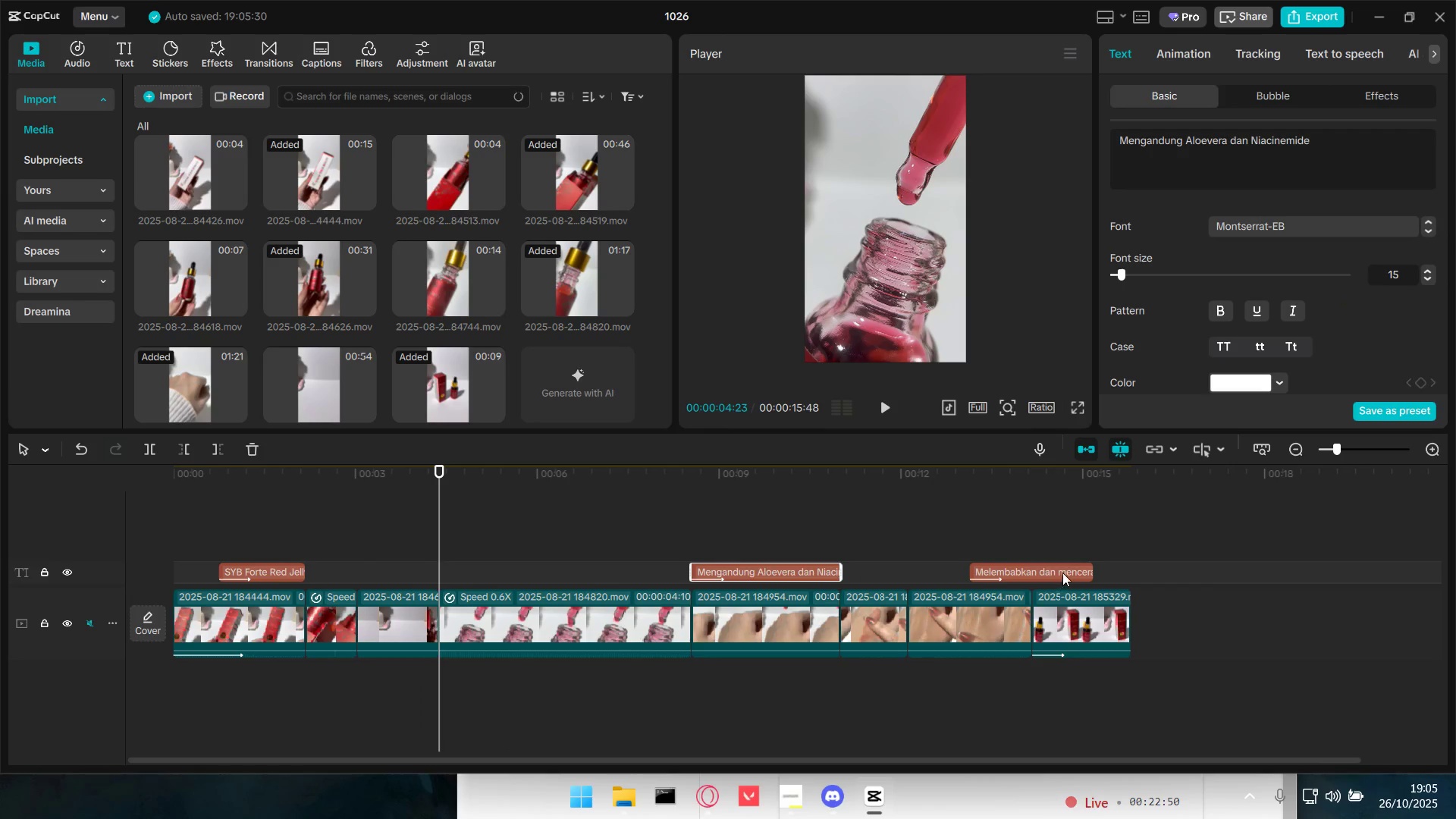 
left_click_drag(start_coordinate=[1061, 570], to_coordinate=[1006, 576])
 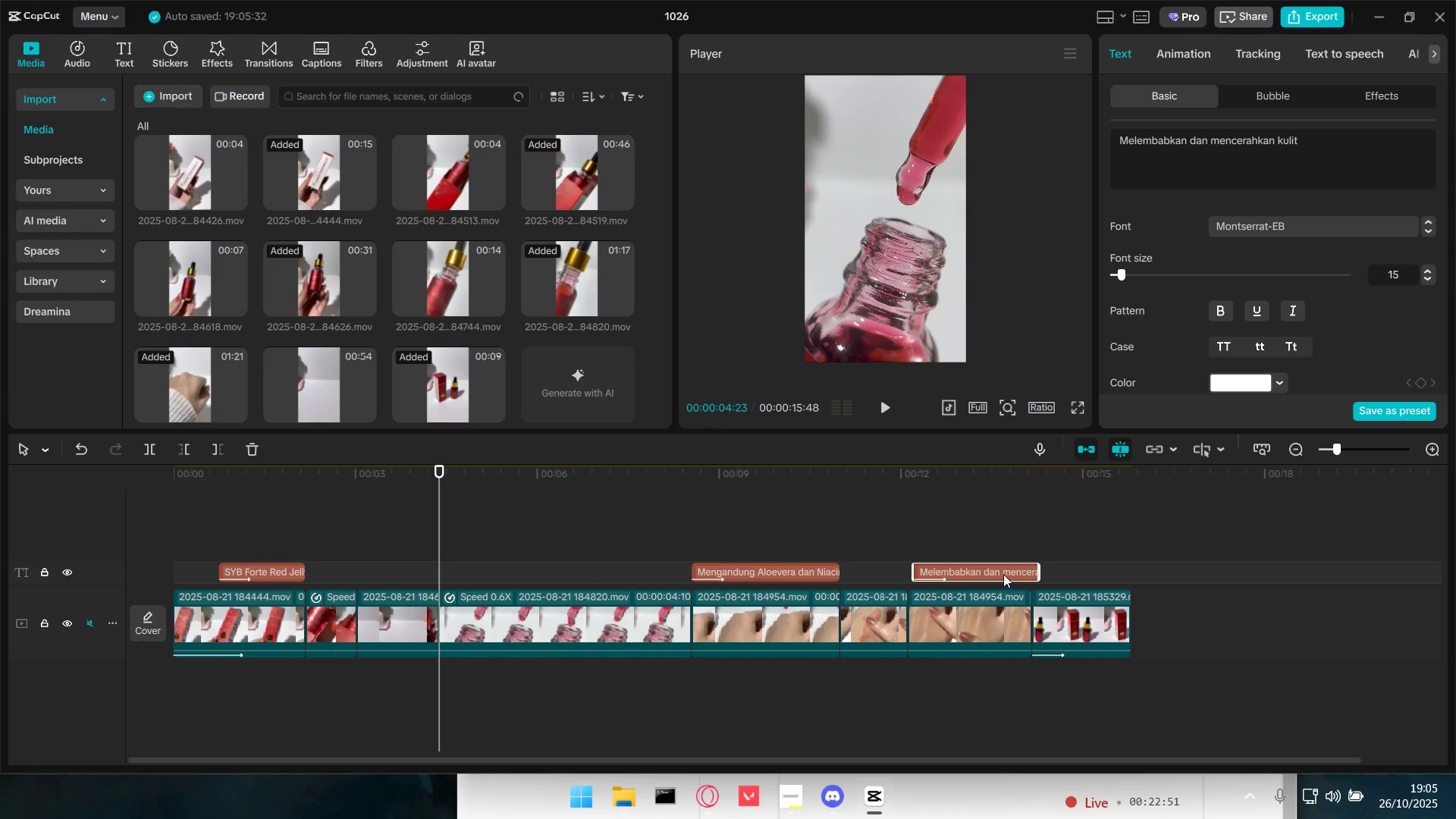 
left_click_drag(start_coordinate=[1003, 574], to_coordinate=[994, 574])
 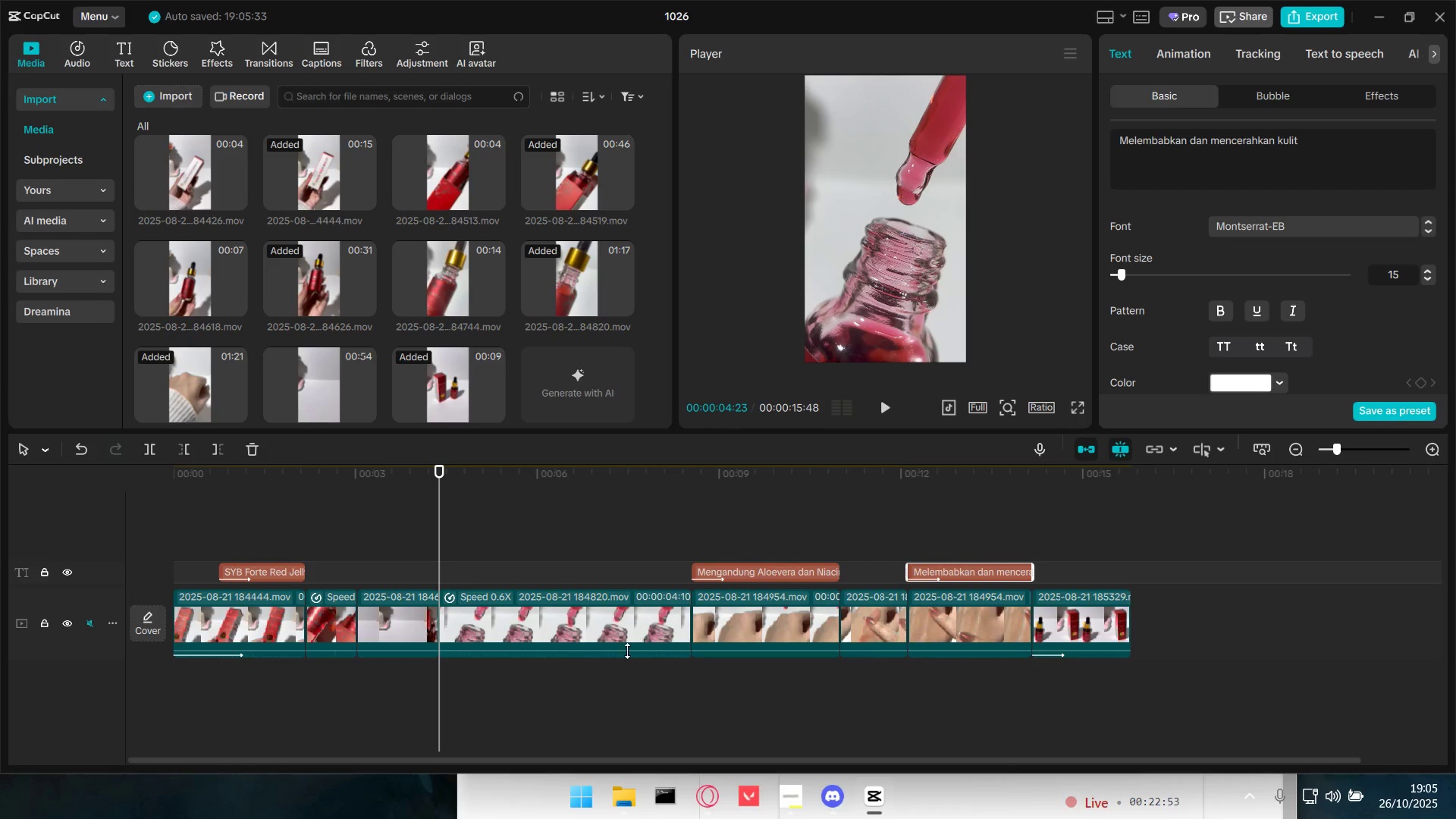 
key(Control+ControlLeft)
 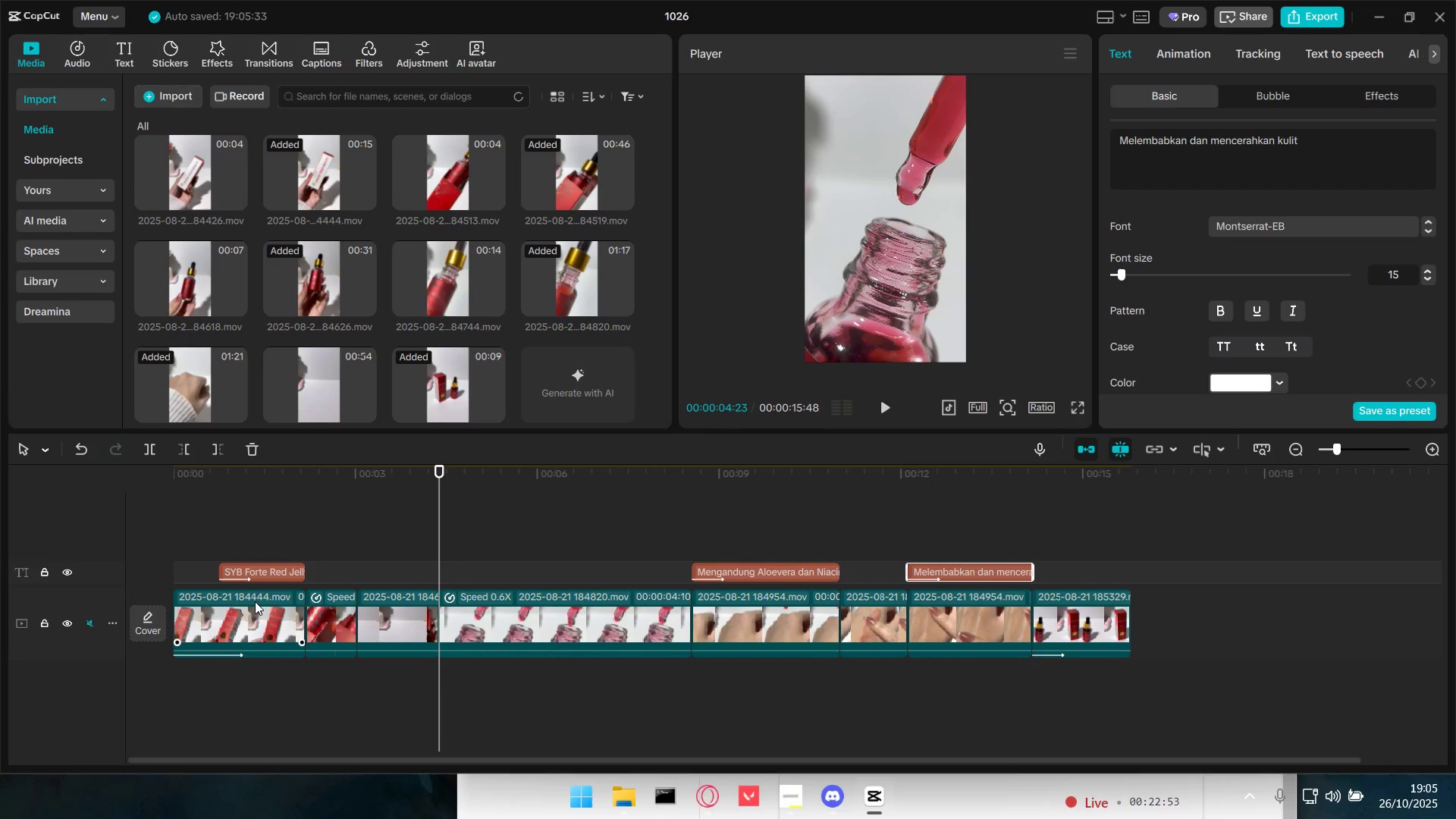 
left_click([262, 612])
 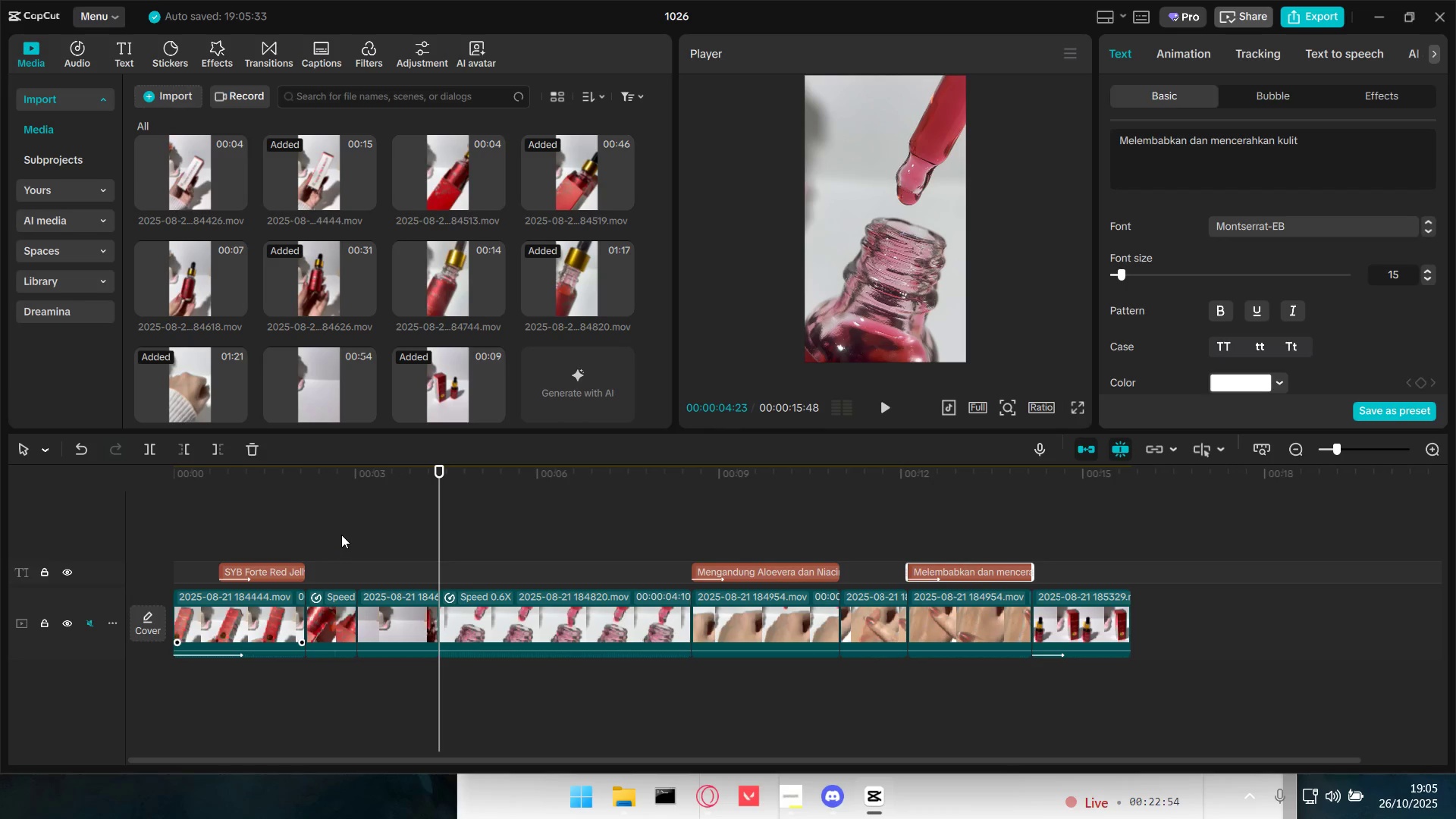 
left_click([343, 531])
 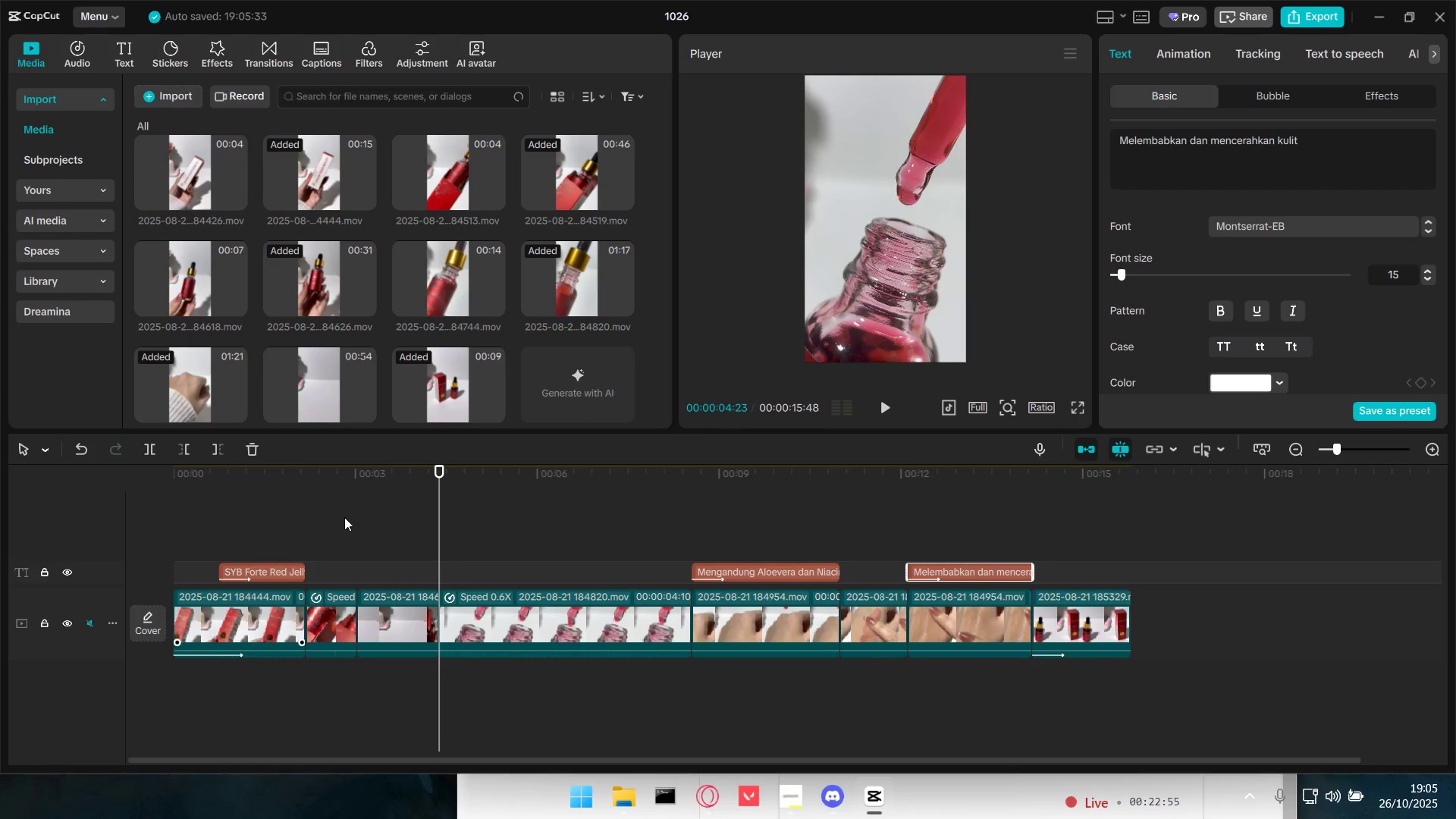 
left_click_drag(start_coordinate=[340, 518], to_coordinate=[369, 622])
 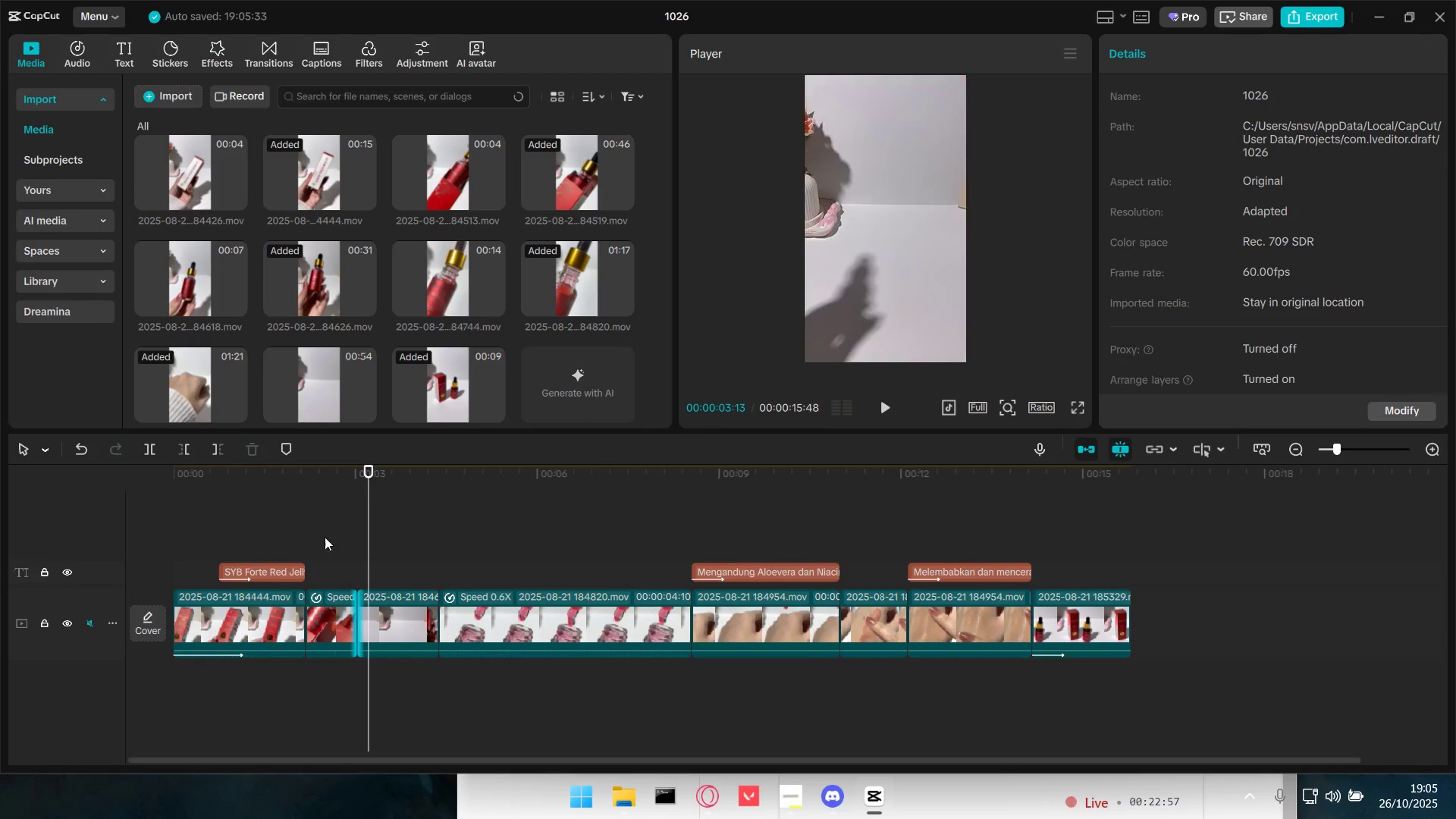 
left_click_drag(start_coordinate=[312, 513], to_coordinate=[1159, 624])
 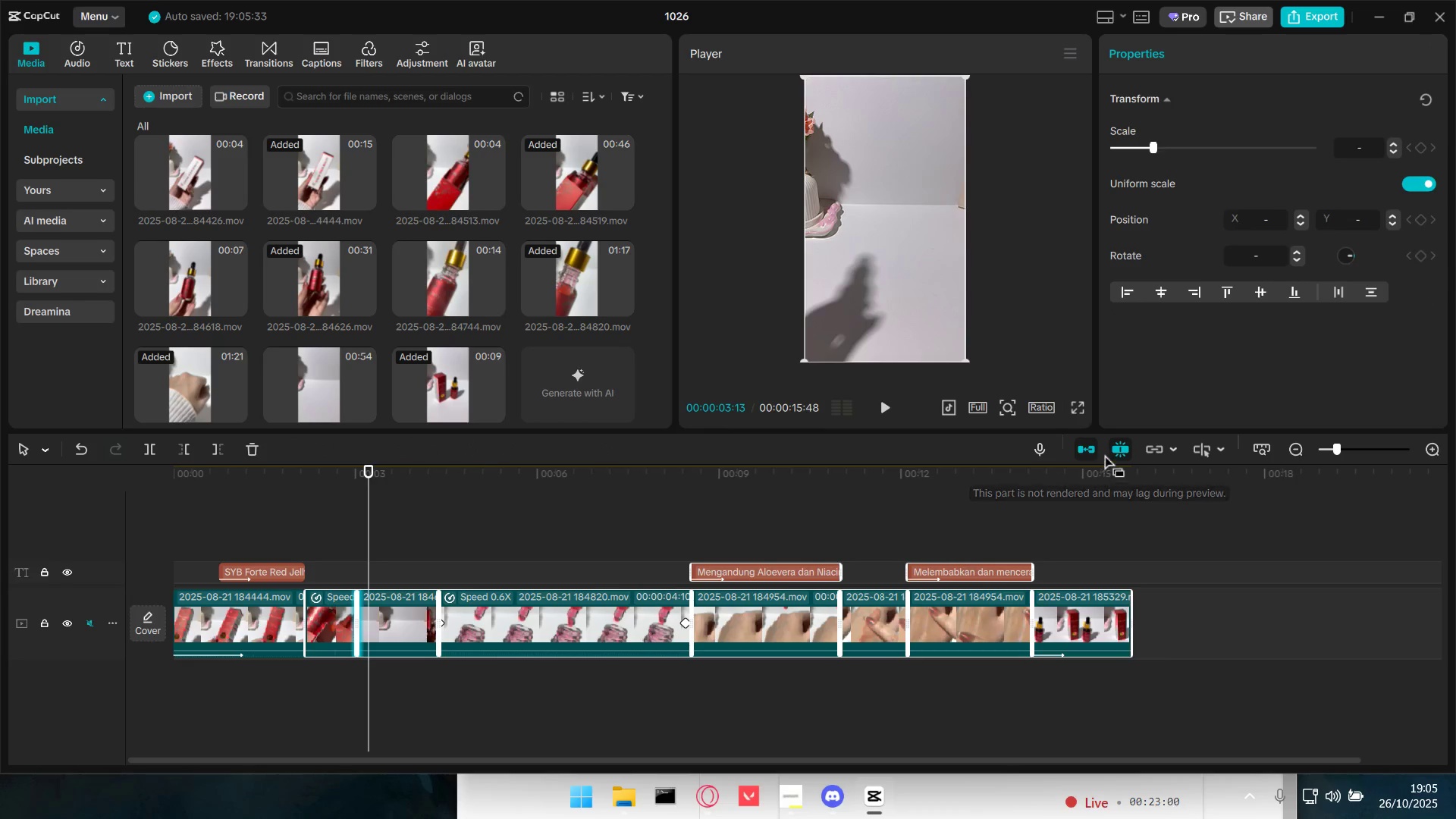 
left_click([1089, 449])
 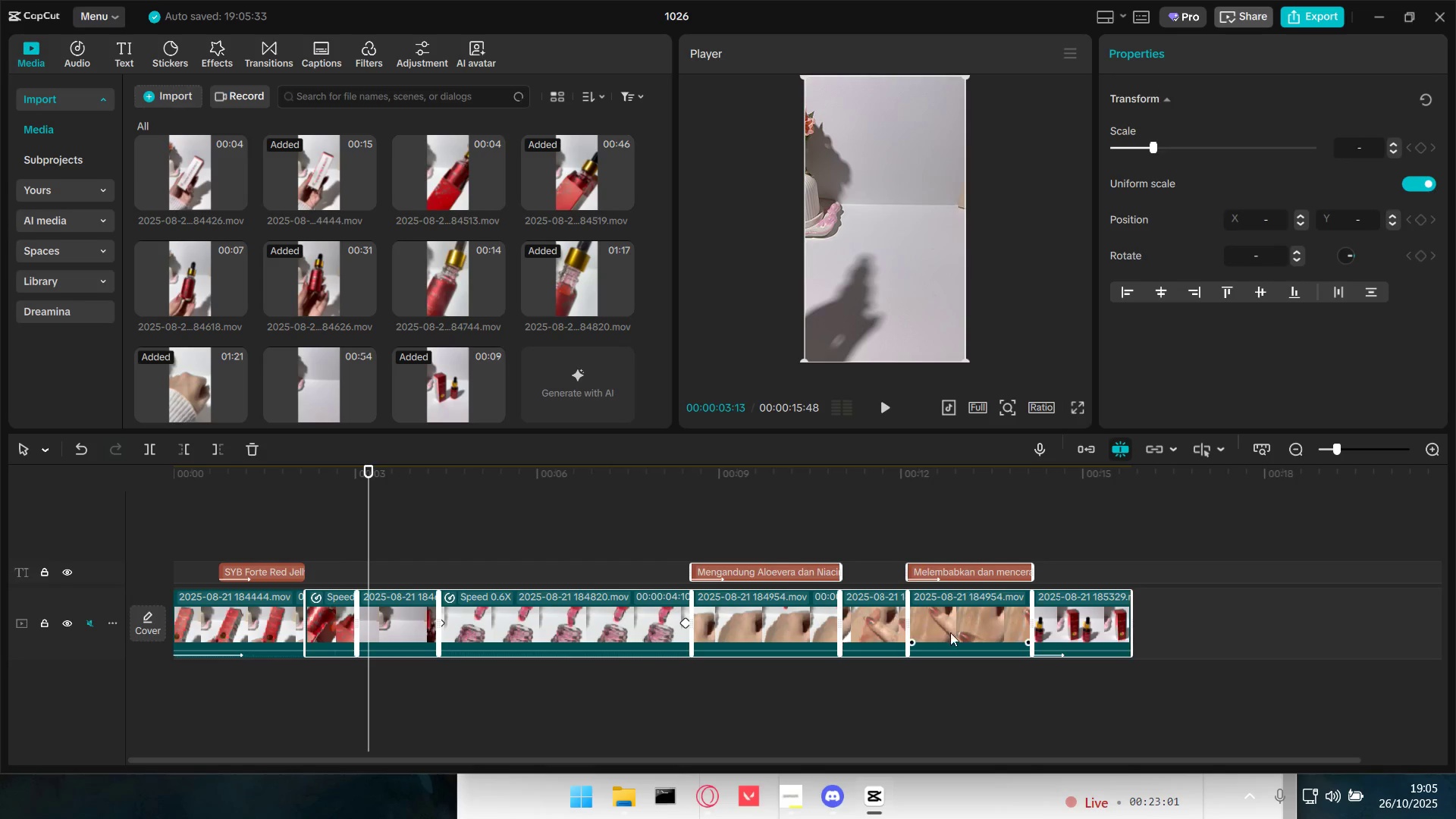 
left_click_drag(start_coordinate=[974, 624], to_coordinate=[1040, 620])
 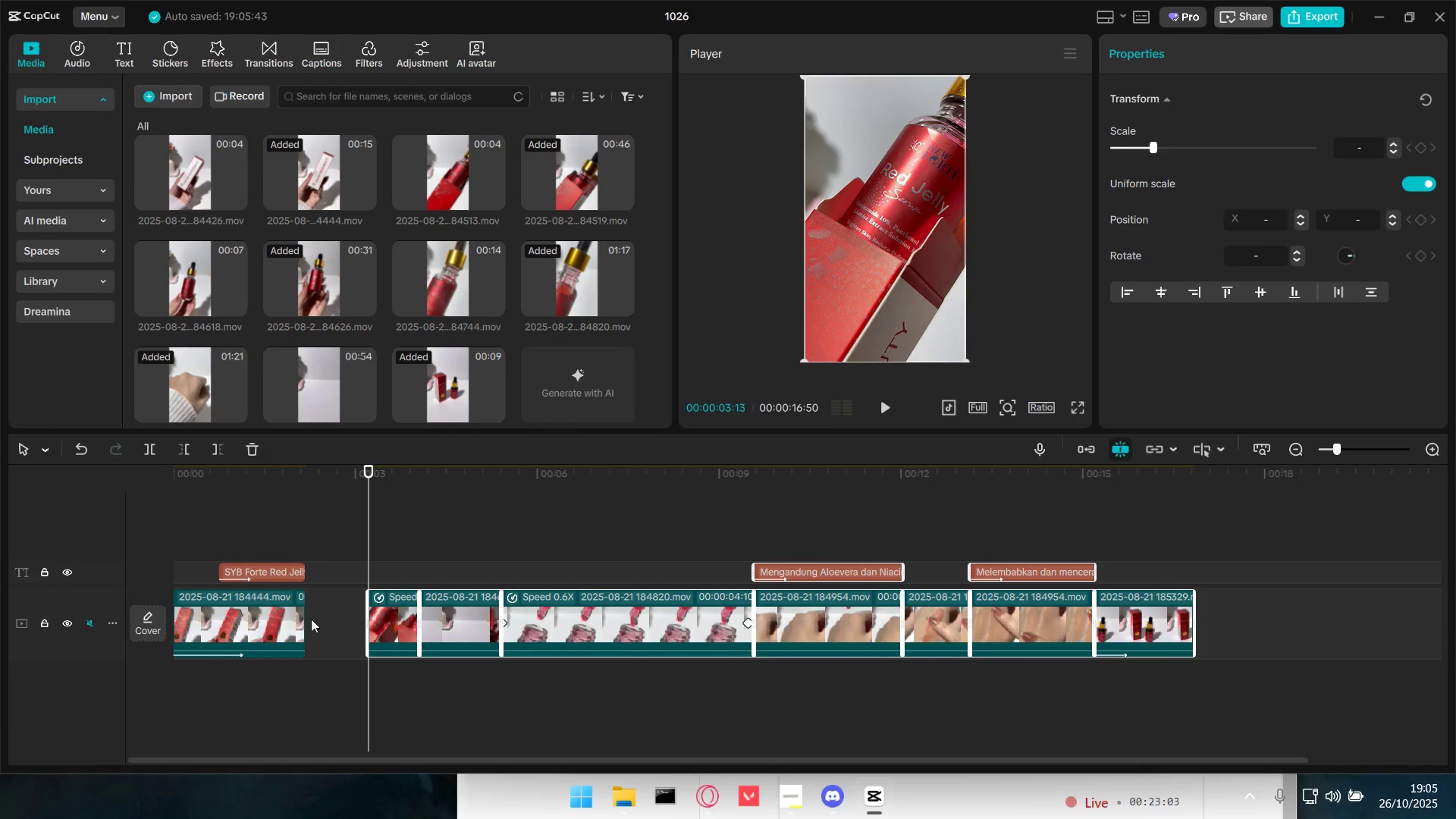 
left_click_drag(start_coordinate=[302, 617], to_coordinate=[308, 617])
 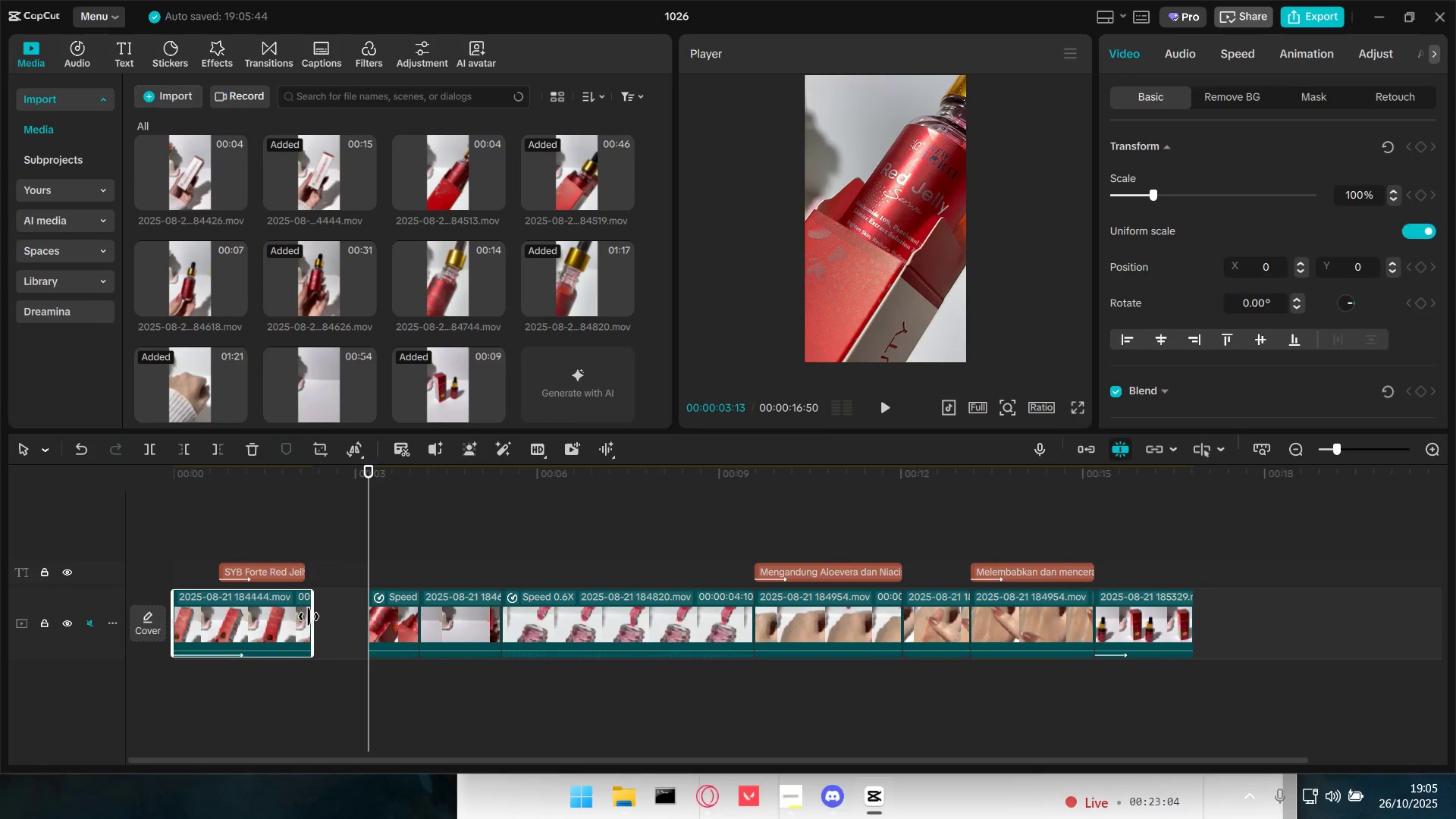 
left_click_drag(start_coordinate=[309, 616], to_coordinate=[337, 617])
 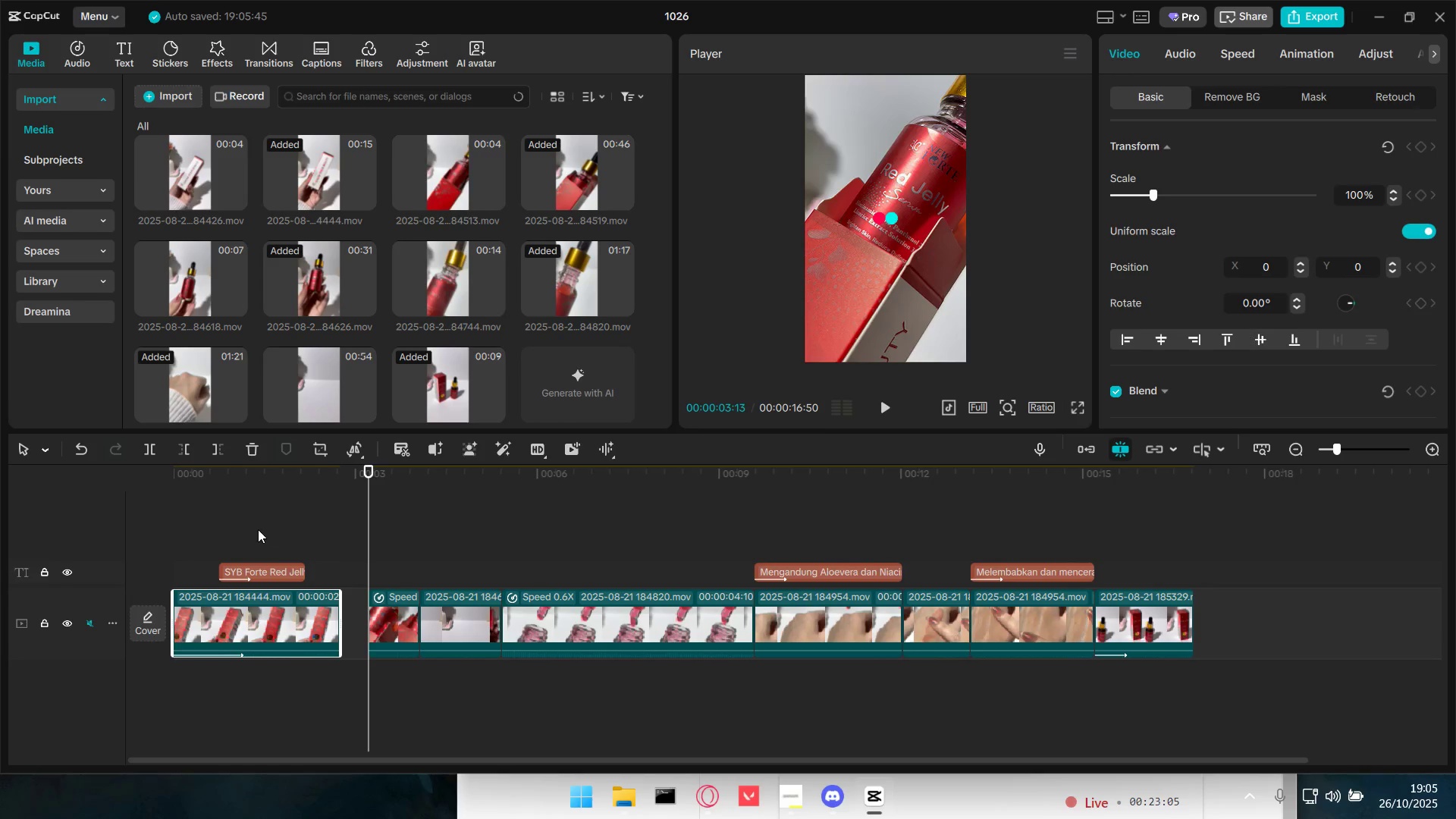 
left_click([231, 523])
 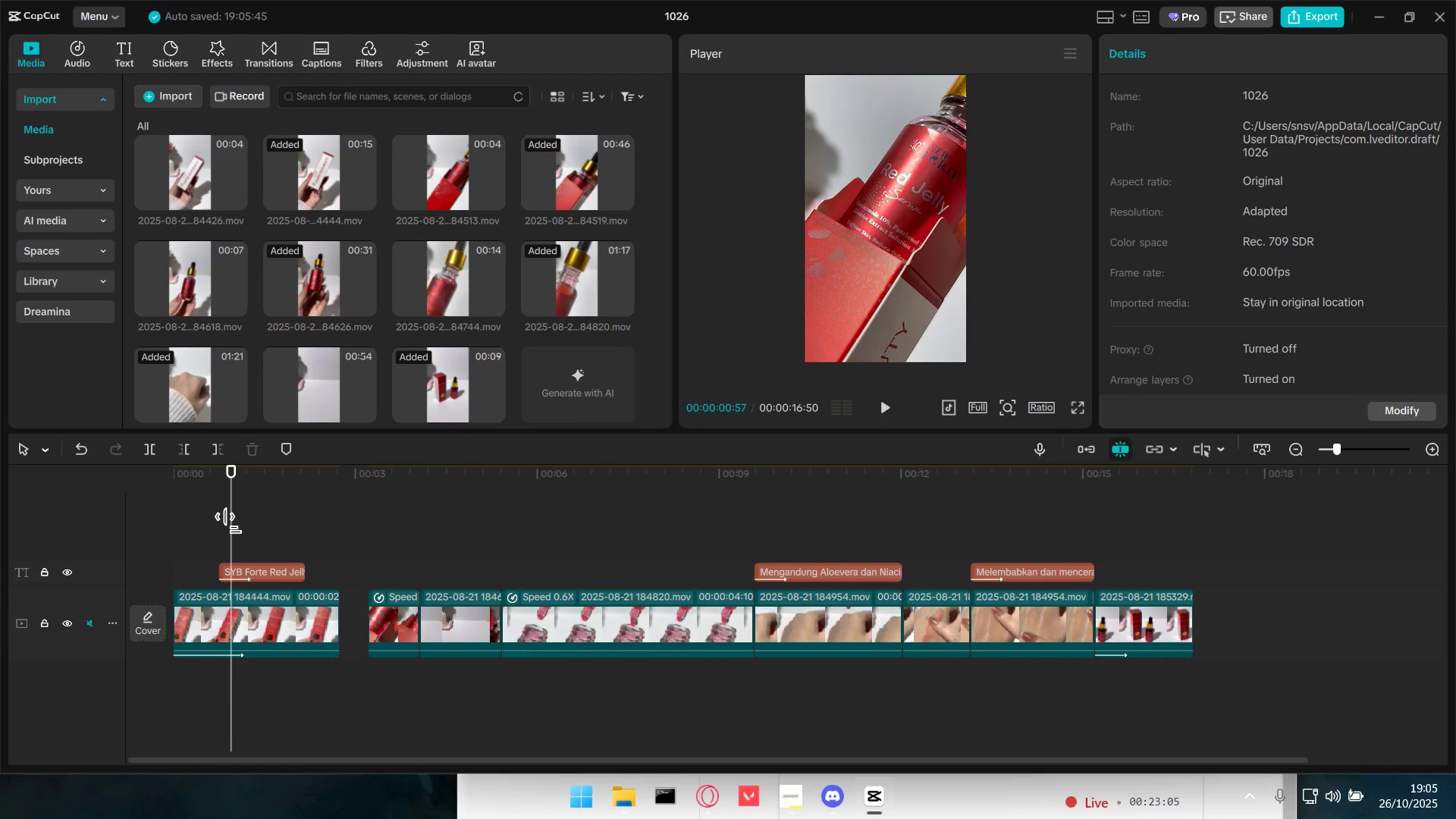 
key(Space)
 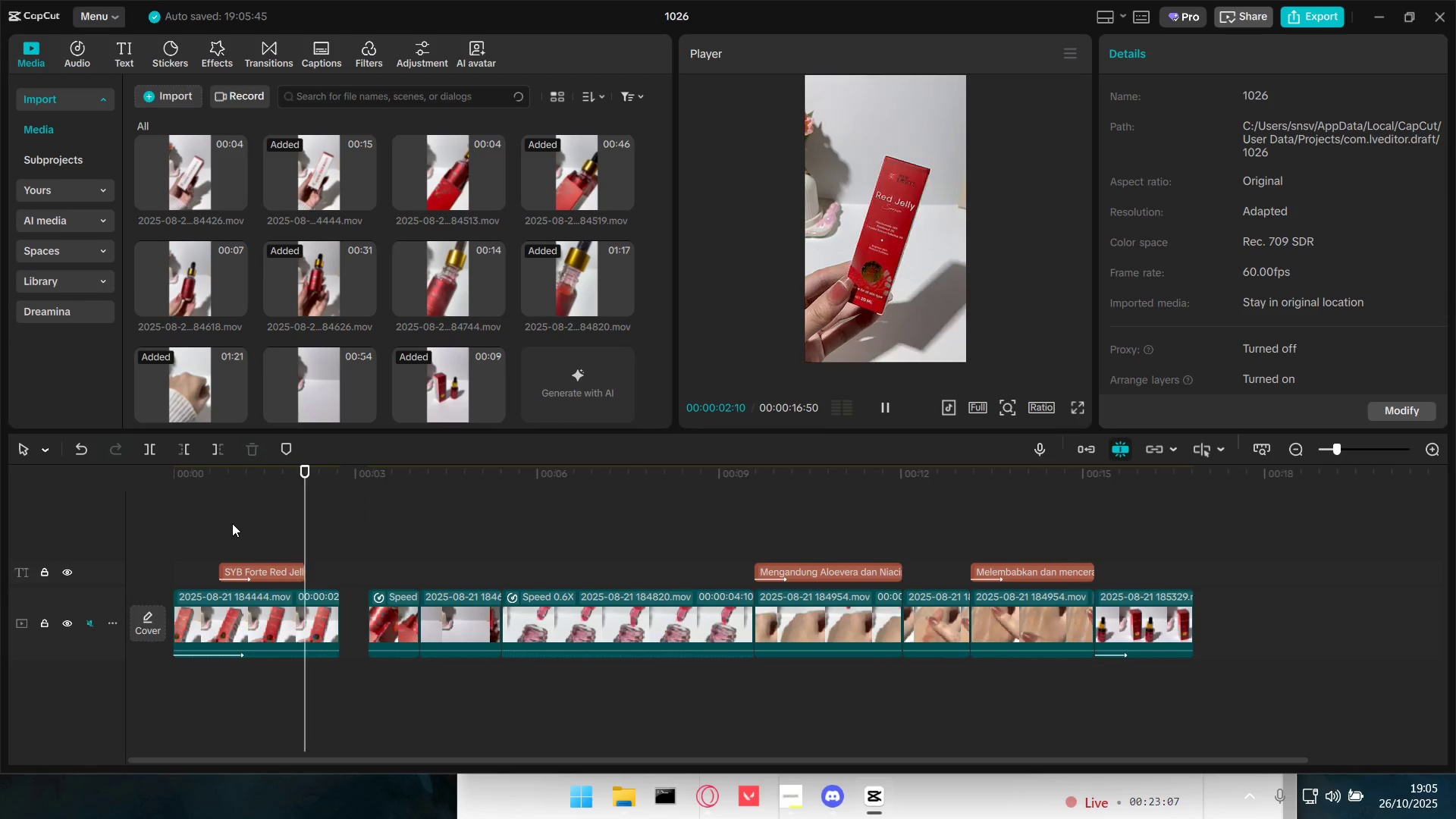 
key(Space)
 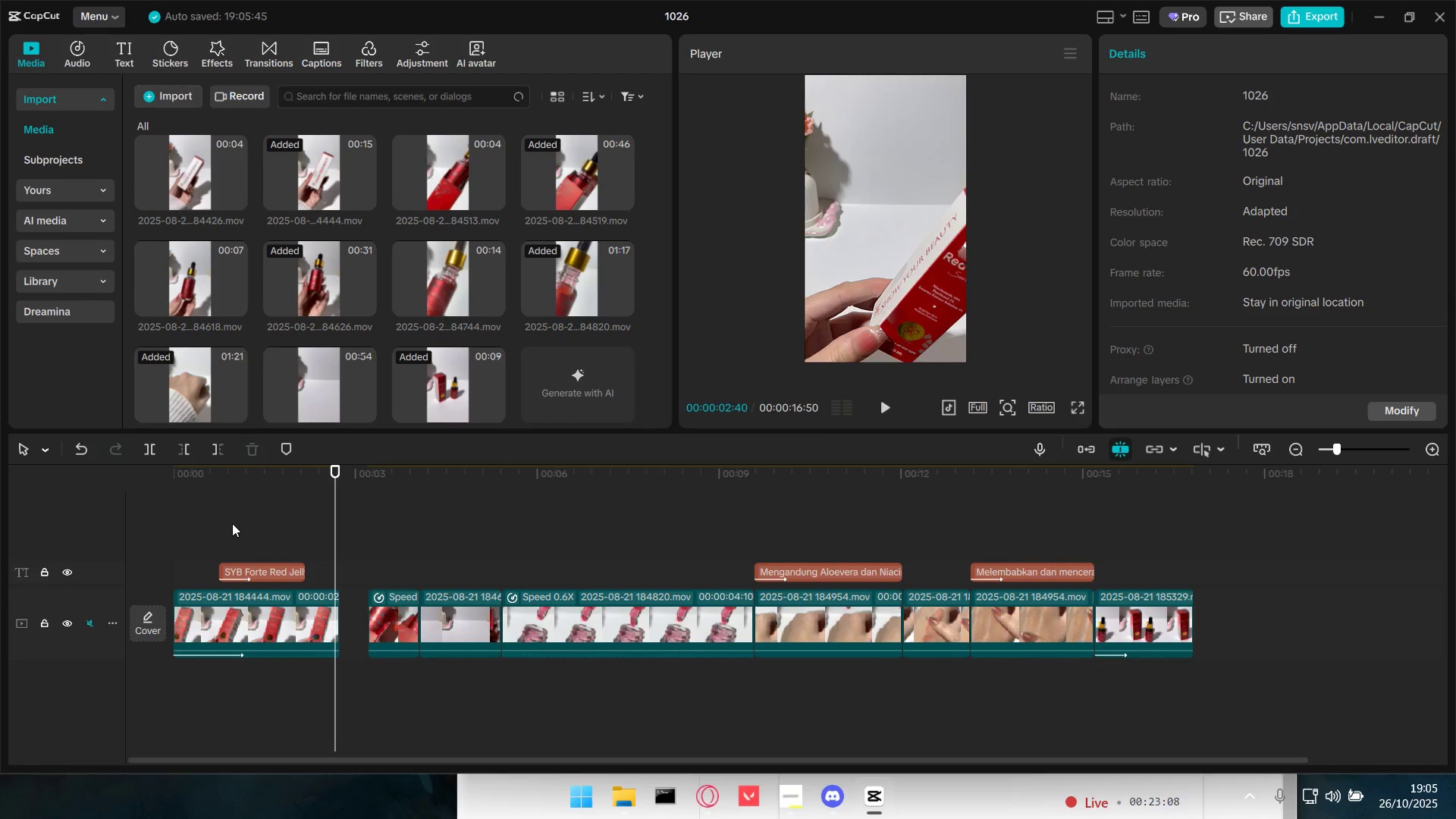 
key(Space)
 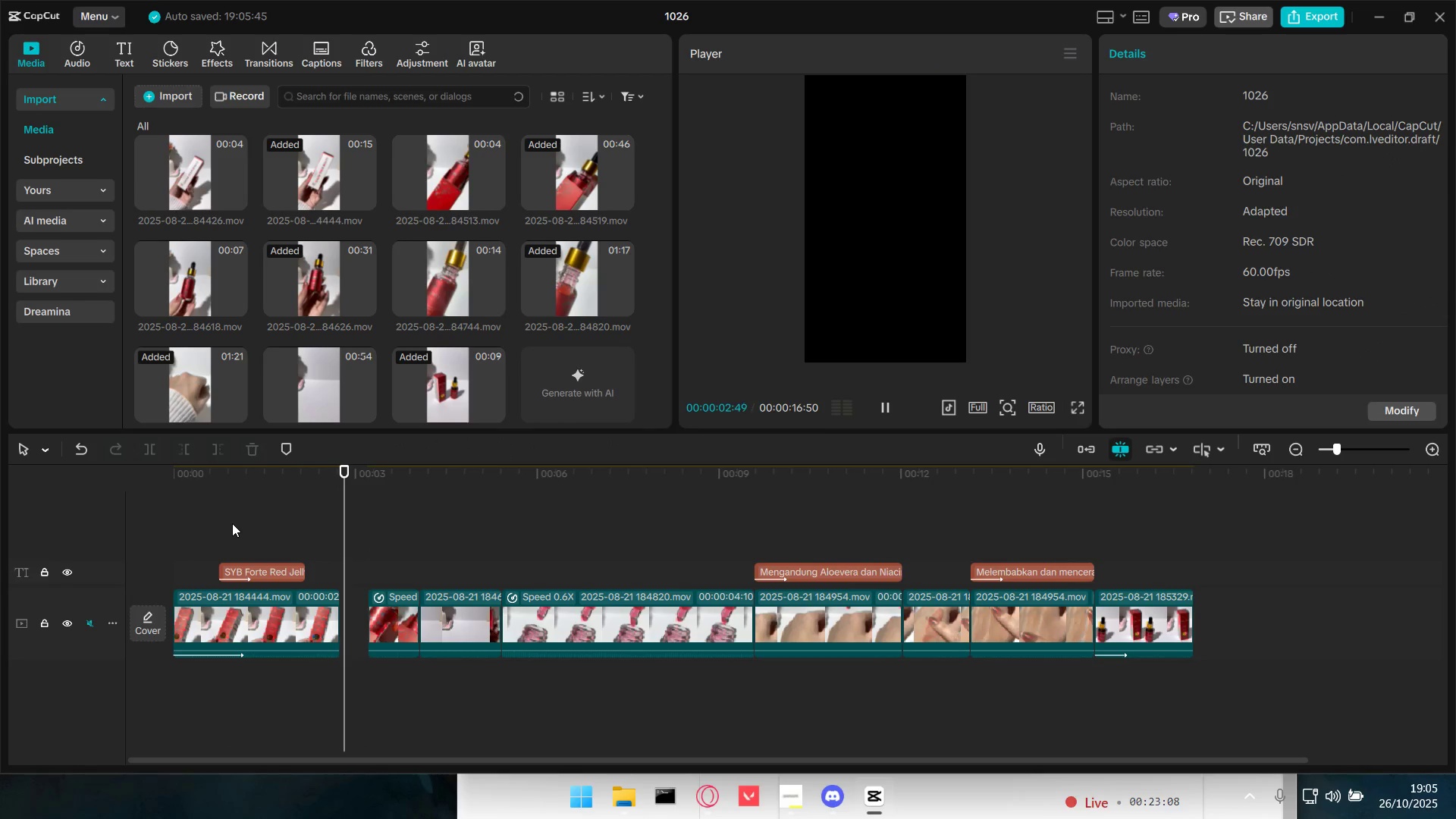 
key(Space)
 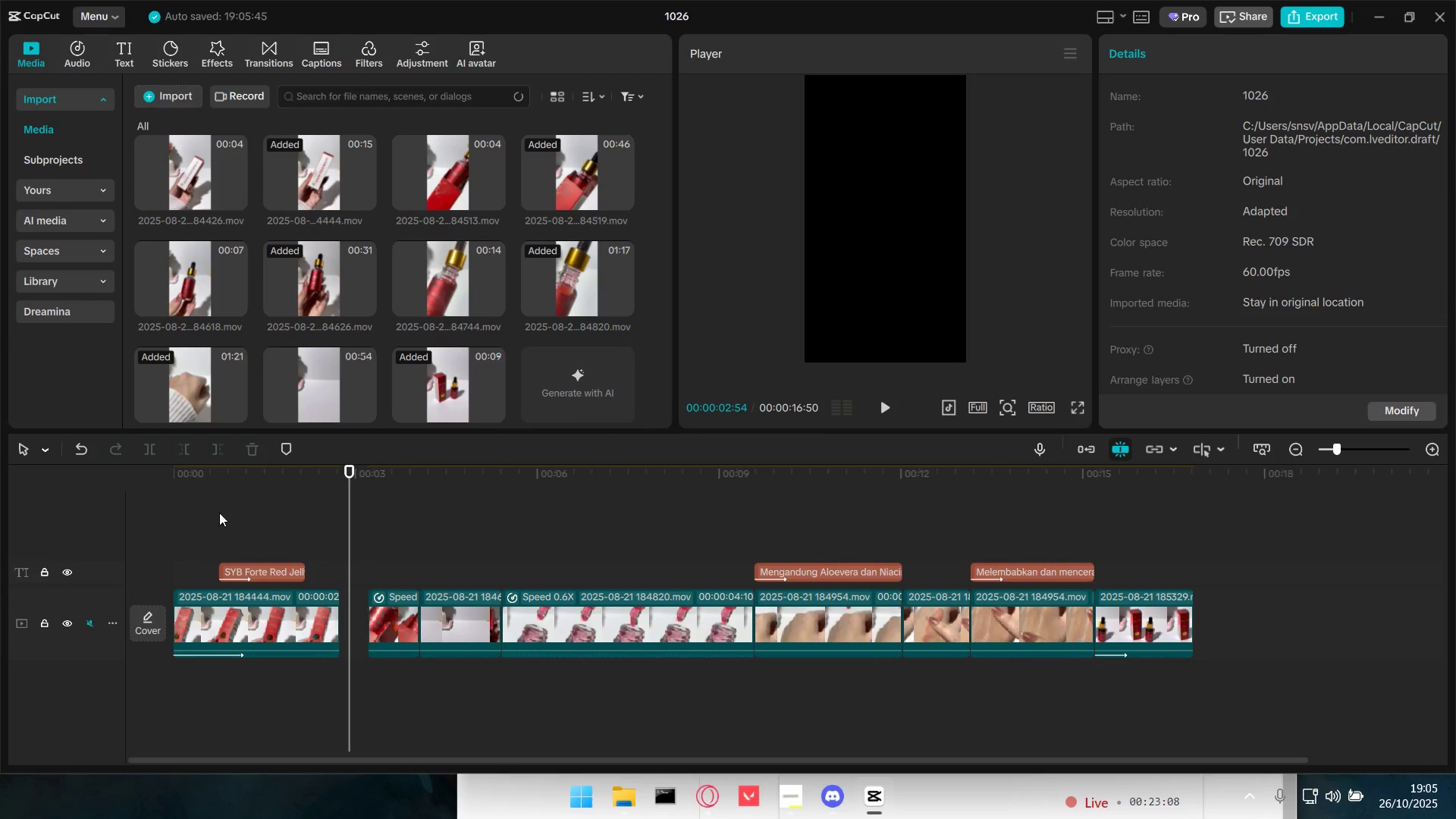 
left_click([219, 513])
 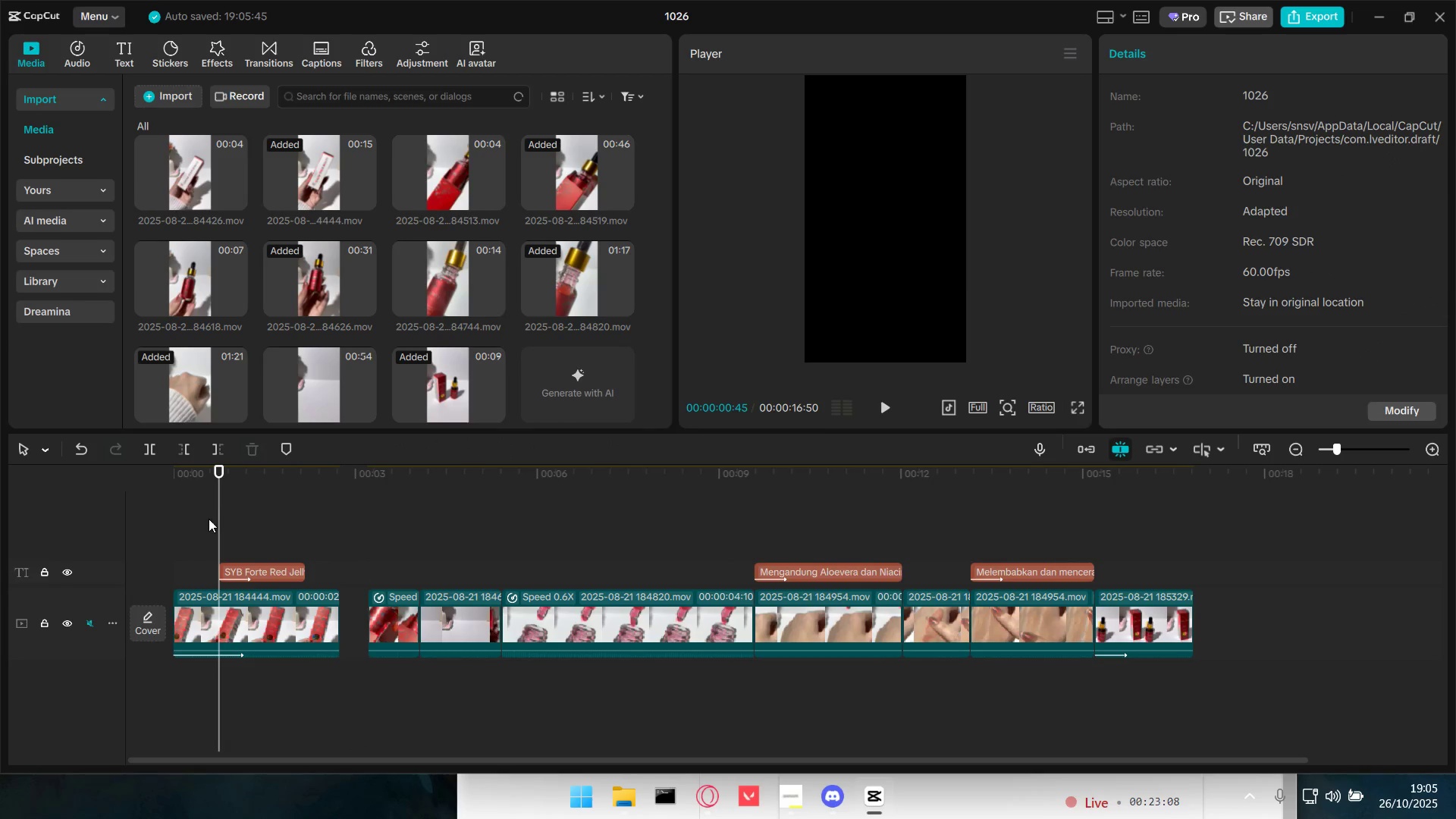 
key(Space)
 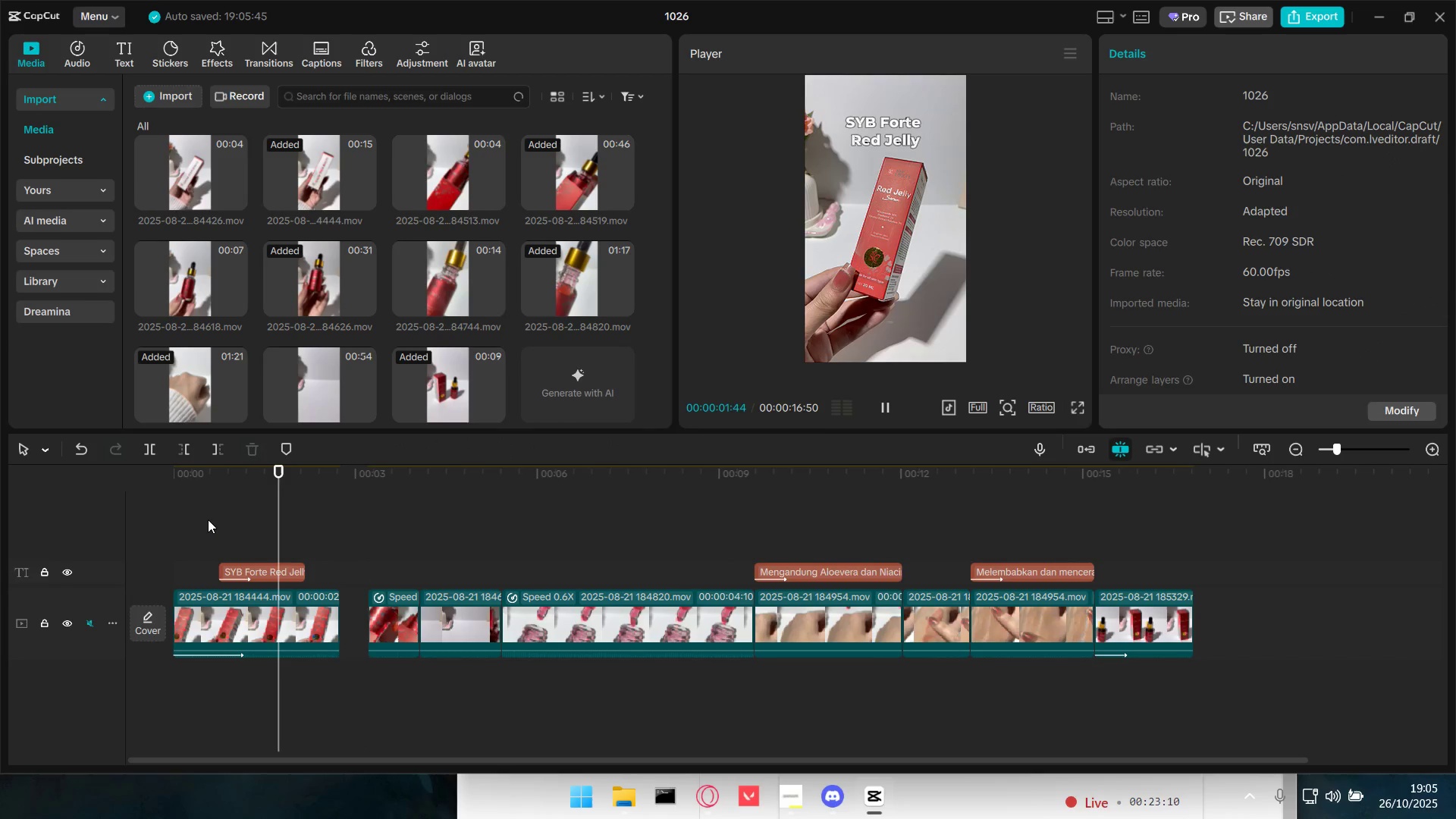 
key(Space)
 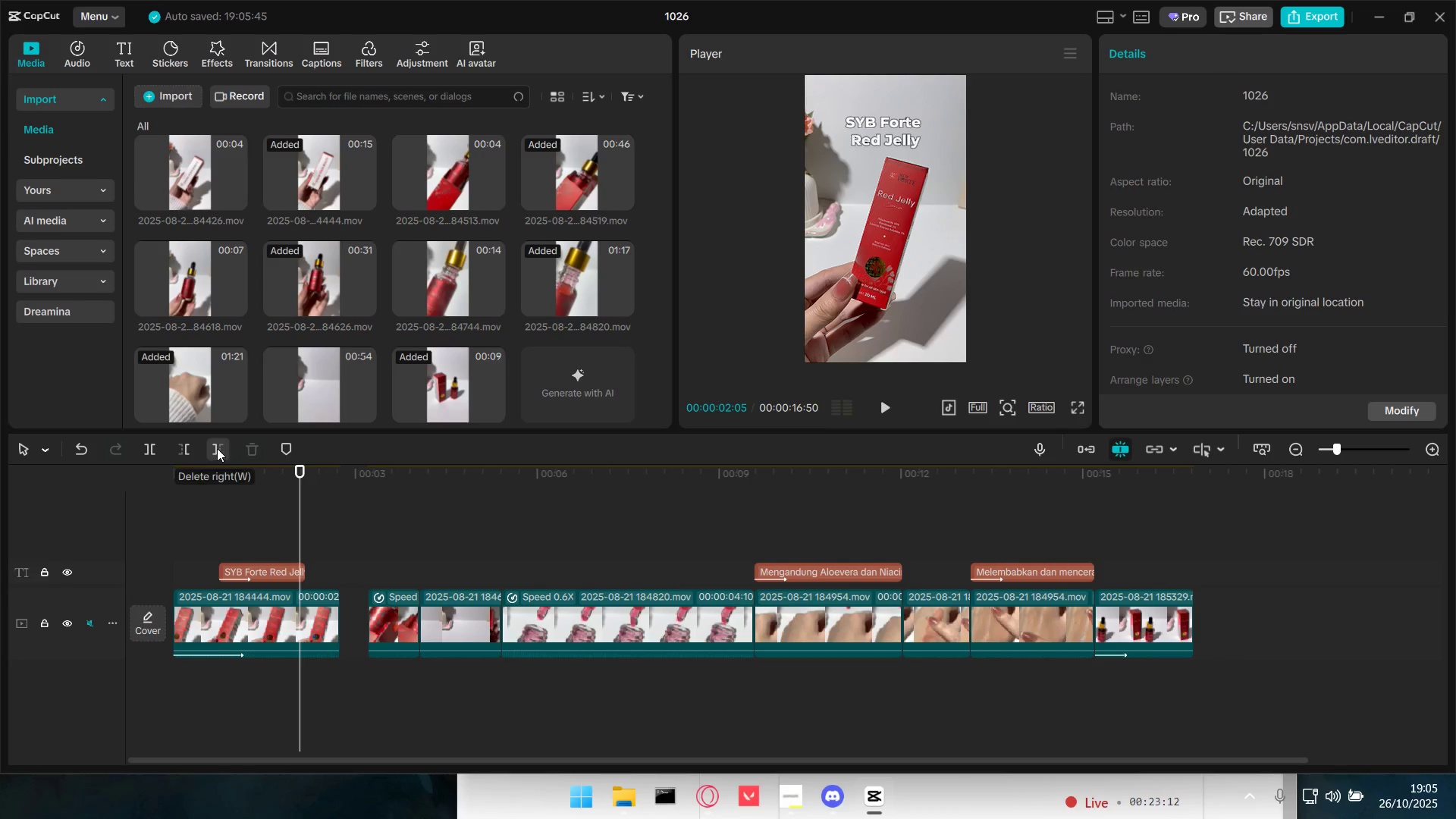 
key(Space)
 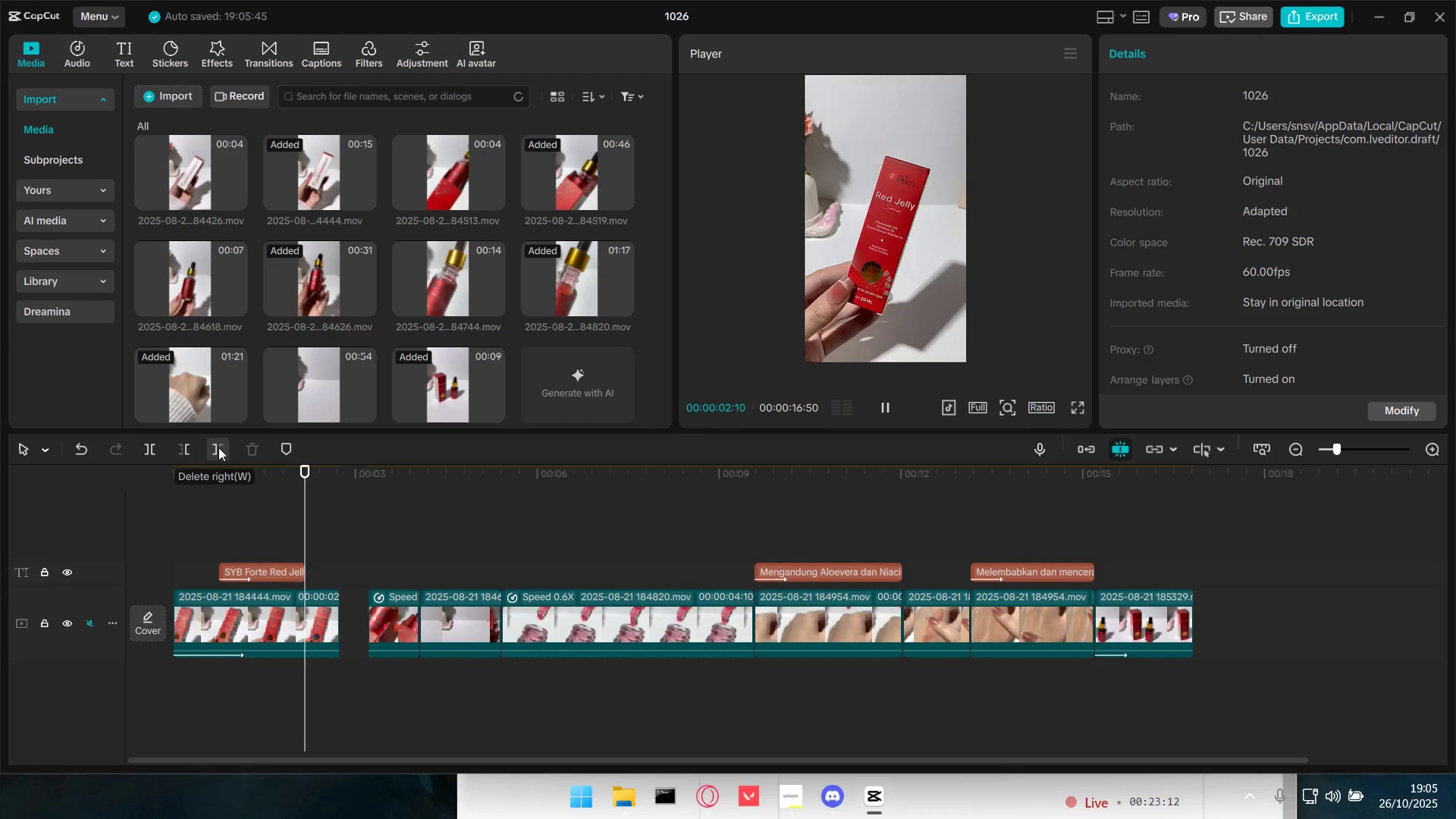 
key(Space)
 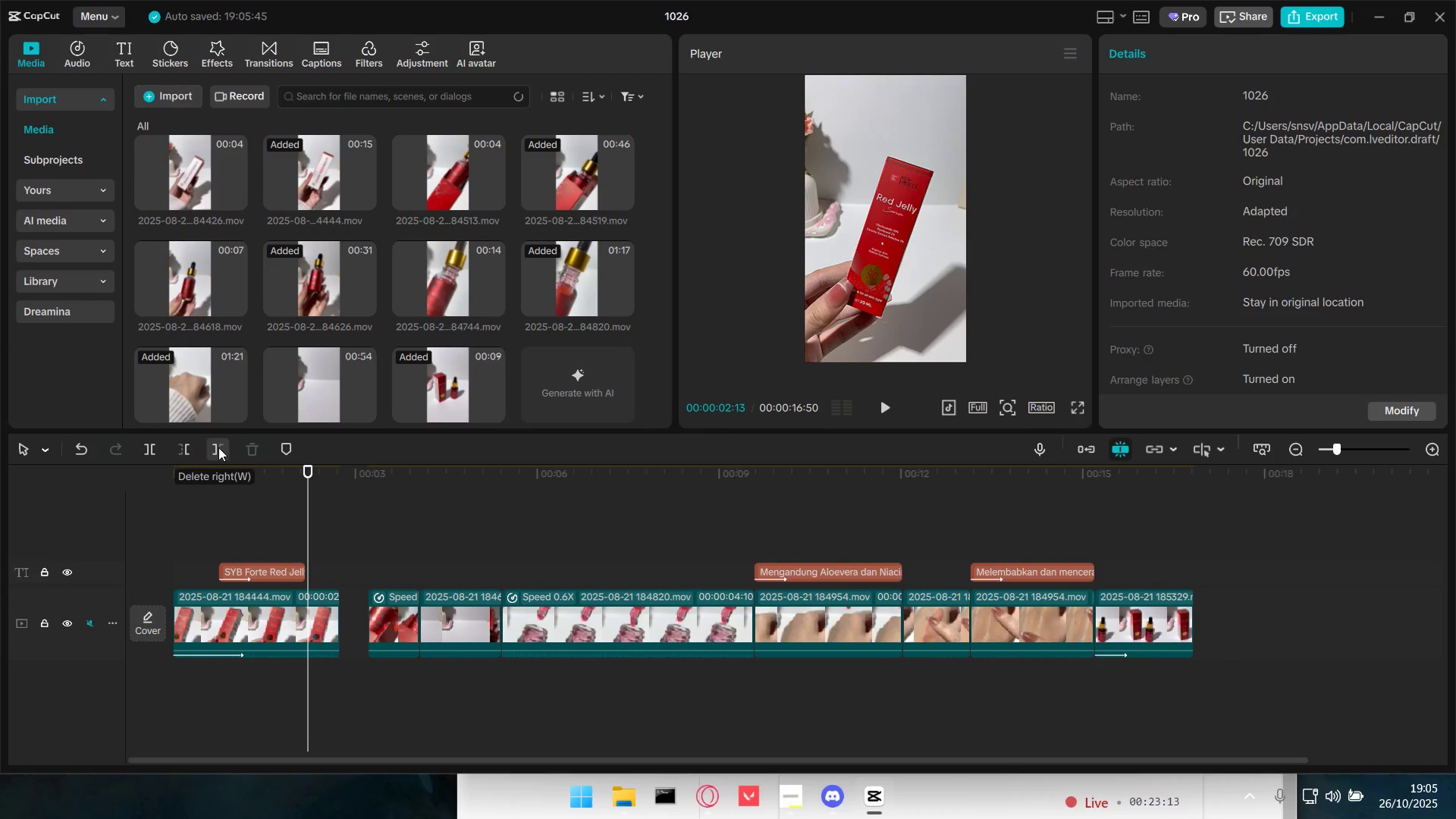 
key(Space)
 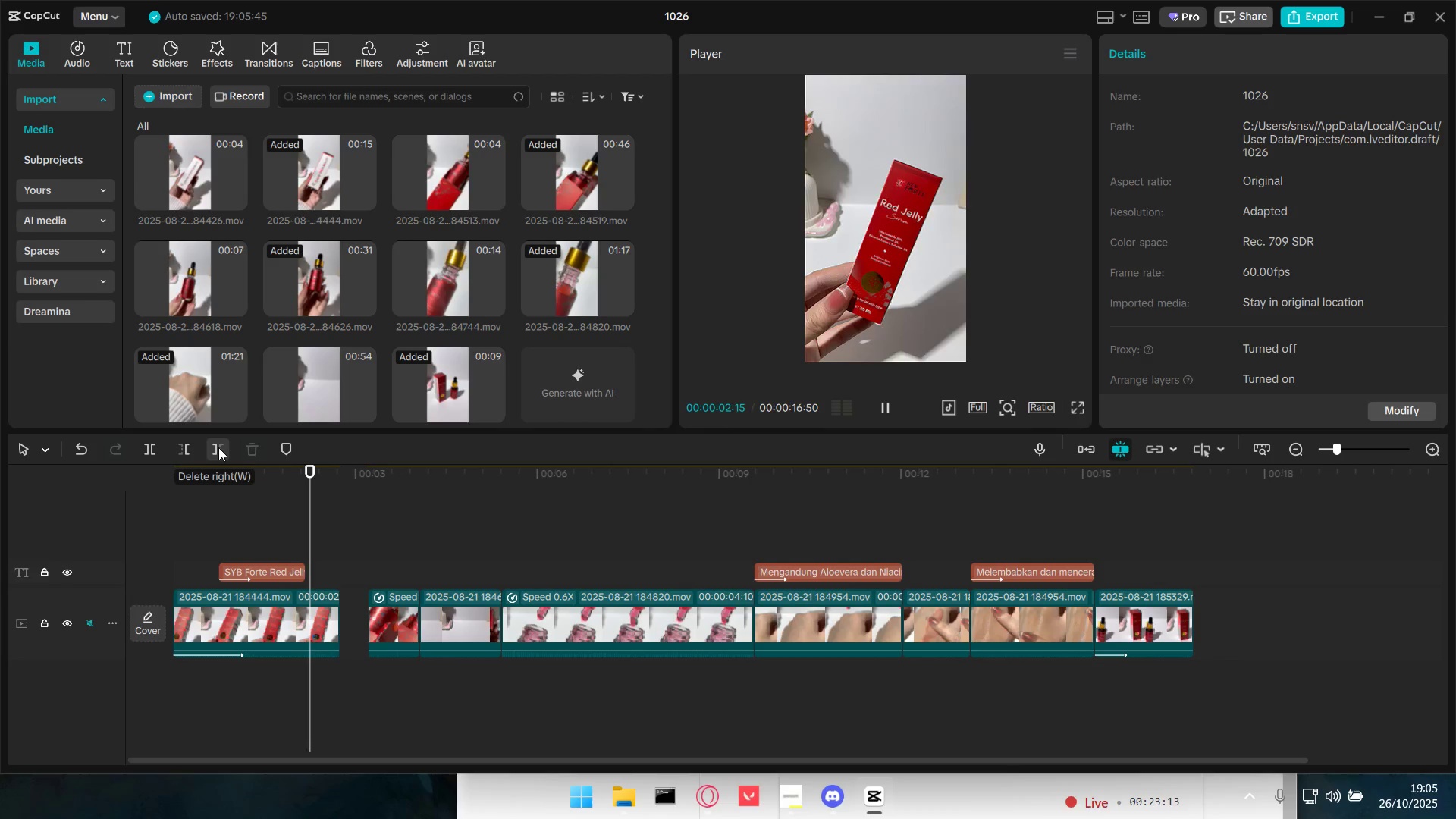 
key(Space)
 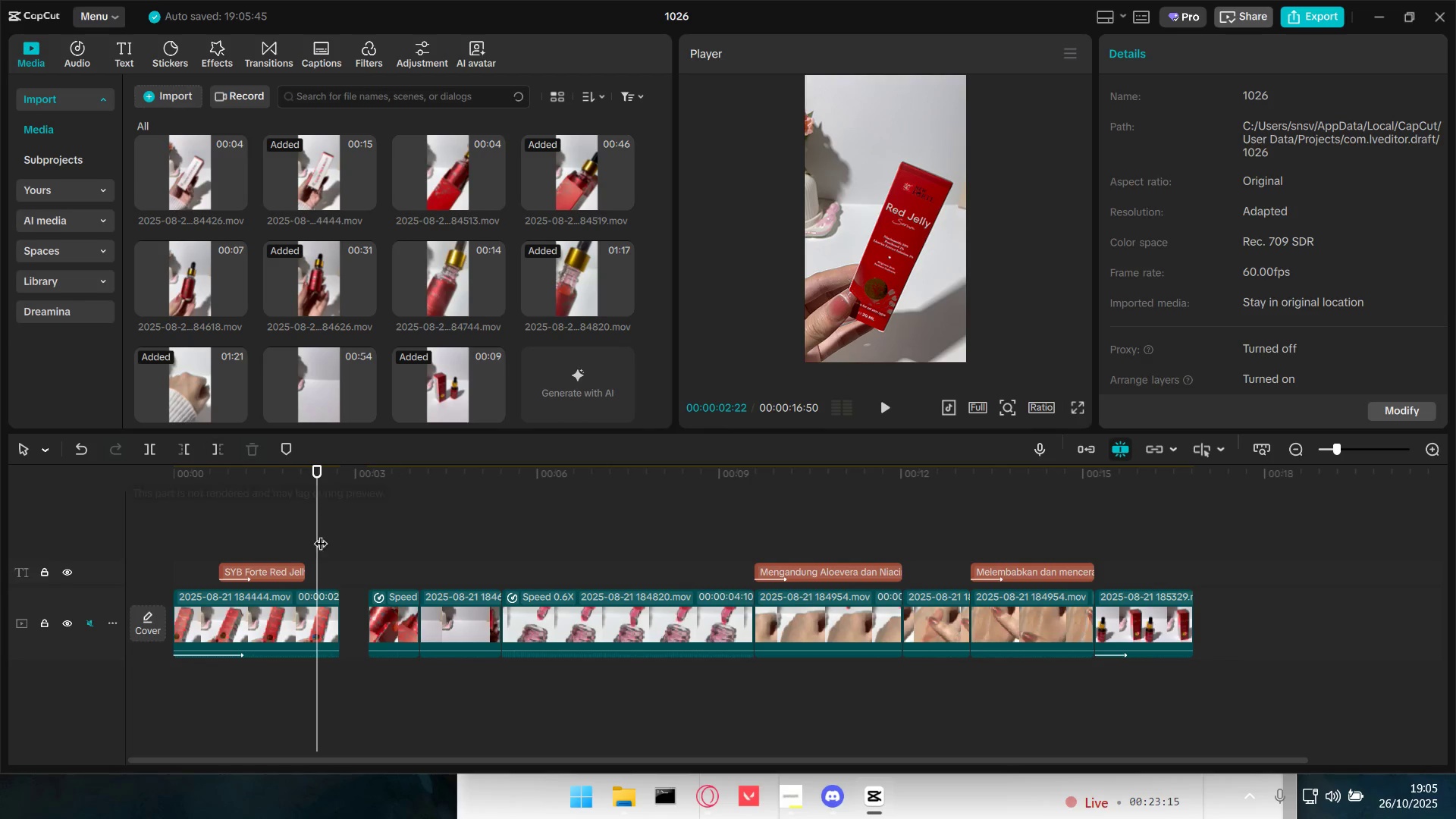 
left_click_drag(start_coordinate=[311, 522], to_coordinate=[306, 522])
 